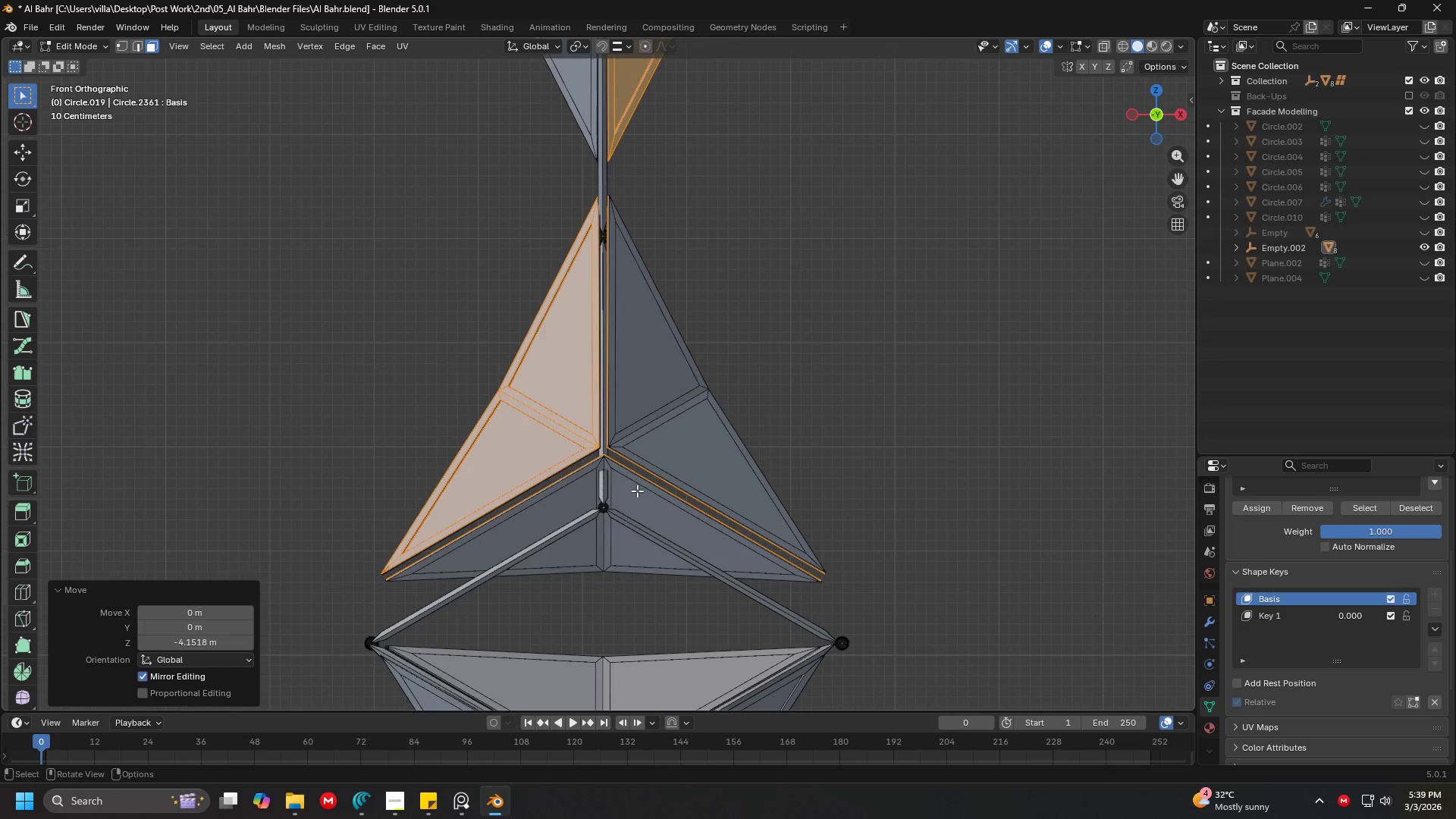 
scroll: coordinate [683, 456], scroll_direction: up, amount: 4.0
 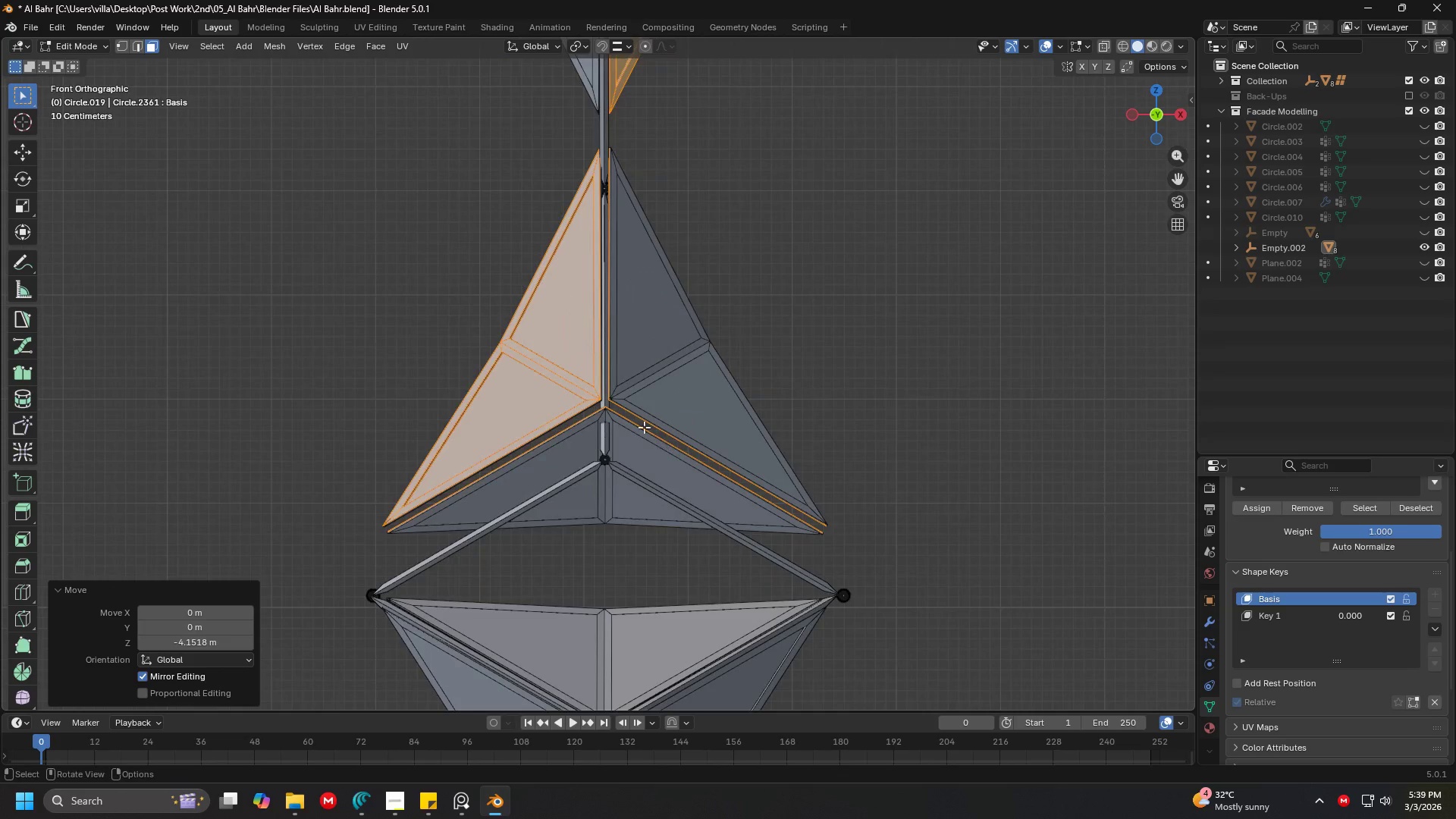 
key(Shift+ShiftLeft)
 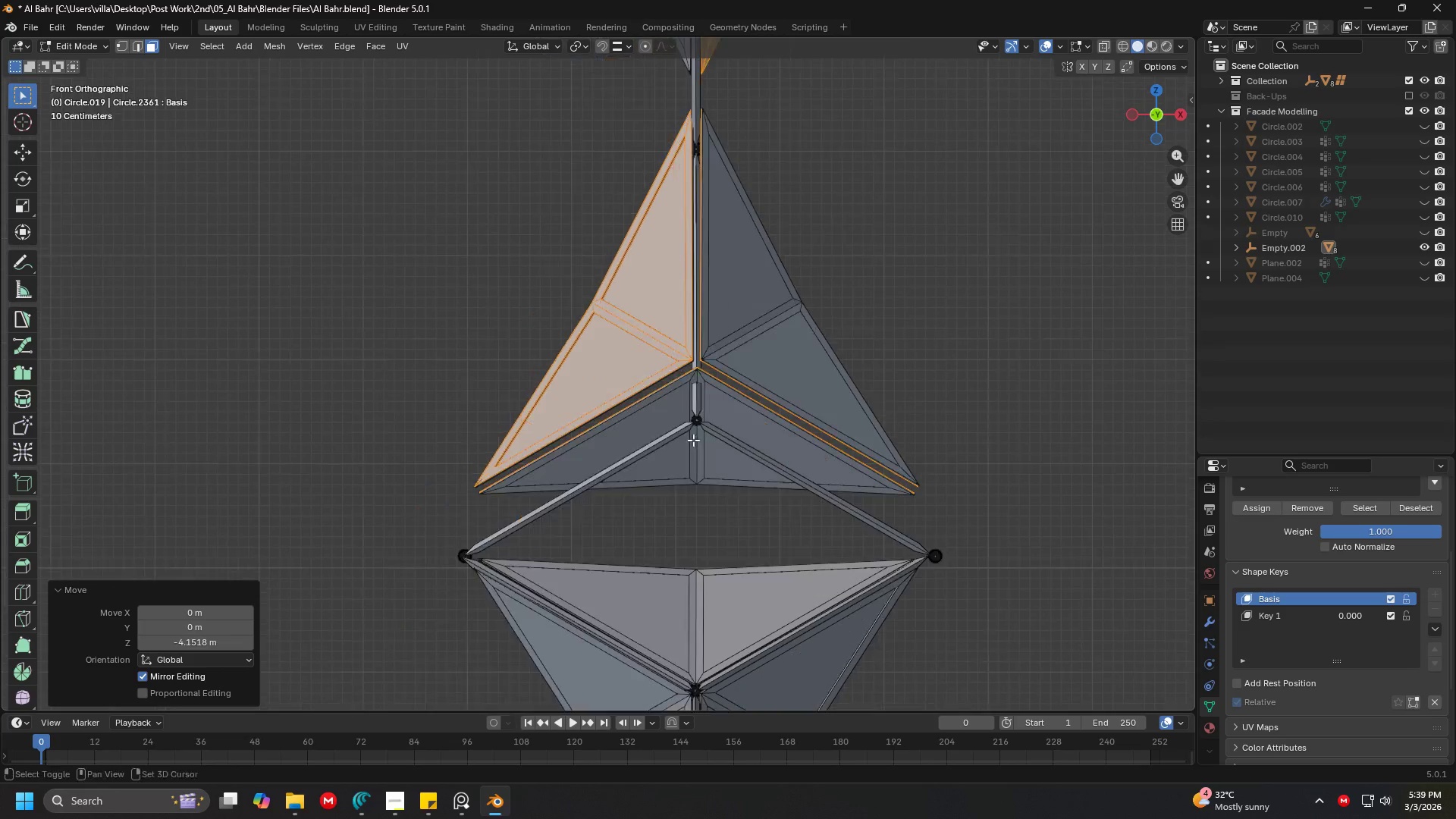 
key(G)
 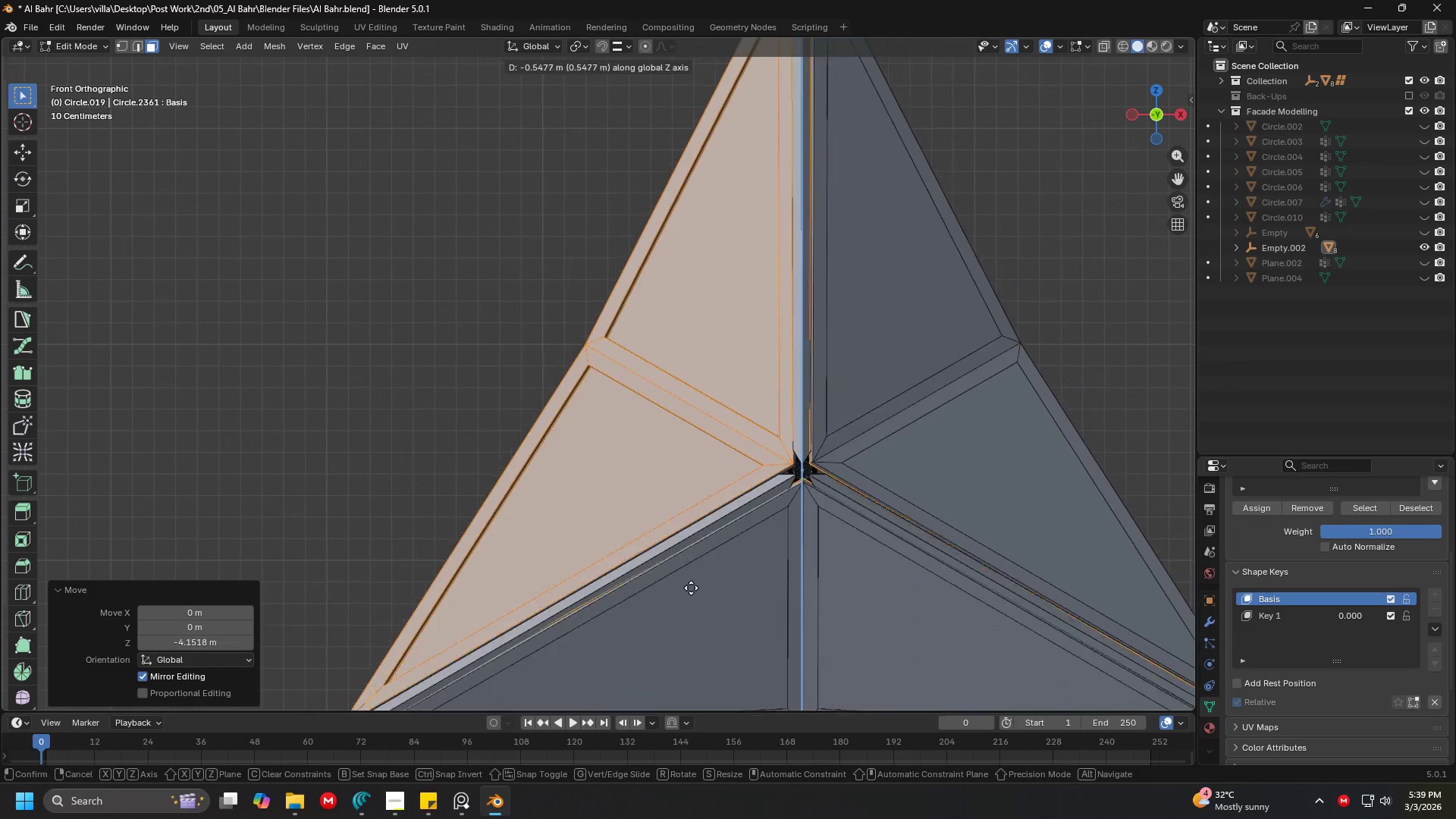 
scroll: coordinate [696, 439], scroll_direction: up, amount: 4.0
 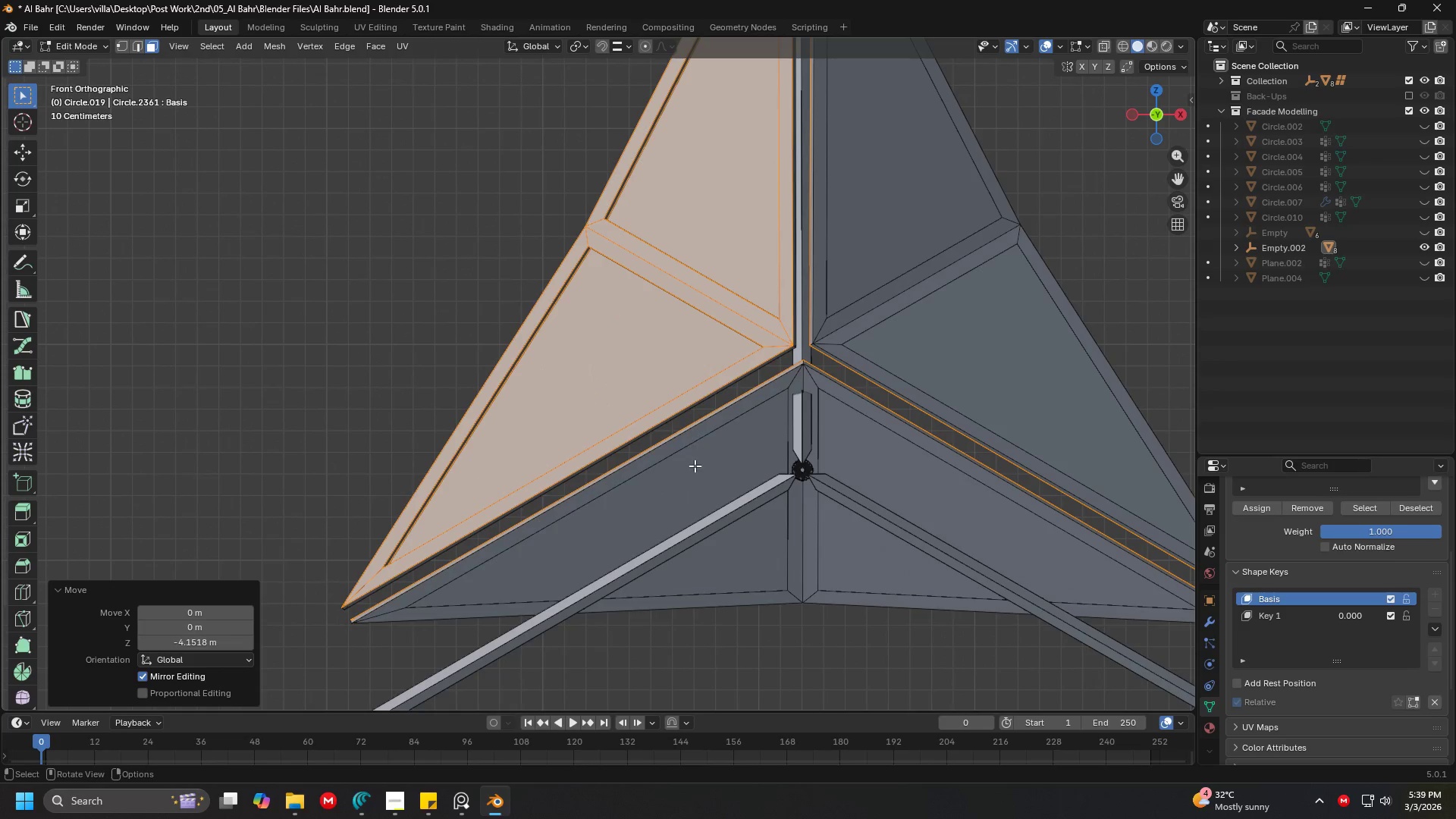 
left_click([690, 589])
 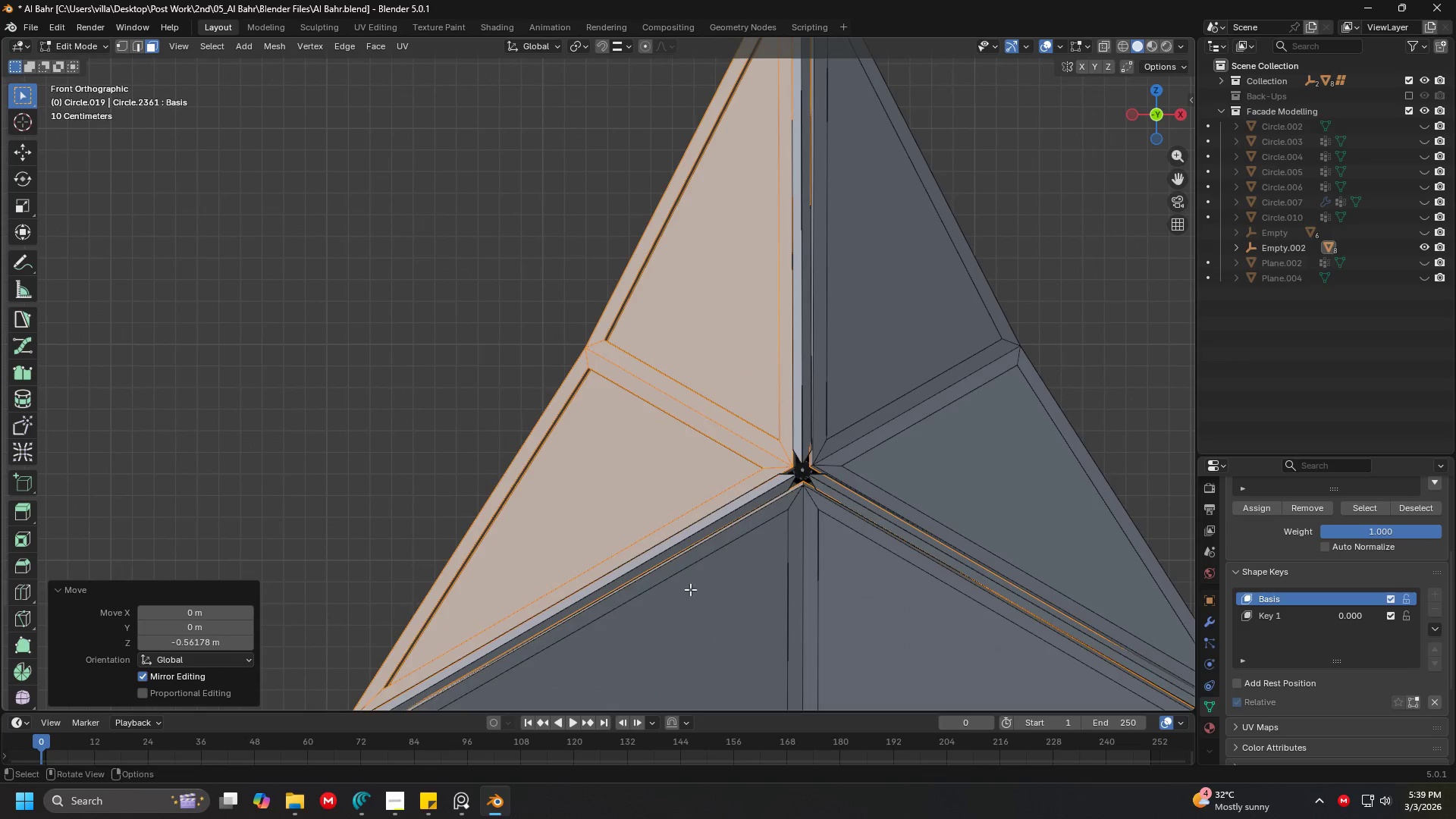 
key(Shift+ShiftLeft)
 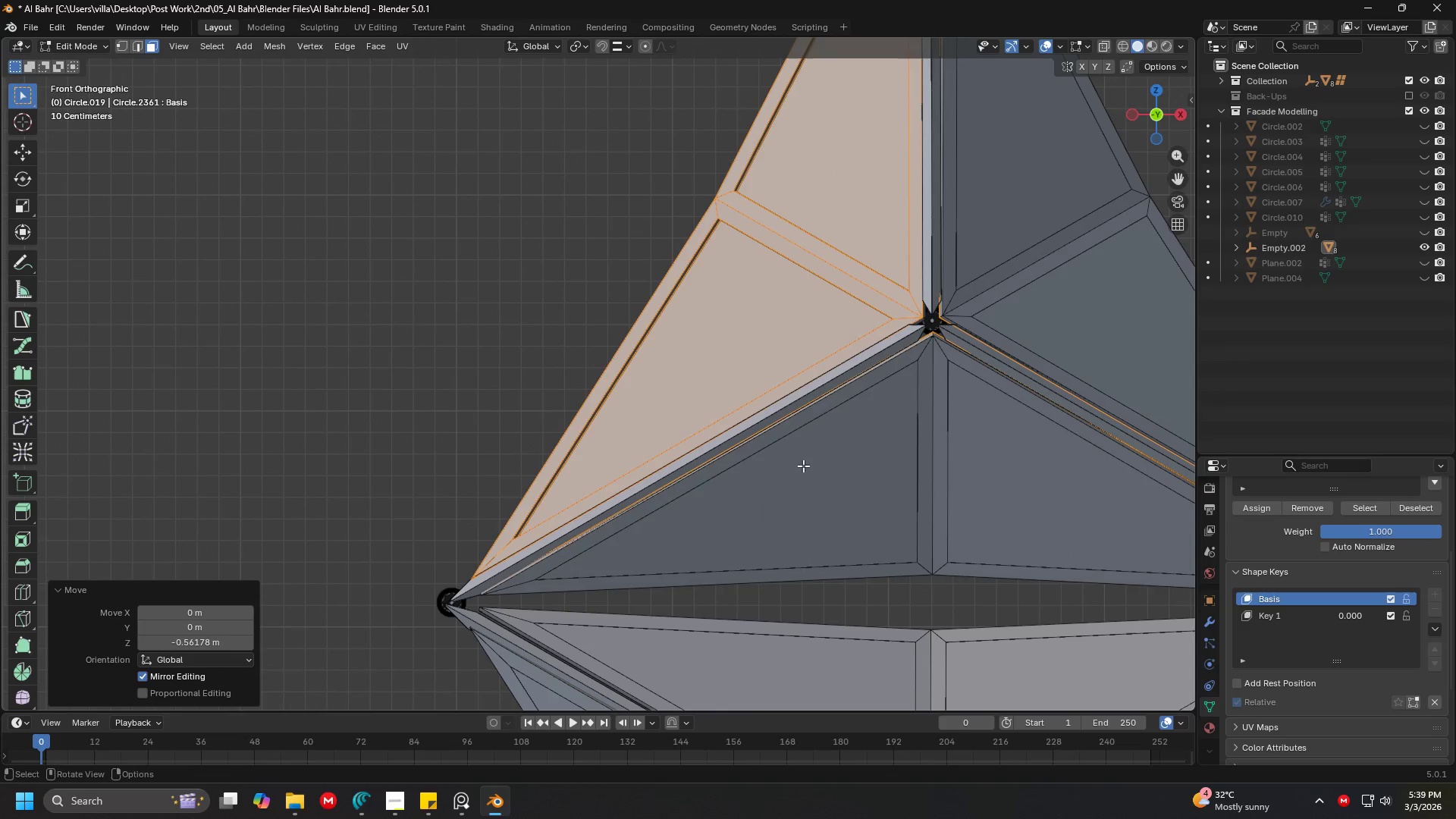 
key(Shift+ShiftLeft)
 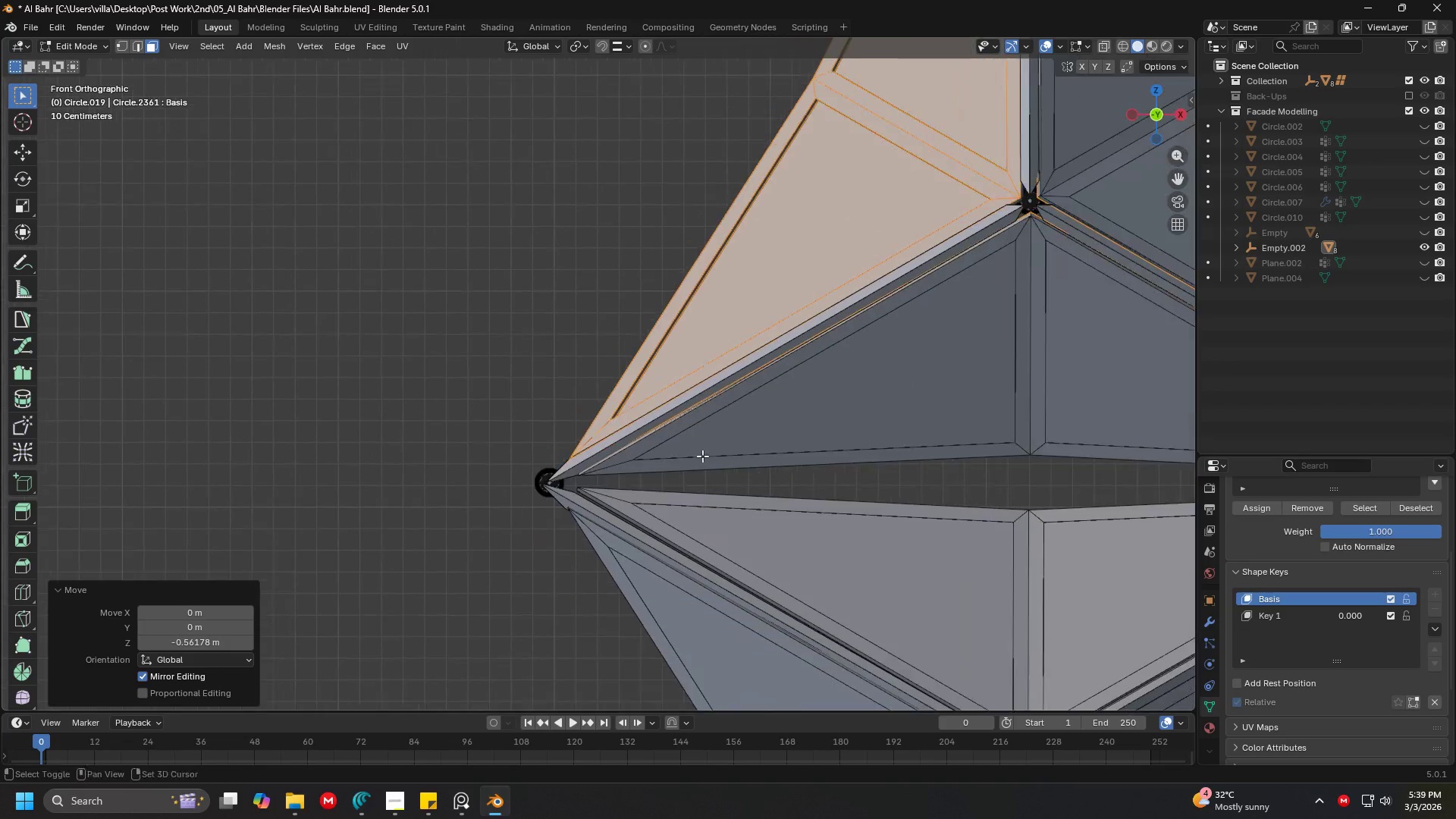 
key(G)
 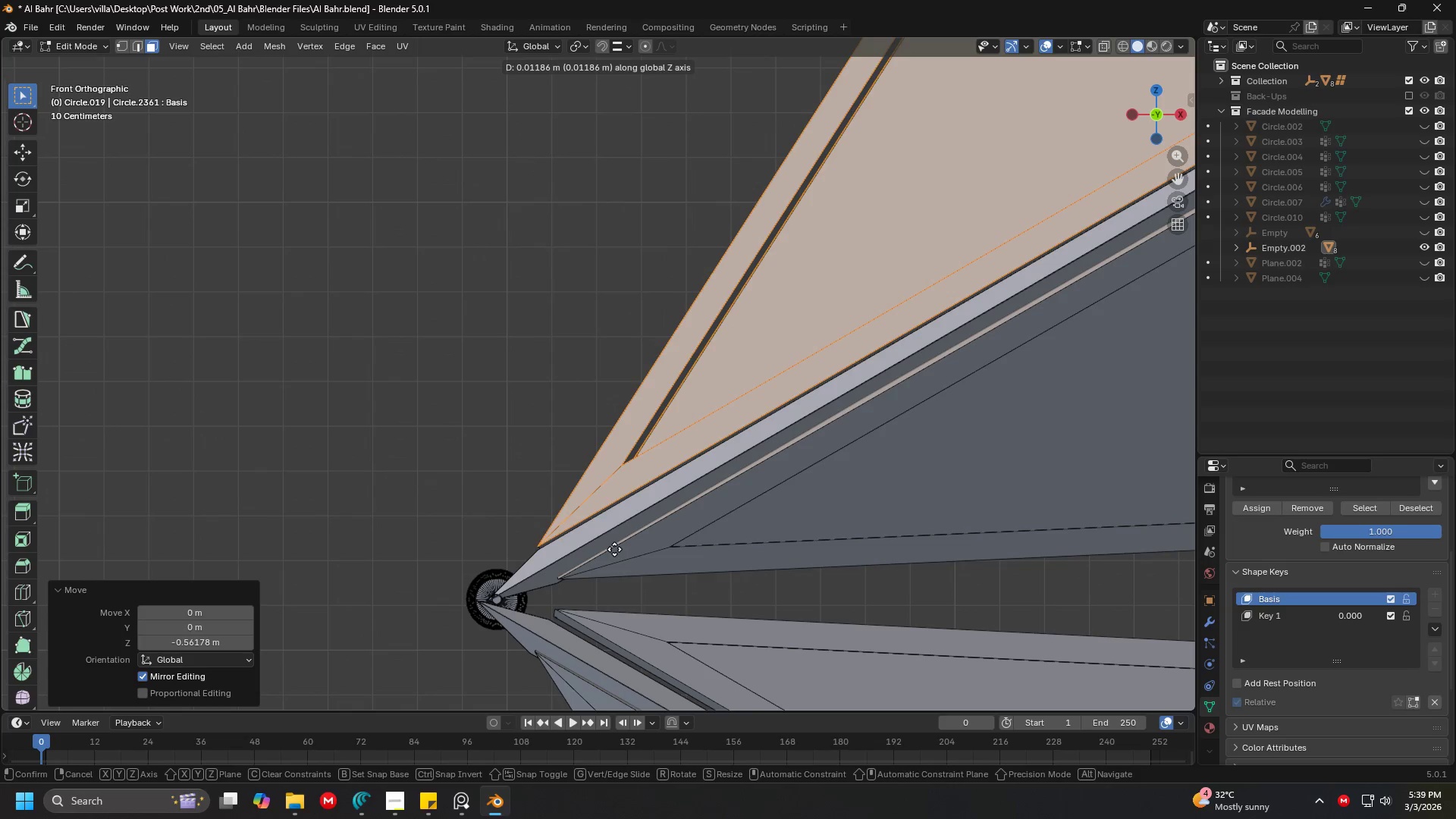 
scroll: coordinate [694, 488], scroll_direction: up, amount: 4.0
 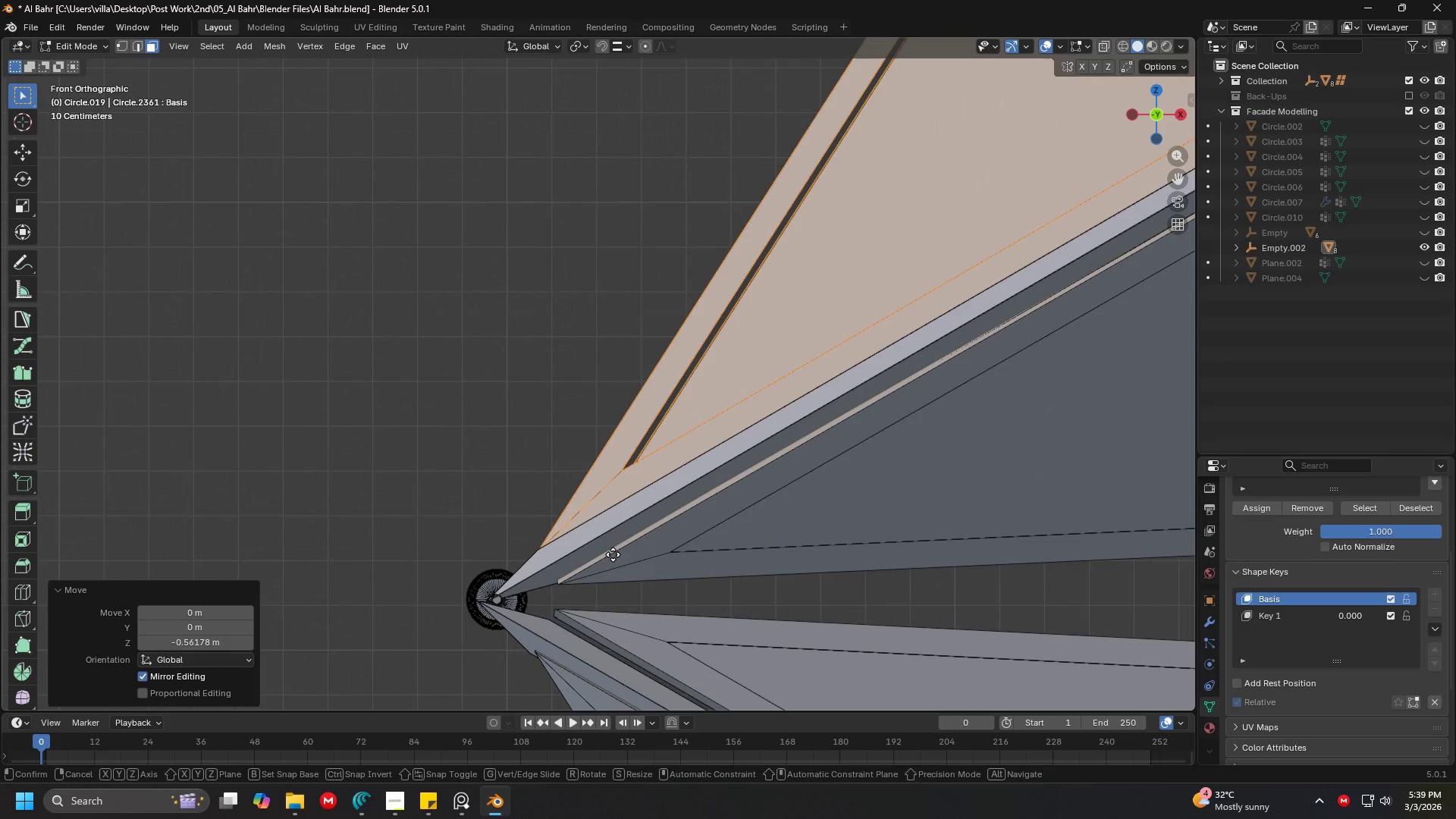 
wait(6.57)
 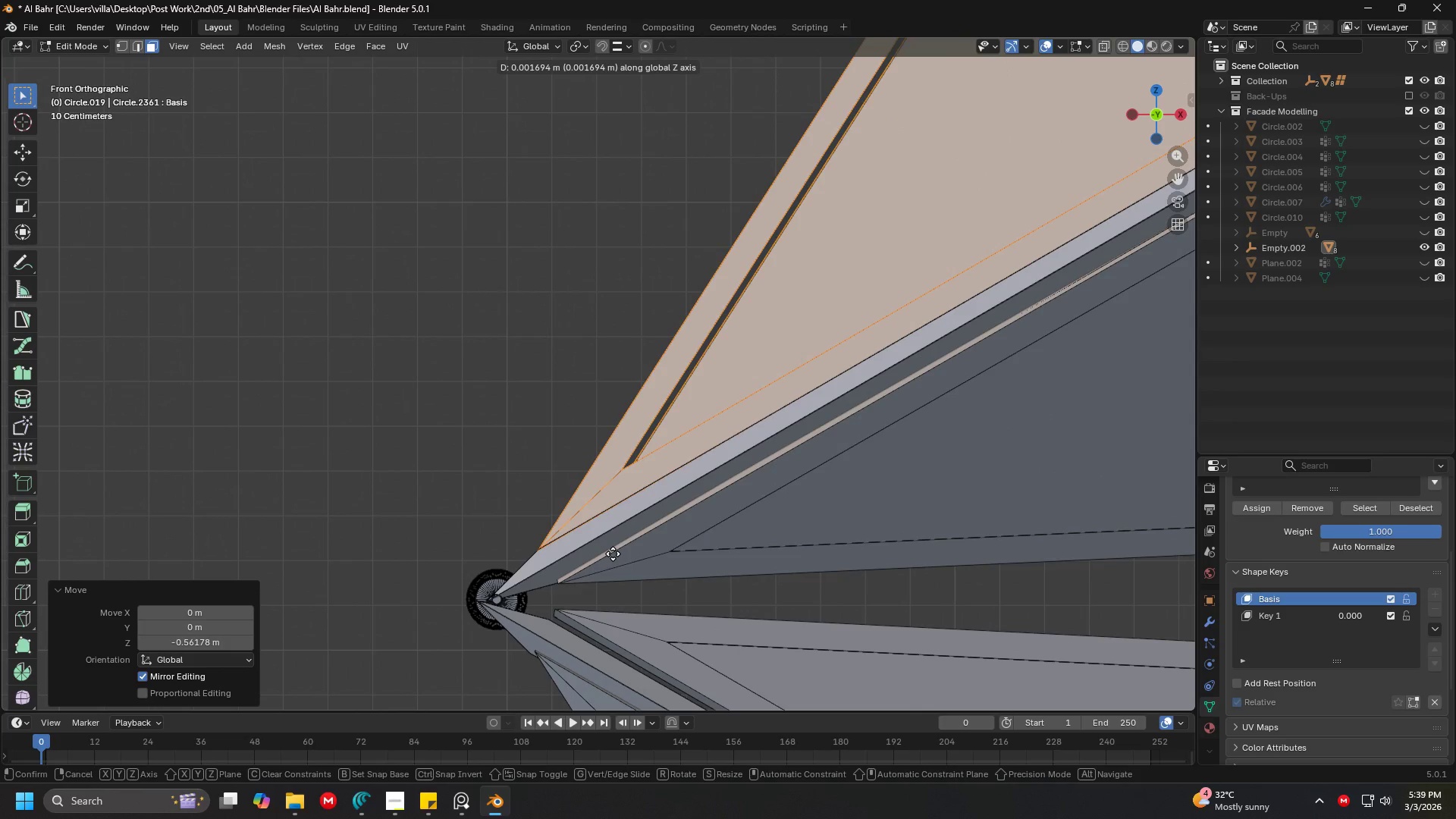 
left_click([614, 550])
 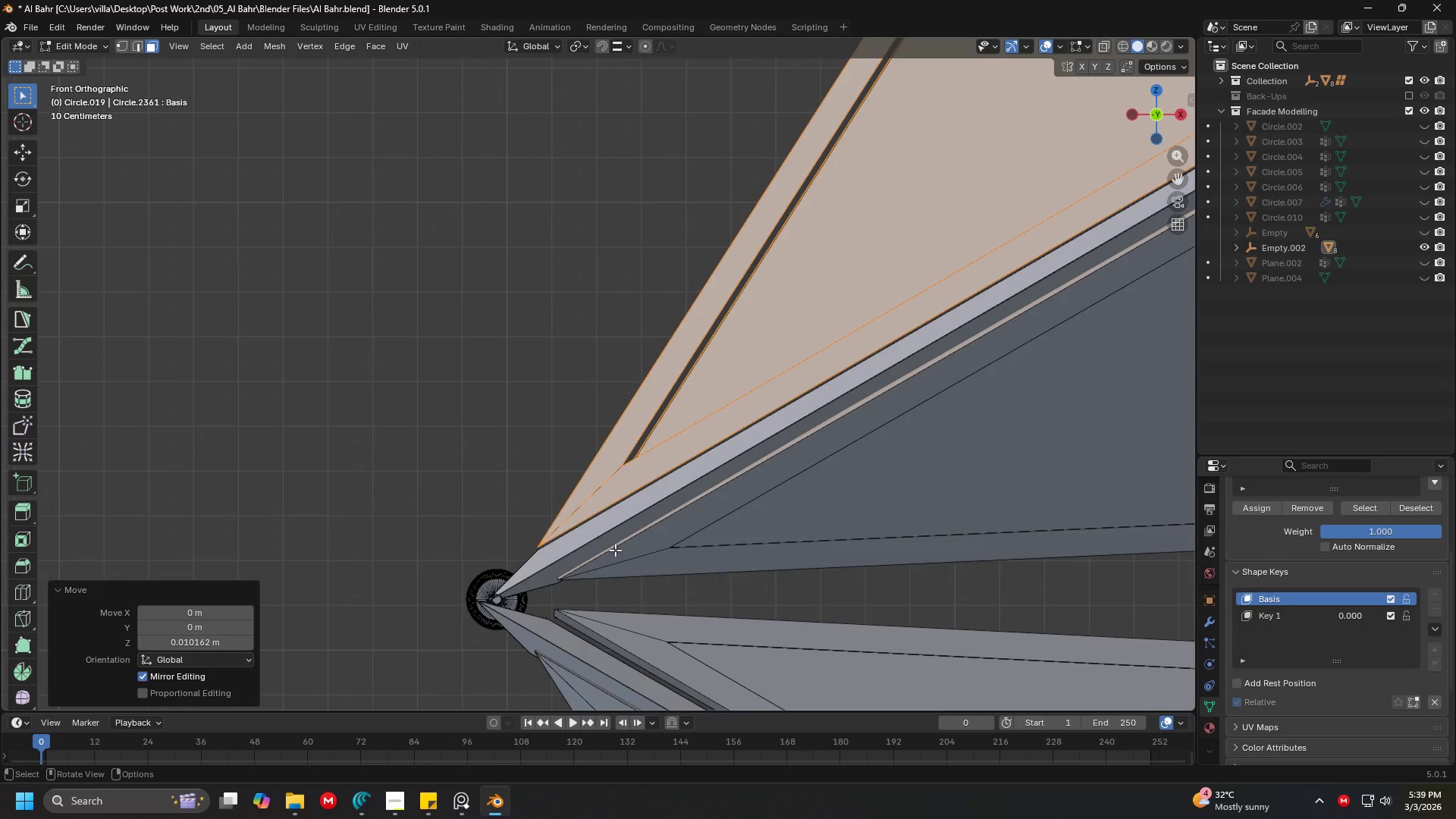 
hold_key(key=ShiftLeft, duration=0.39)
 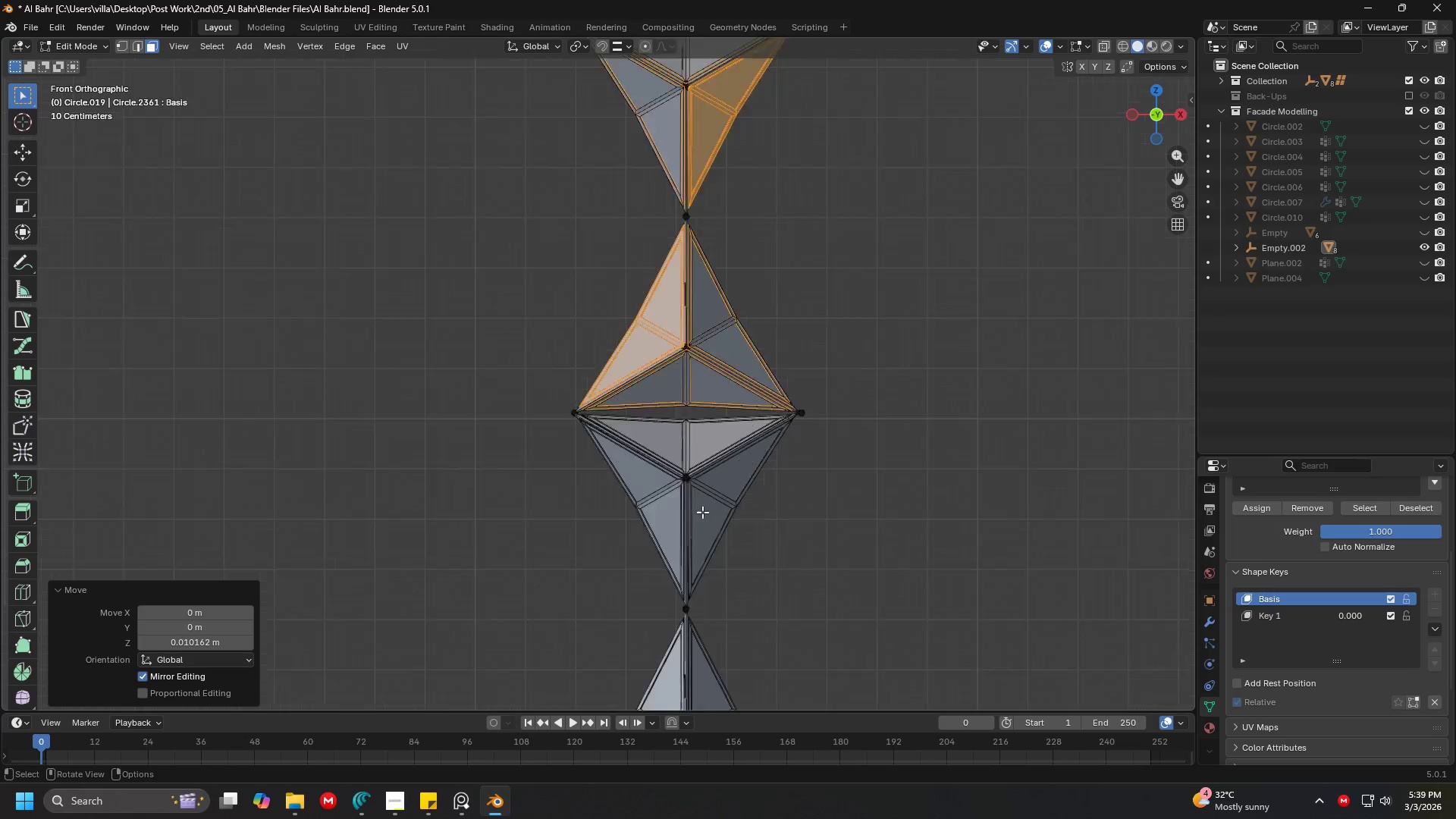 
hold_key(key=ShiftLeft, duration=1.53)
 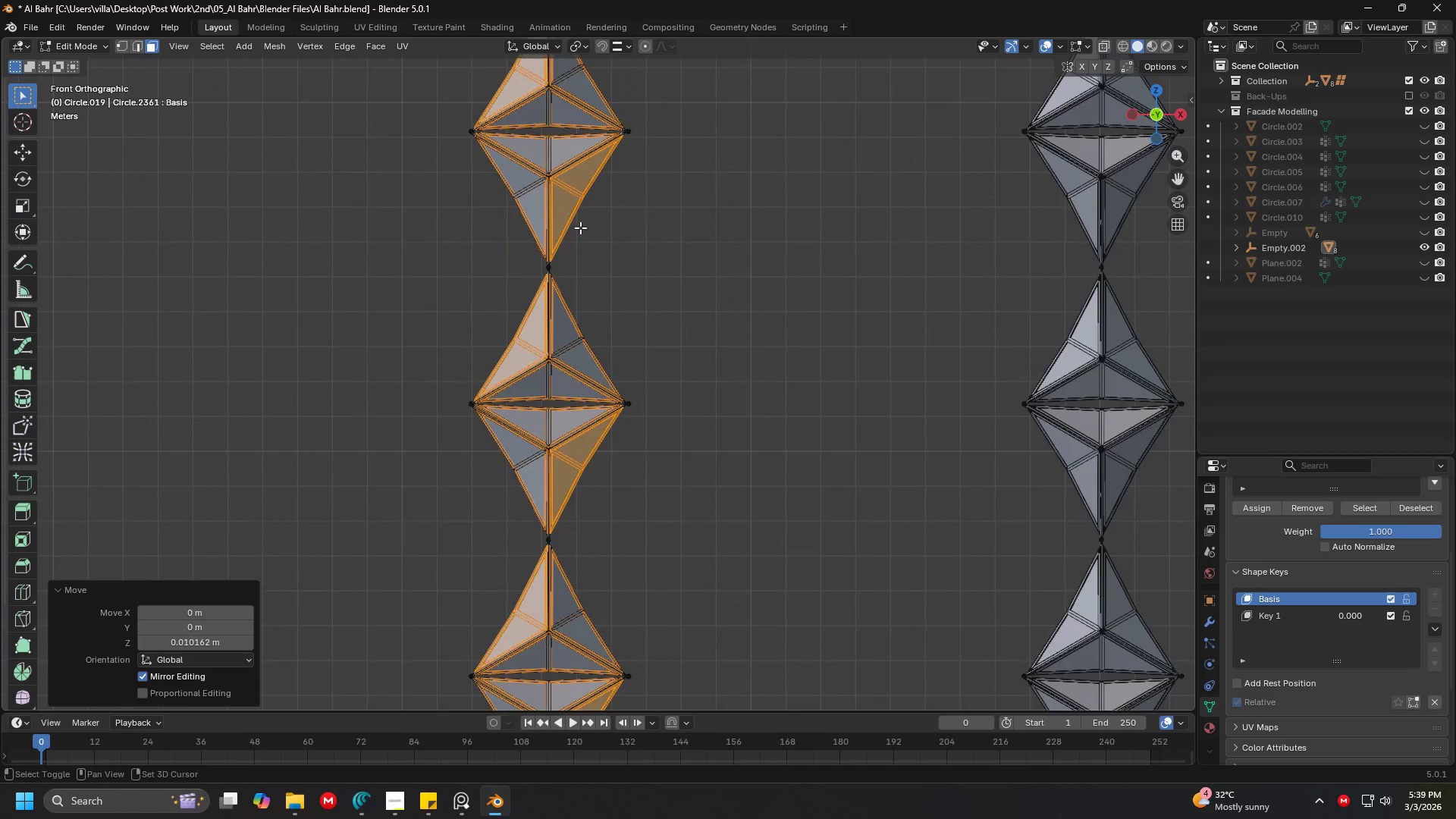 
scroll: coordinate [702, 512], scroll_direction: down, amount: 18.0
 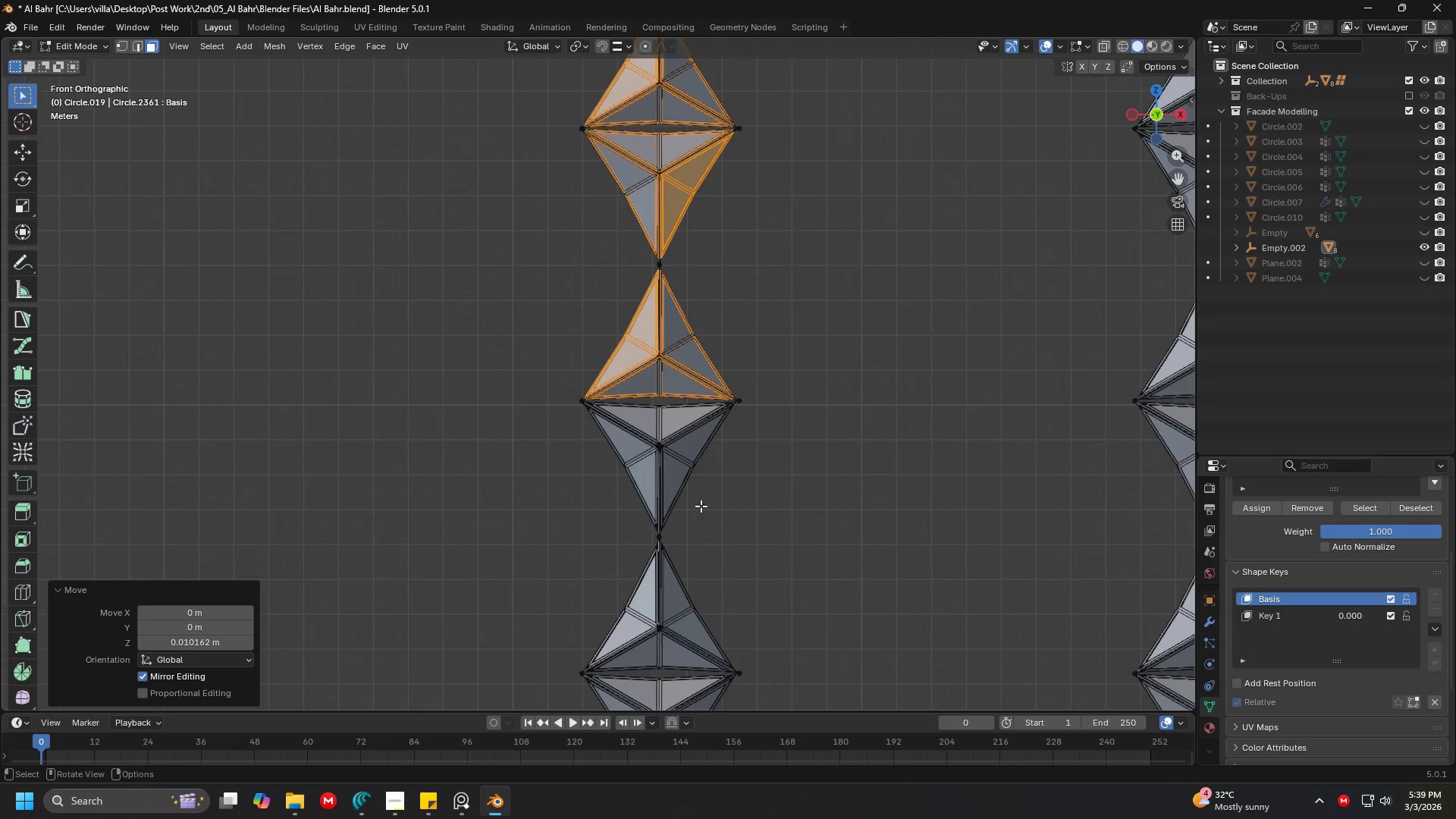 
key(Shift+ShiftLeft)
 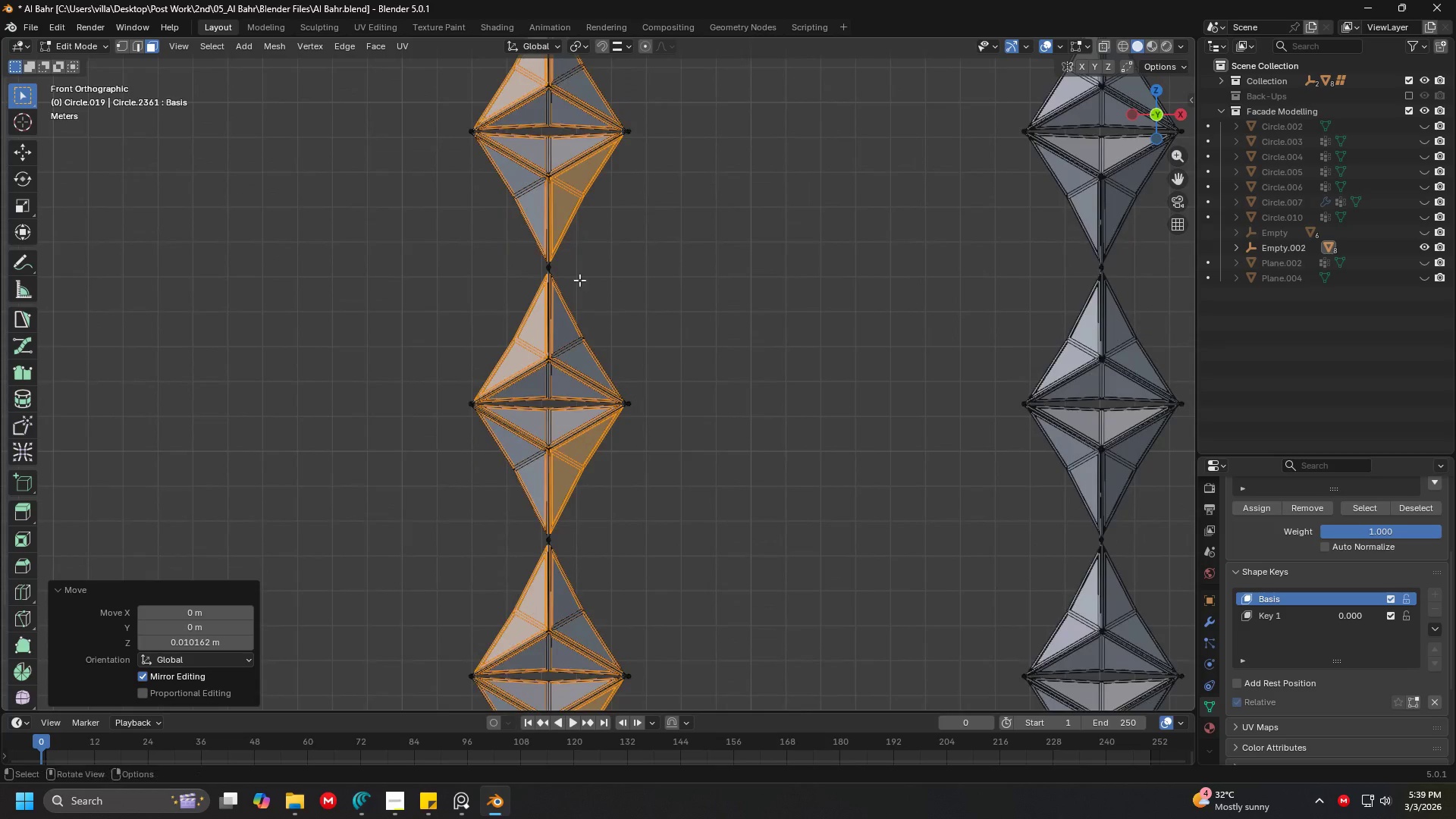 
scroll: coordinate [585, 411], scroll_direction: up, amount: 6.0
 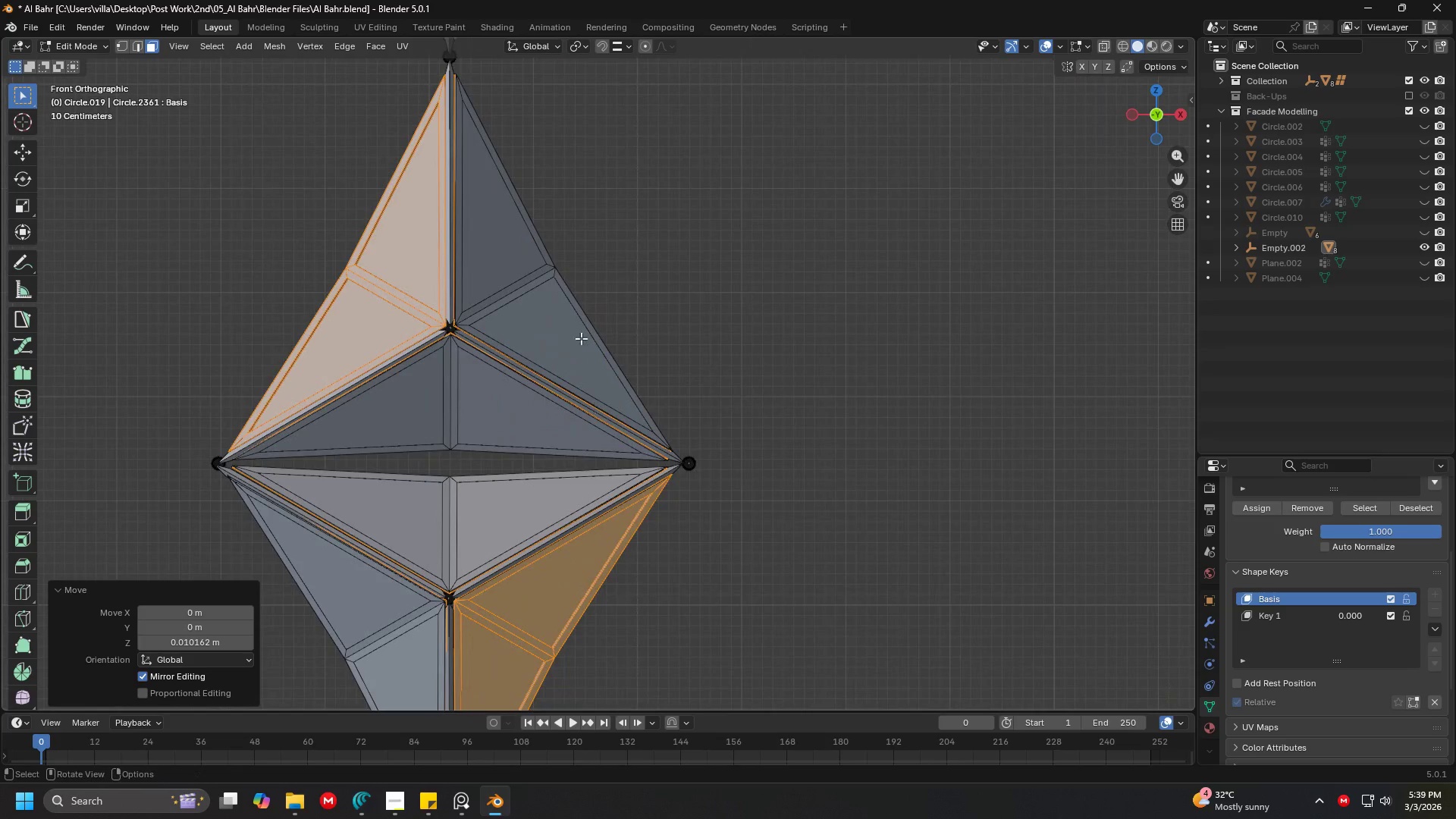 
key(Shift+ShiftLeft)
 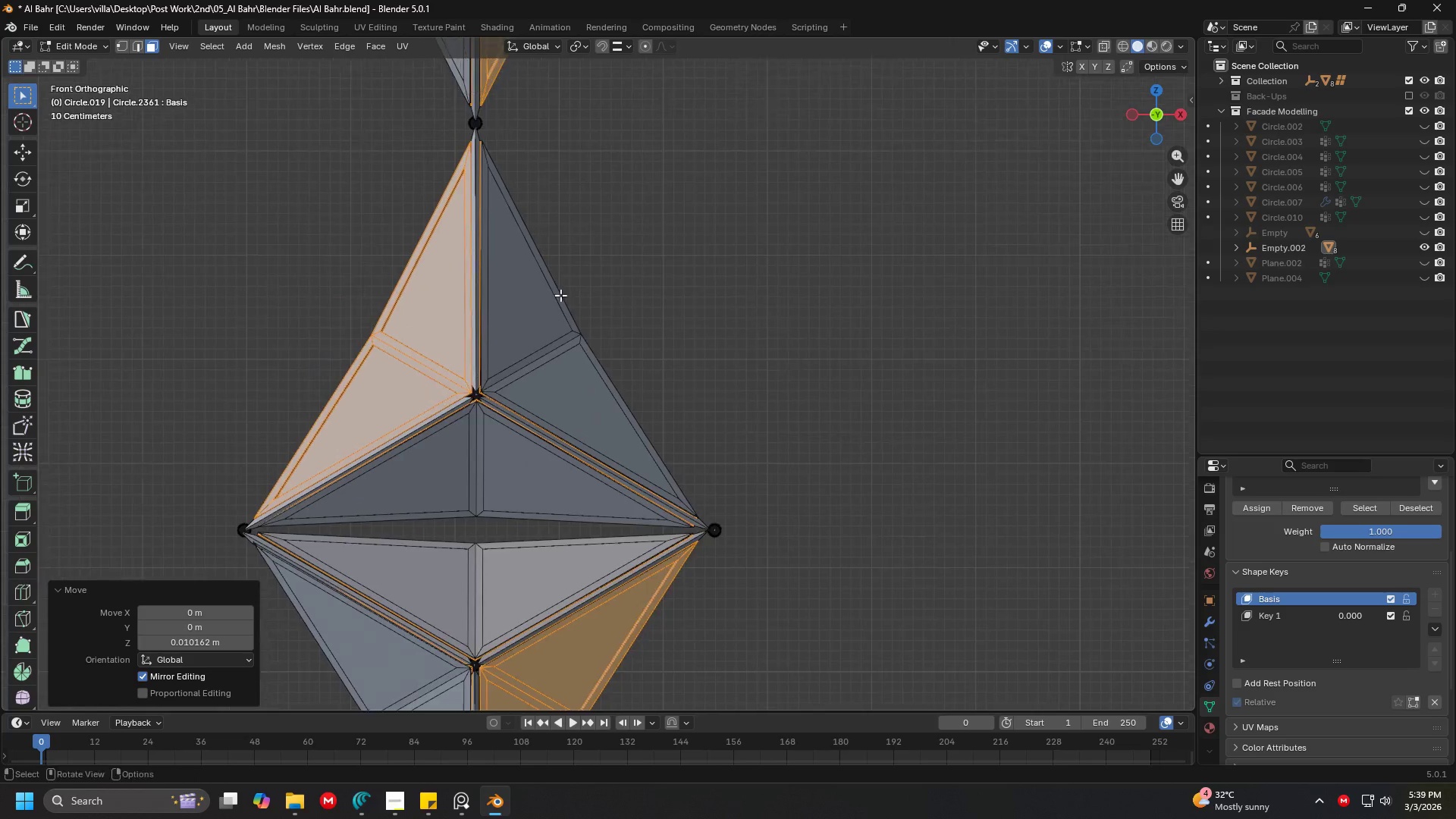 
scroll: coordinate [560, 295], scroll_direction: up, amount: 5.0
 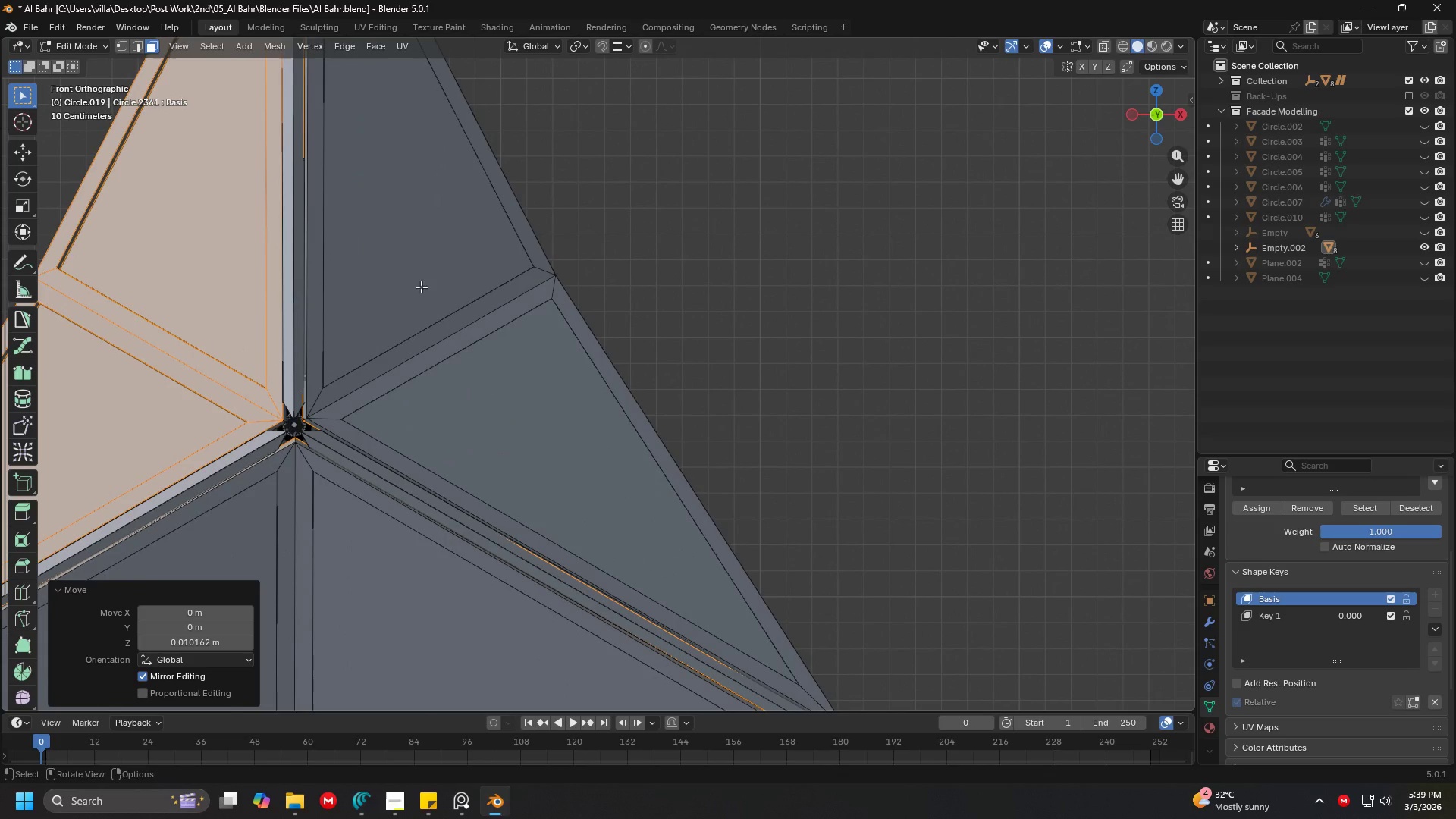 
key(Shift+ShiftLeft)
 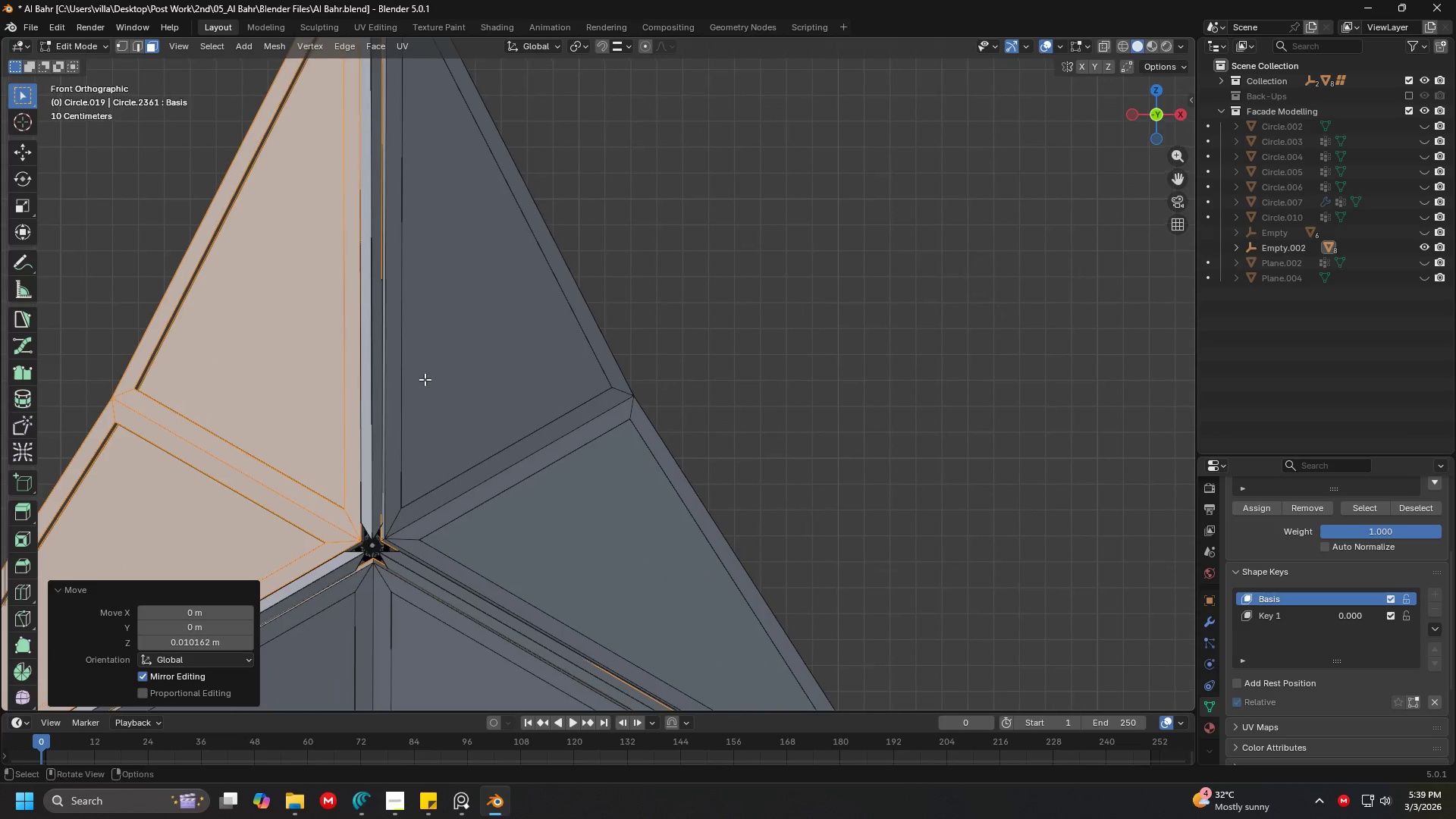 
hold_key(key=ShiftLeft, duration=1.5)
 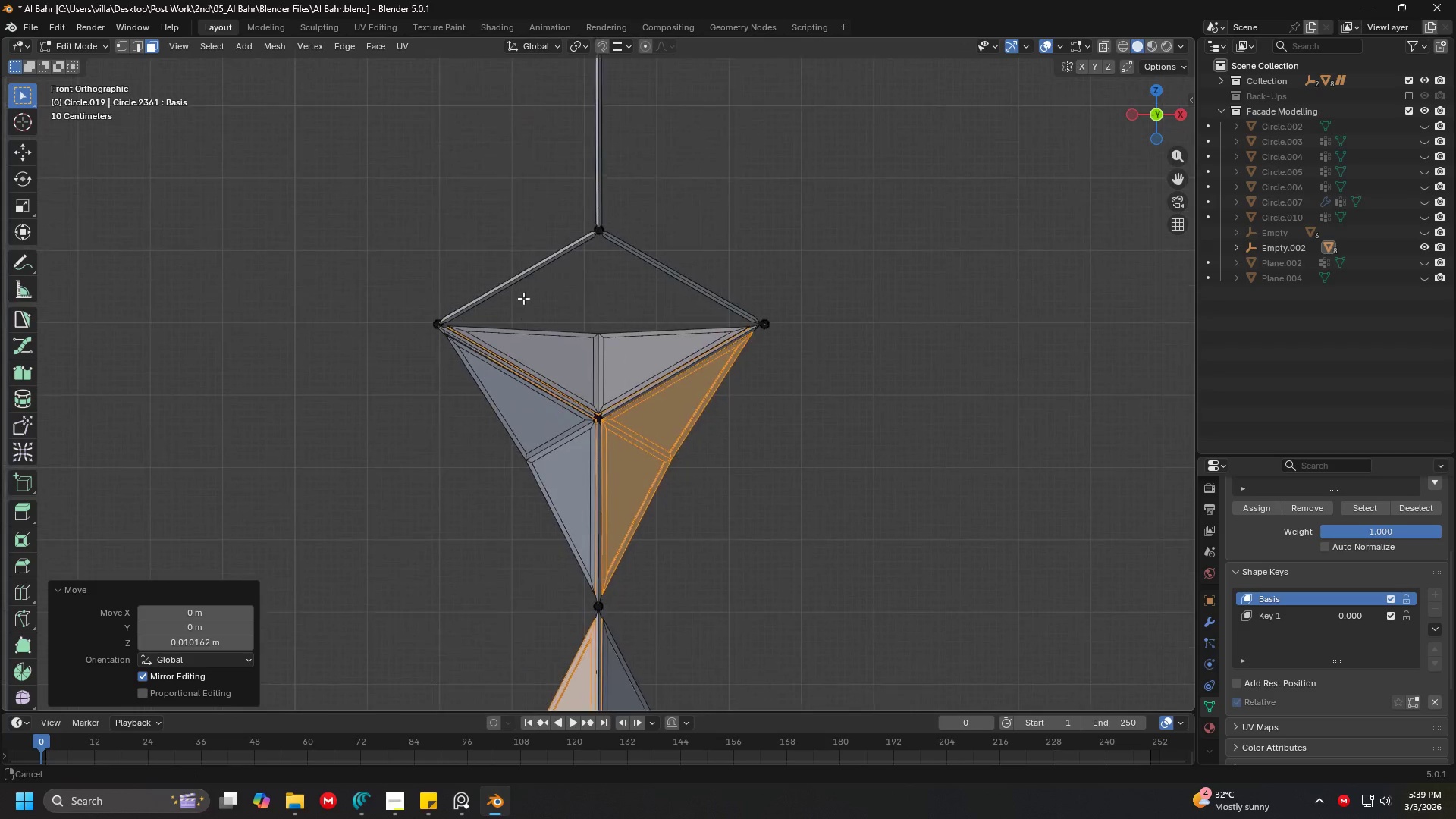 
scroll: coordinate [409, 271], scroll_direction: down, amount: 7.0
 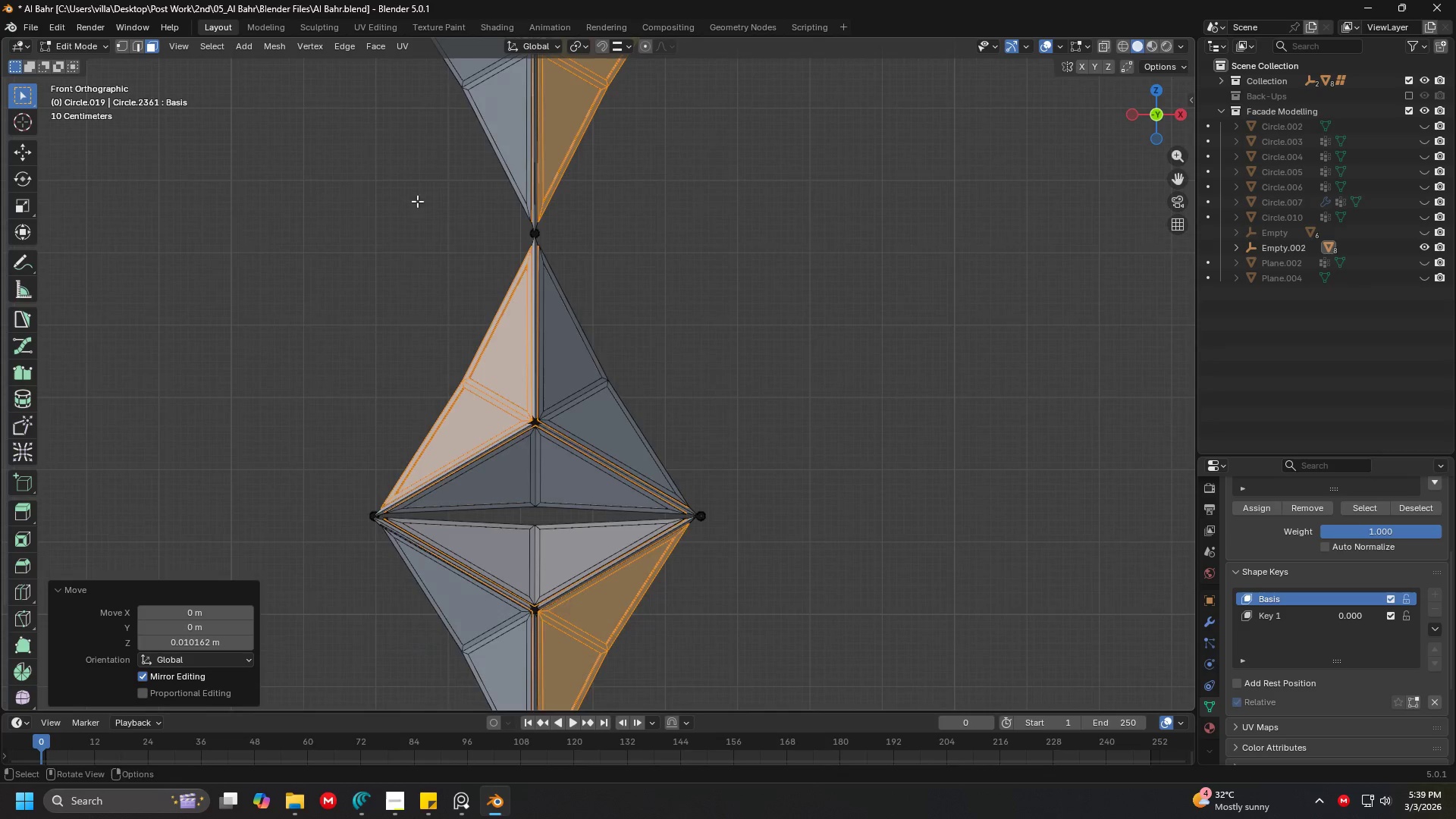 
key(Shift+ShiftLeft)
 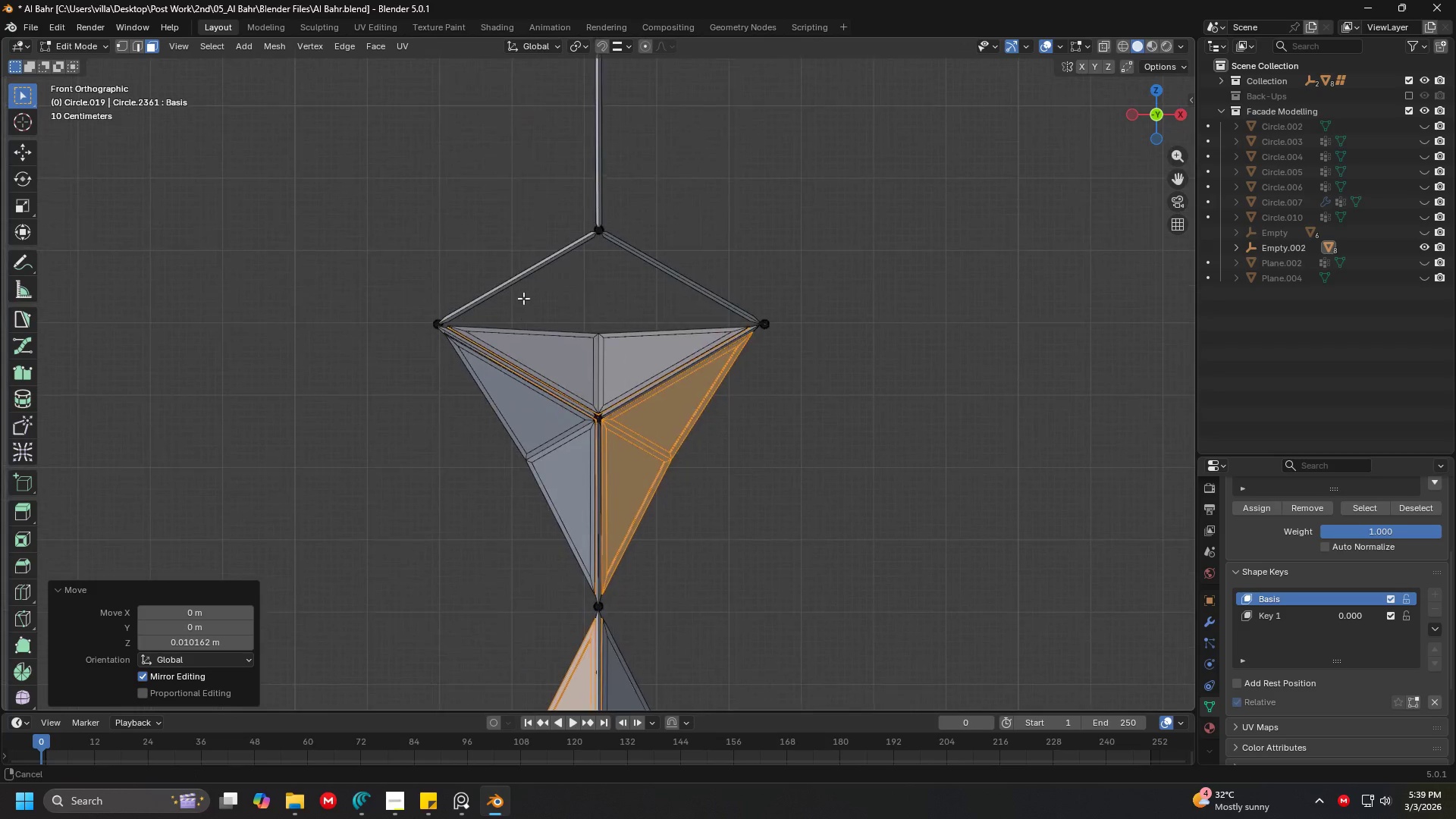 
key(Shift+ShiftLeft)
 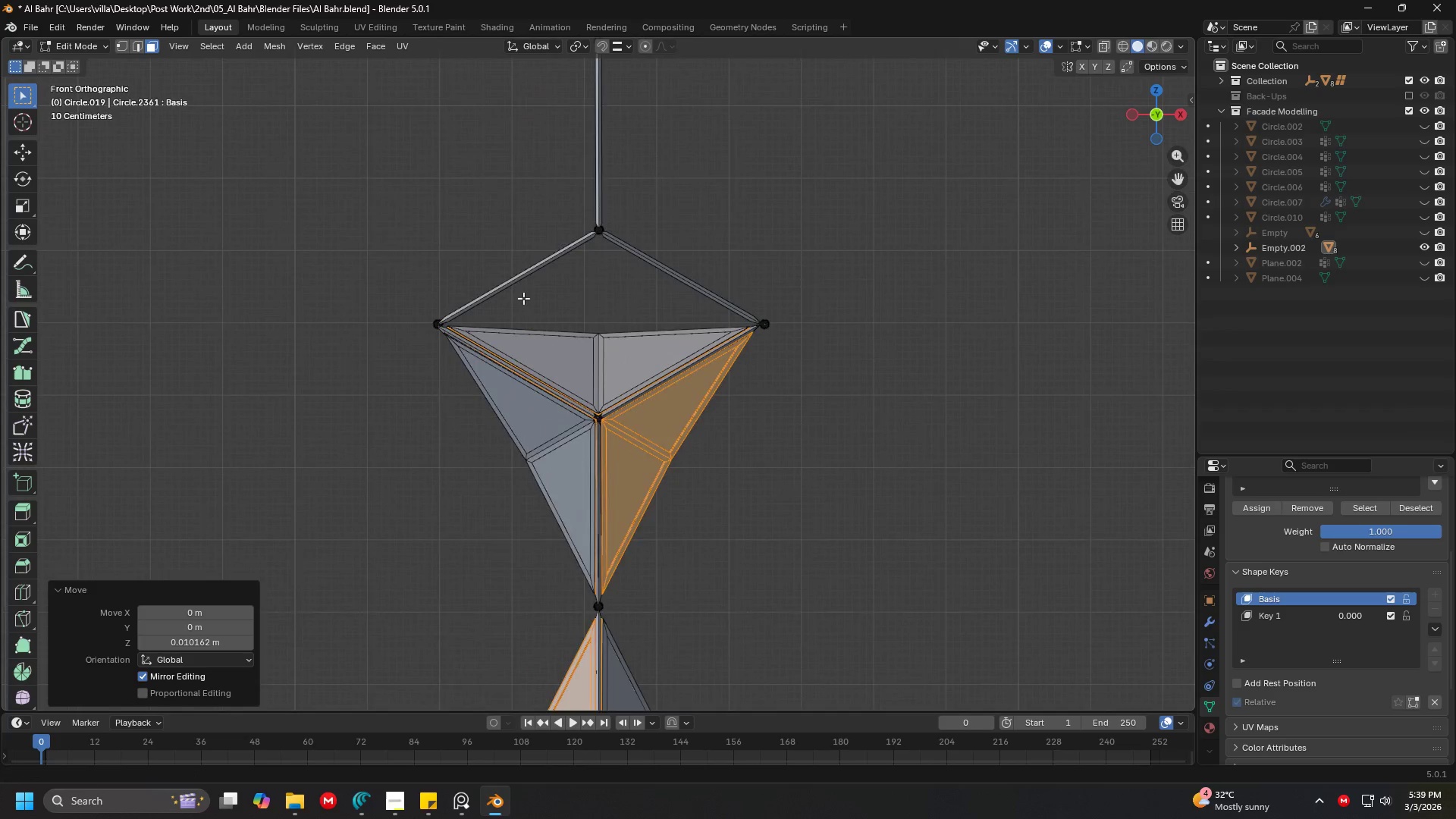 
key(Shift+ShiftLeft)
 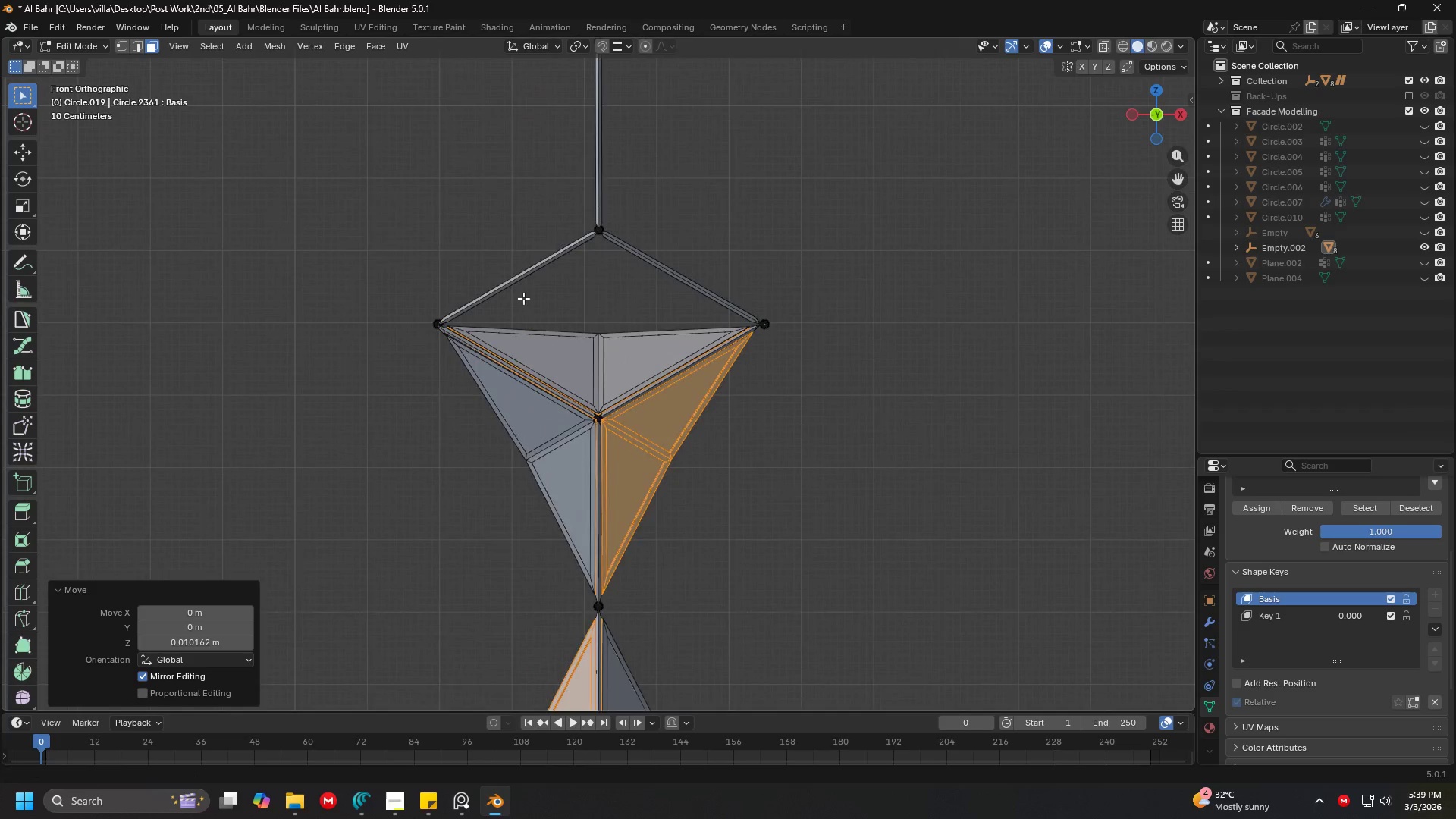 
key(Shift+ShiftLeft)
 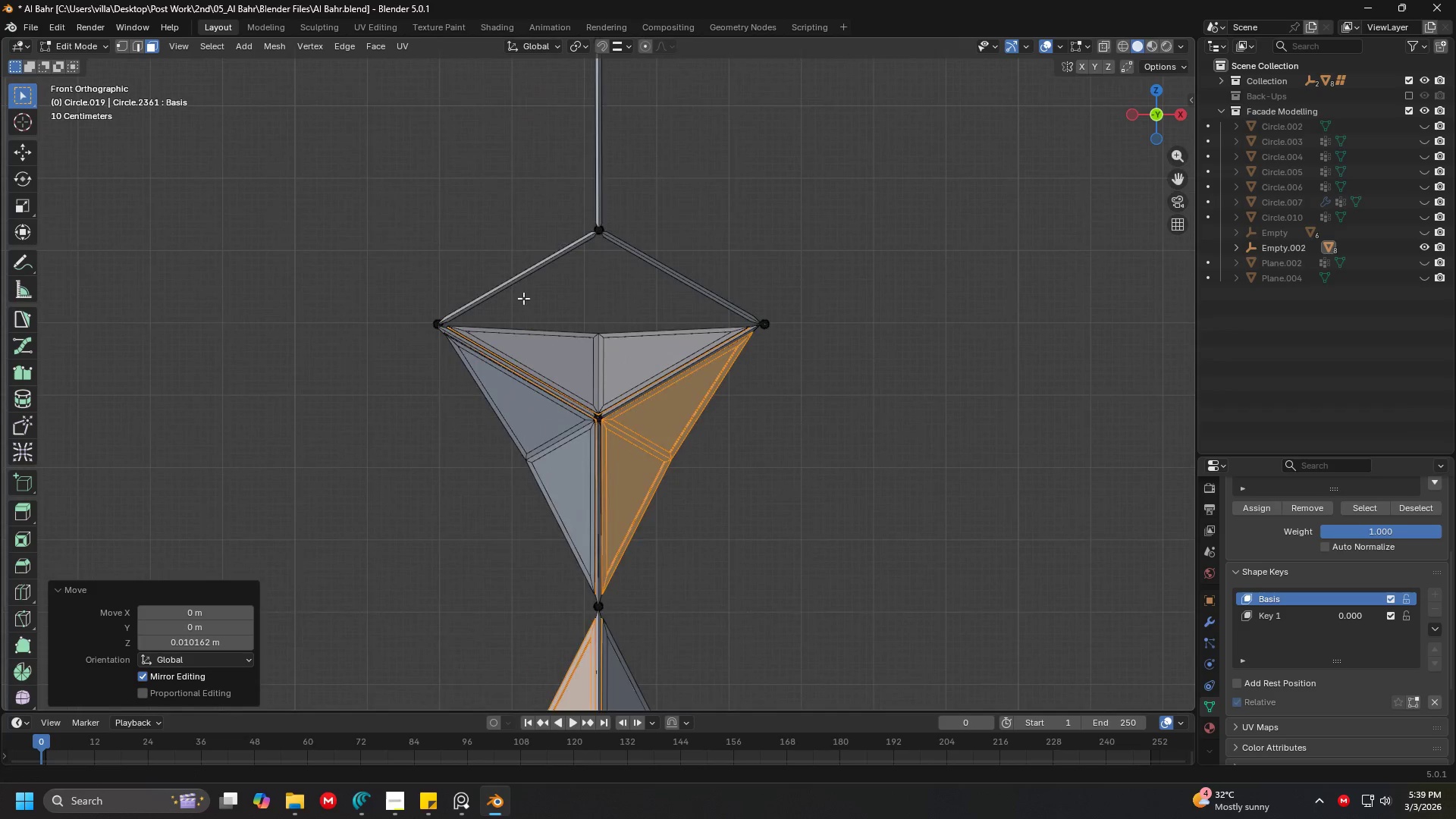 
key(Shift+ShiftLeft)
 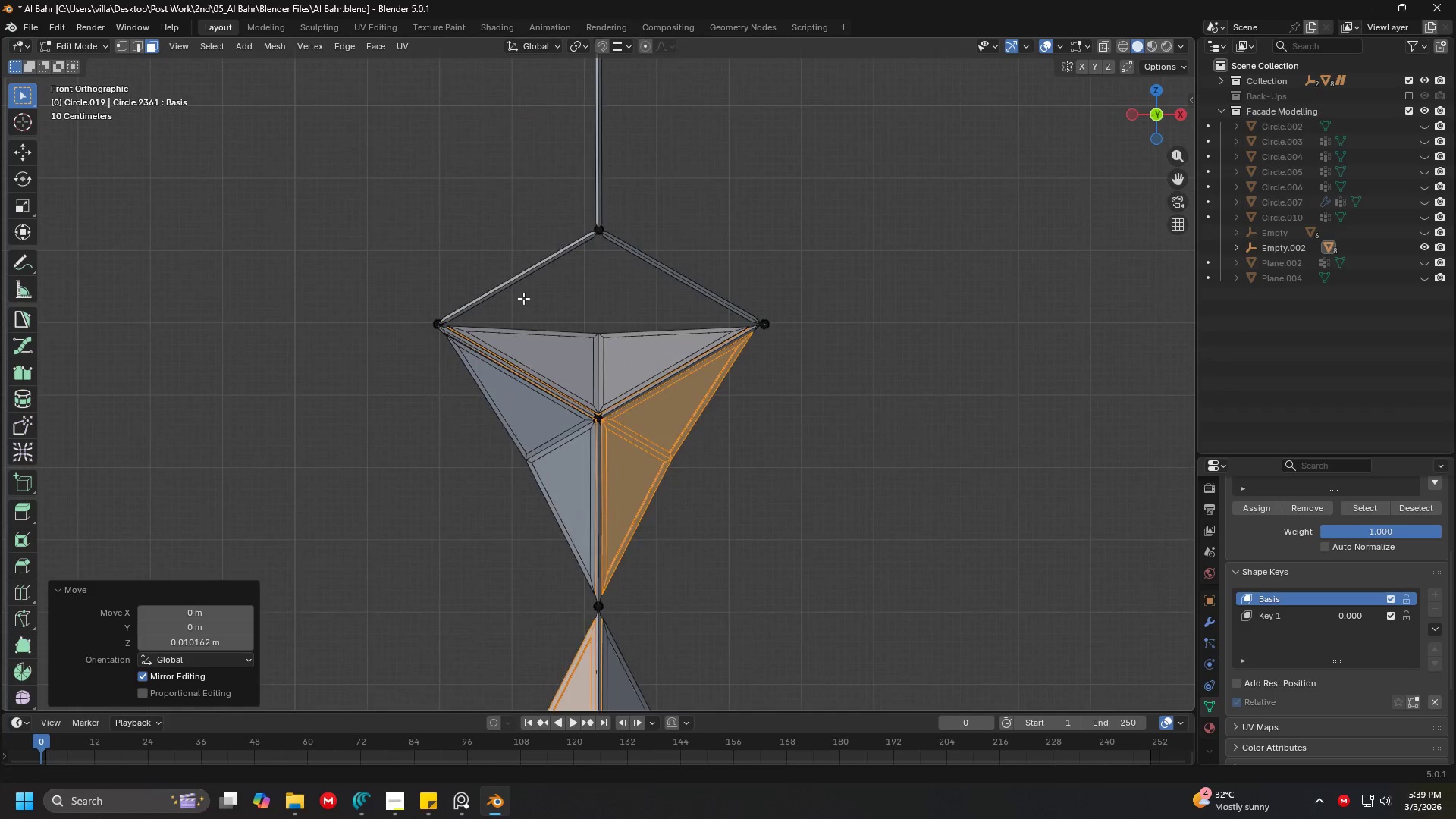 
hold_key(key=ShiftLeft, duration=0.98)
 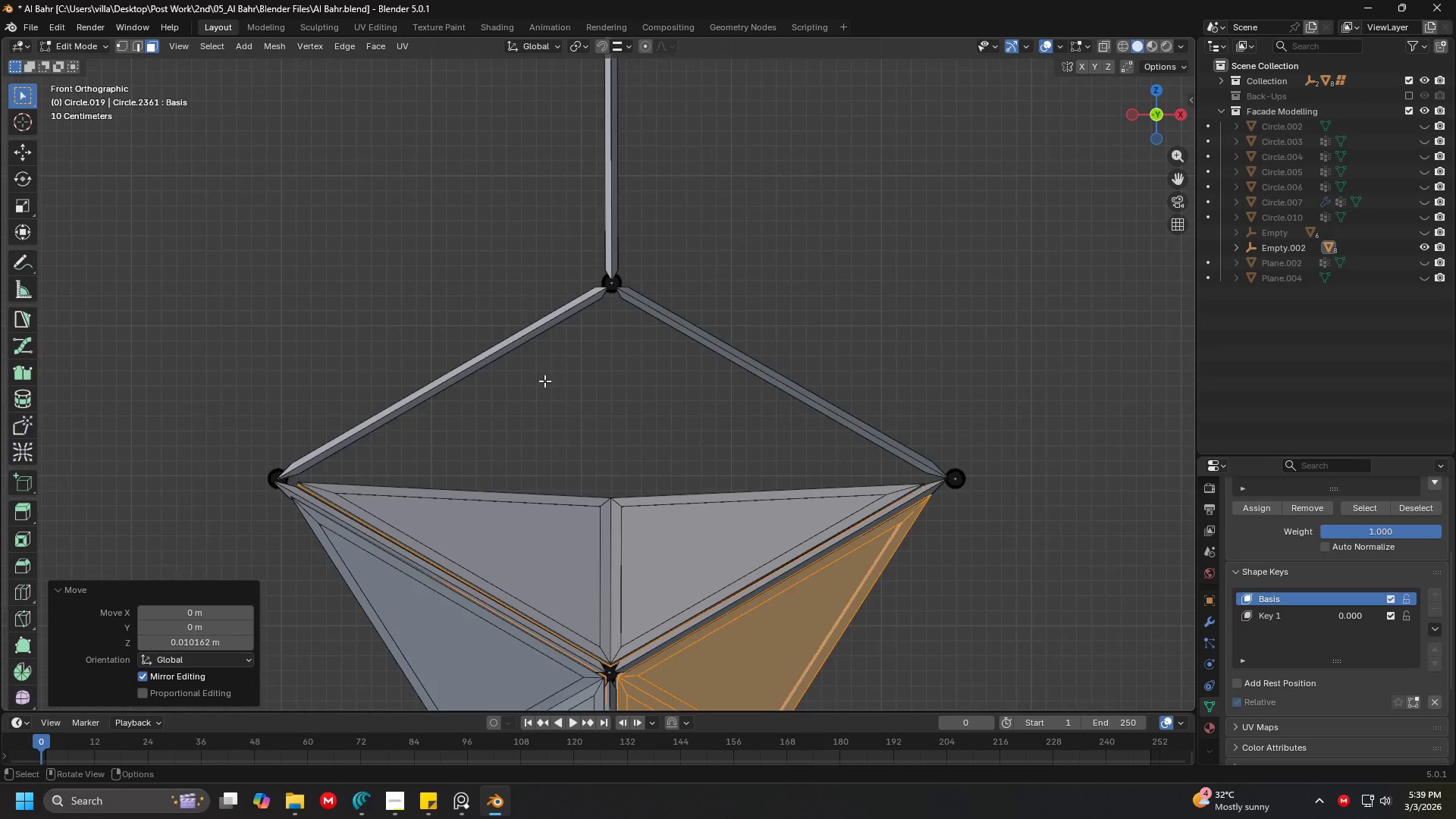 
scroll: coordinate [526, 317], scroll_direction: up, amount: 4.0
 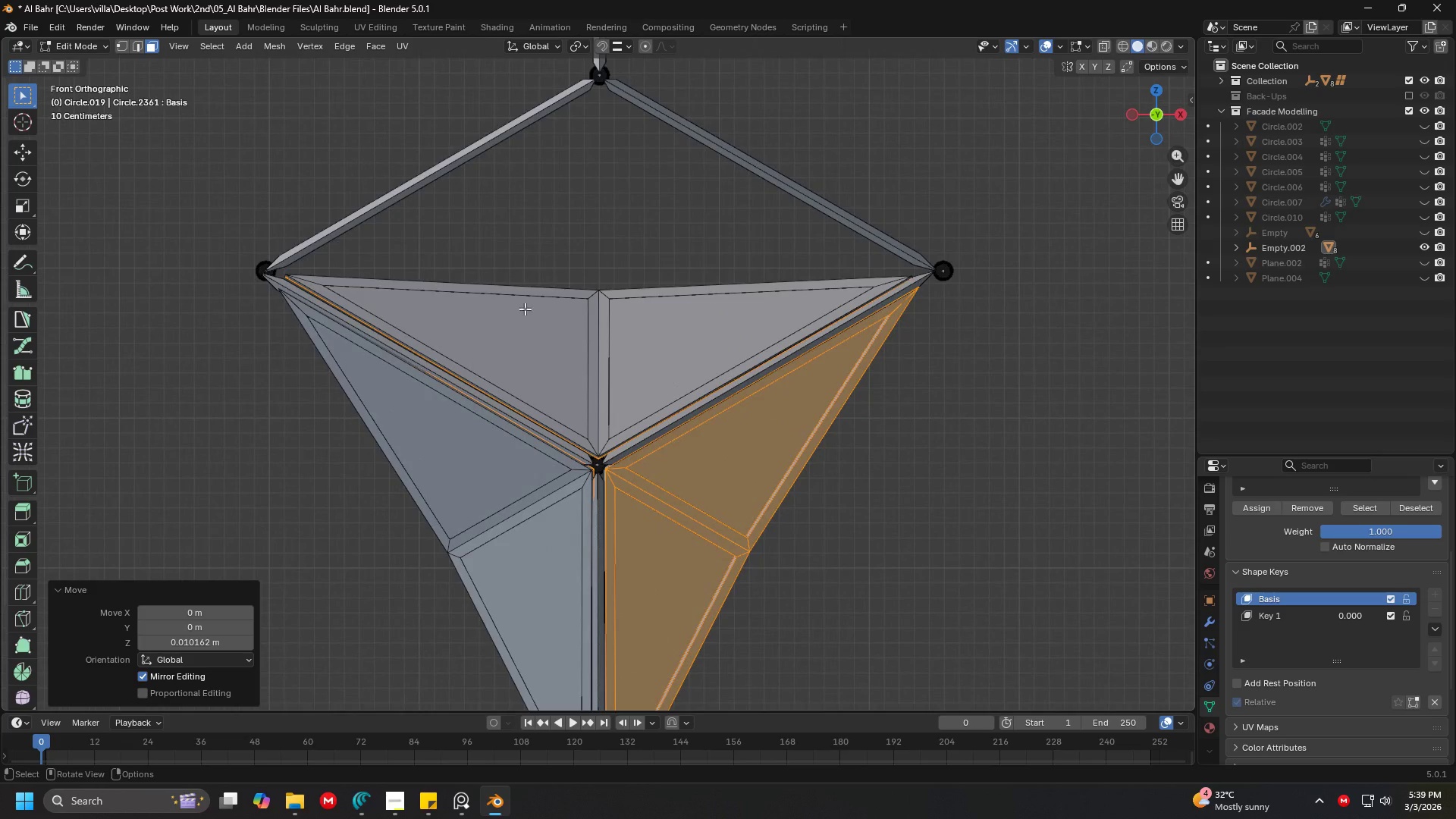 
hold_key(key=ShiftLeft, duration=0.31)
 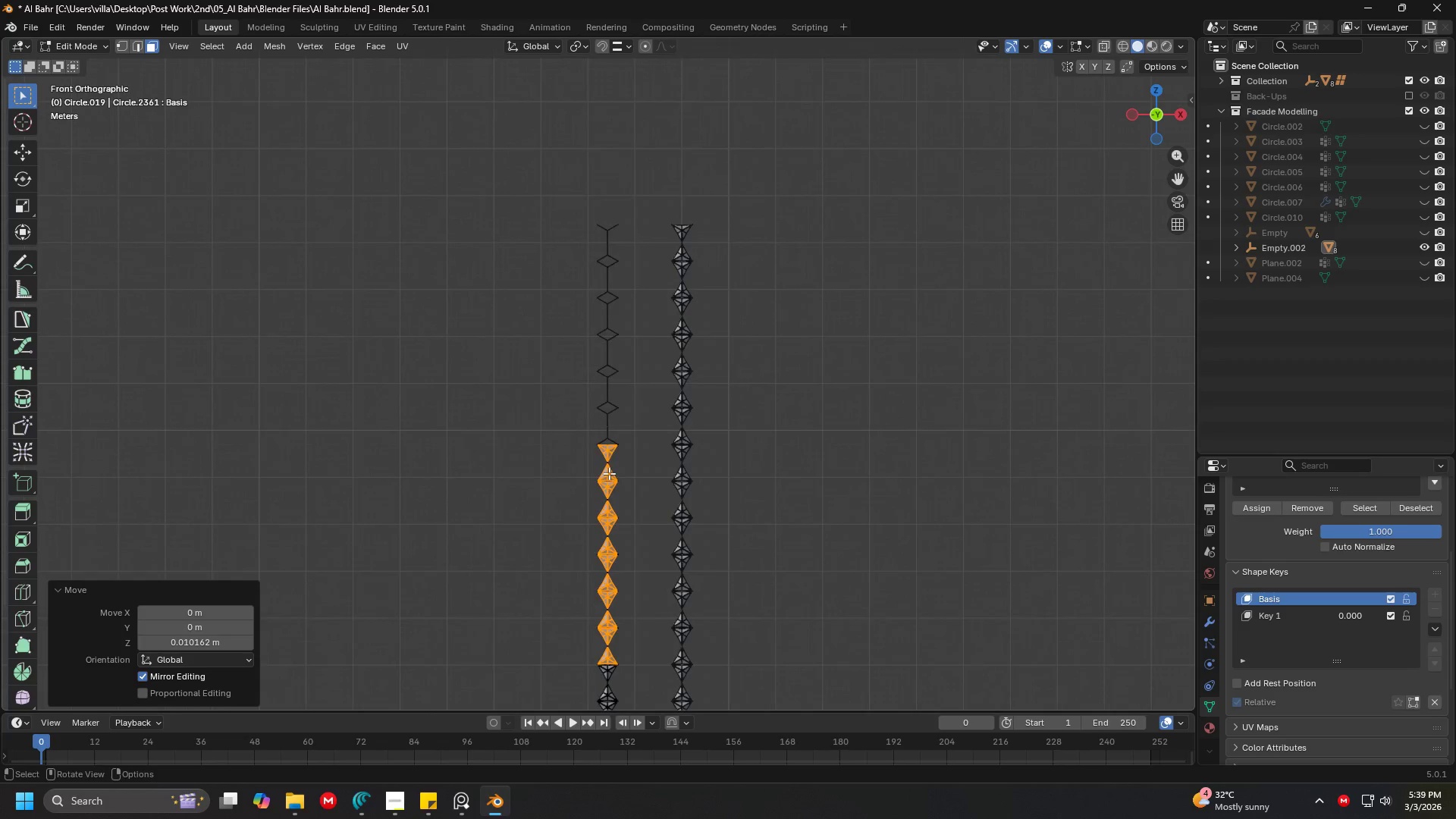 
hold_key(key=ShiftLeft, duration=0.39)
 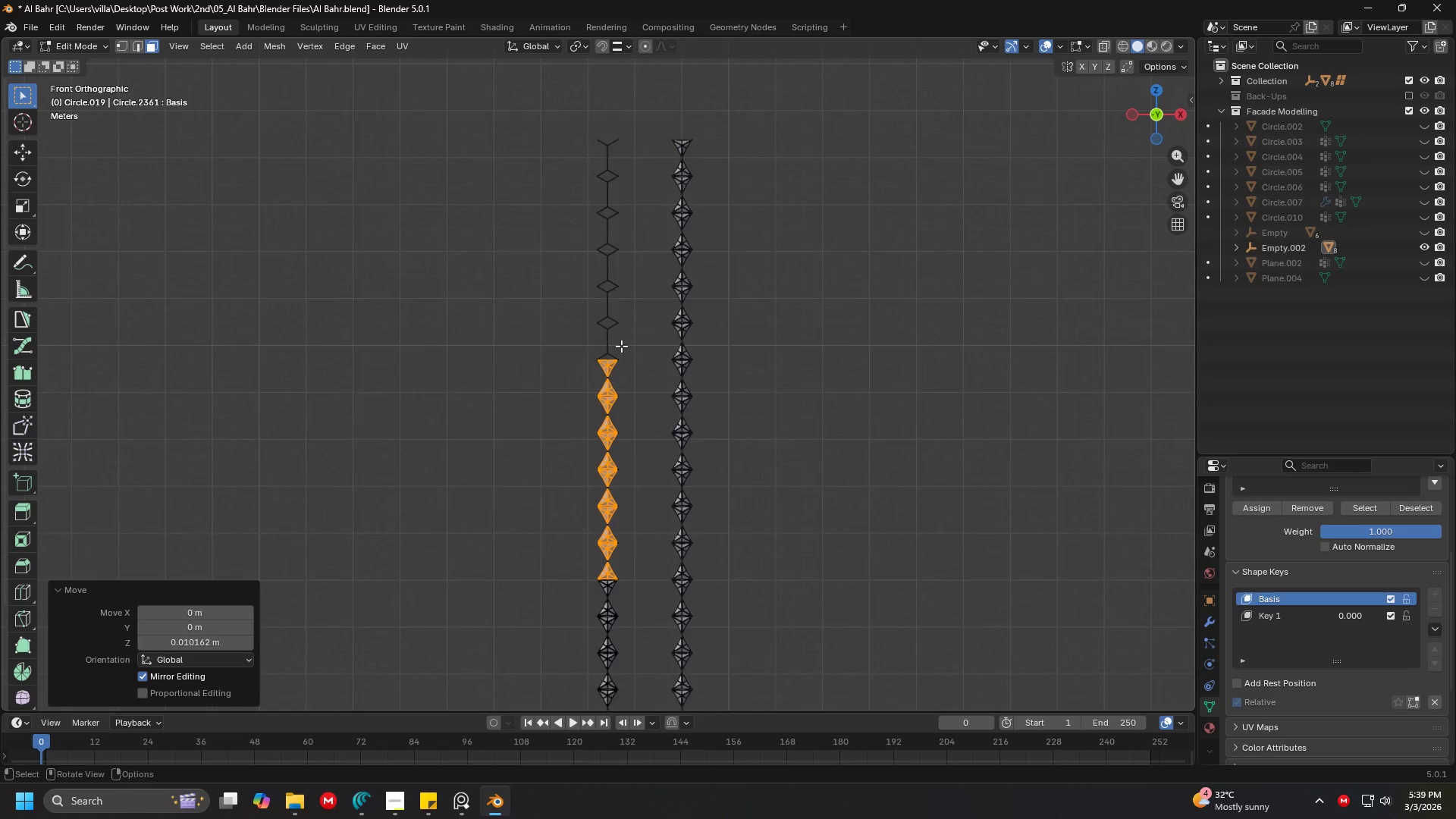 
scroll: coordinate [606, 490], scroll_direction: down, amount: 20.0
 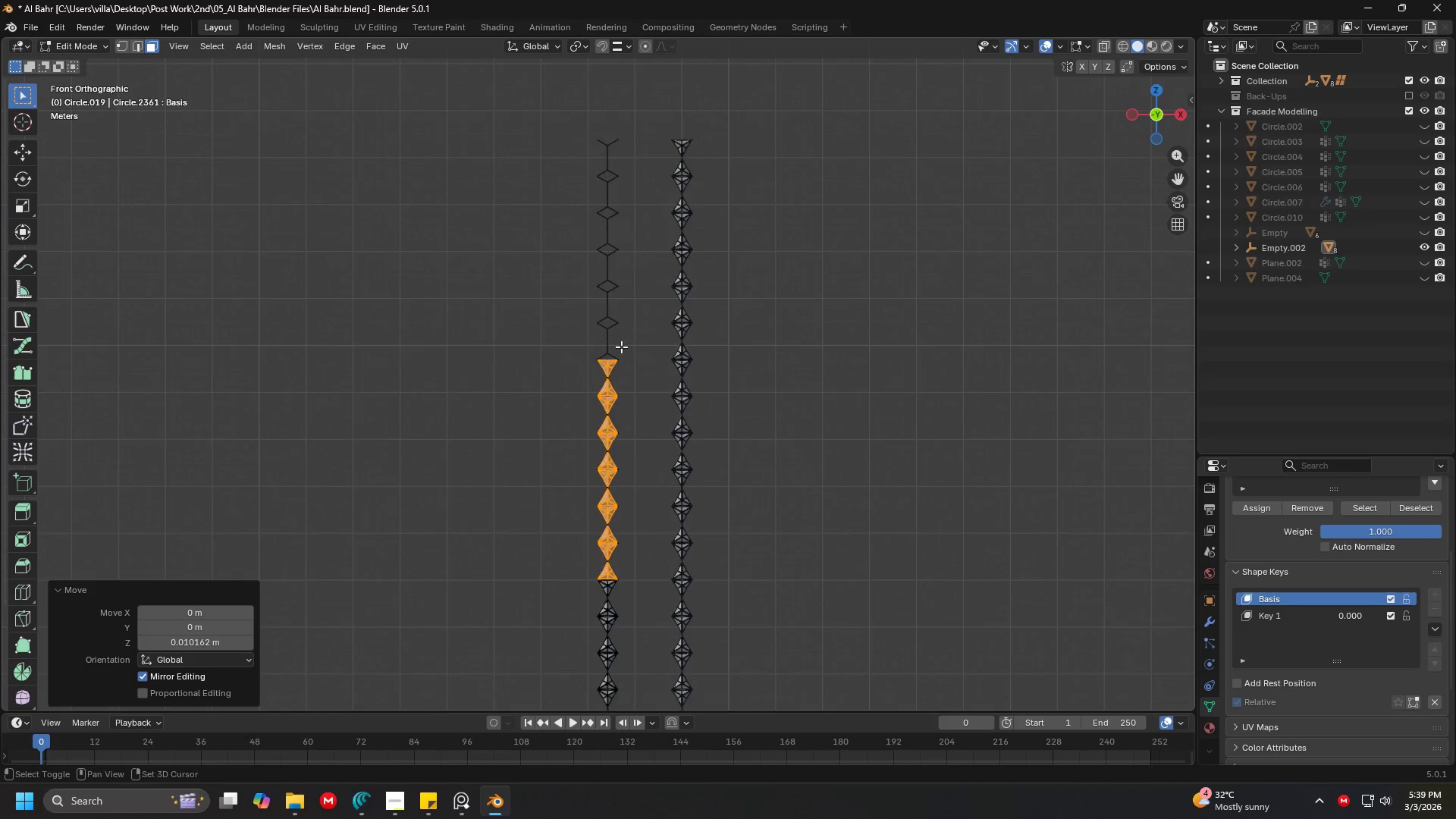 
scroll: coordinate [621, 346], scroll_direction: up, amount: 2.0
 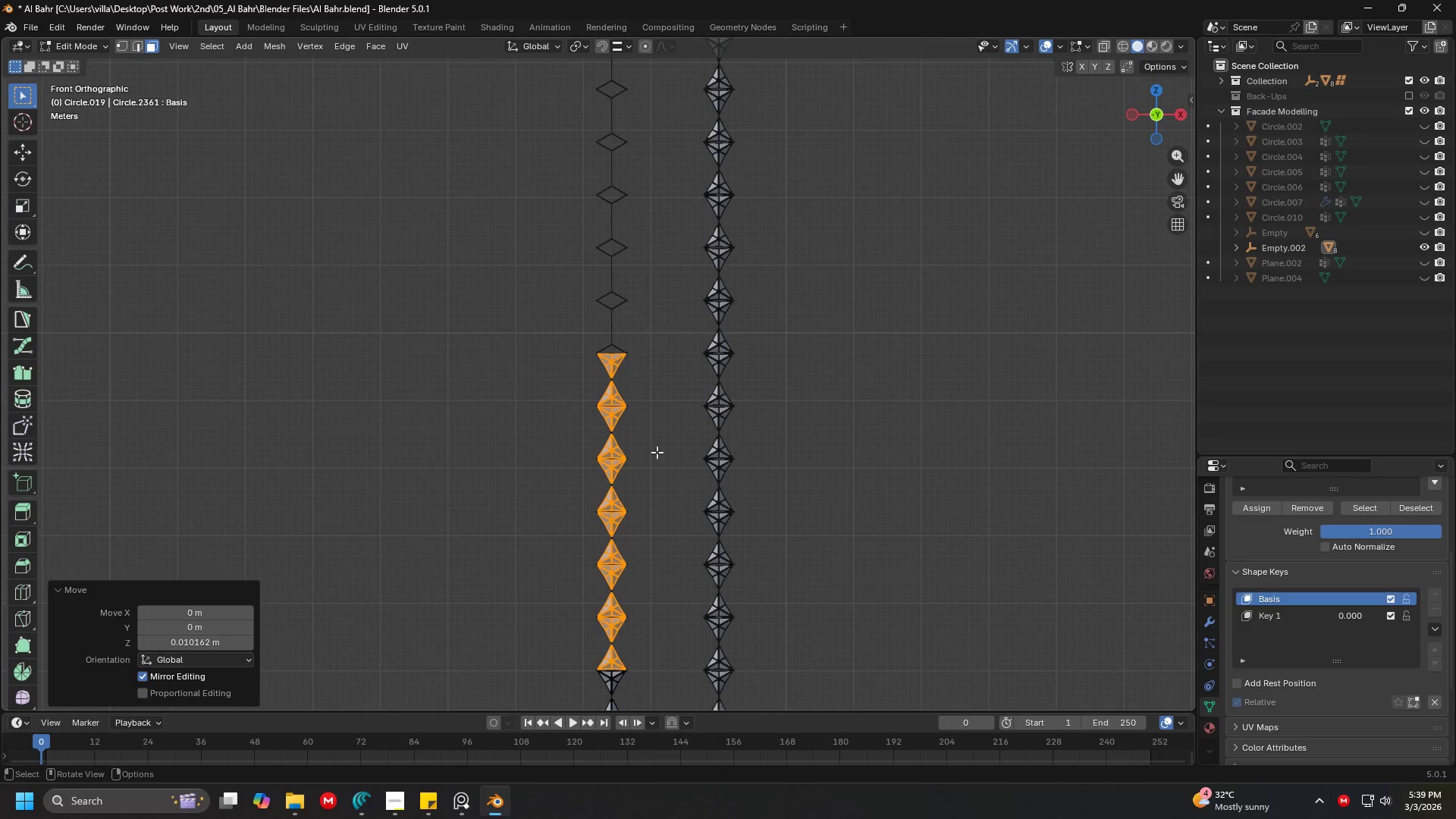 
key(Shift+D)
 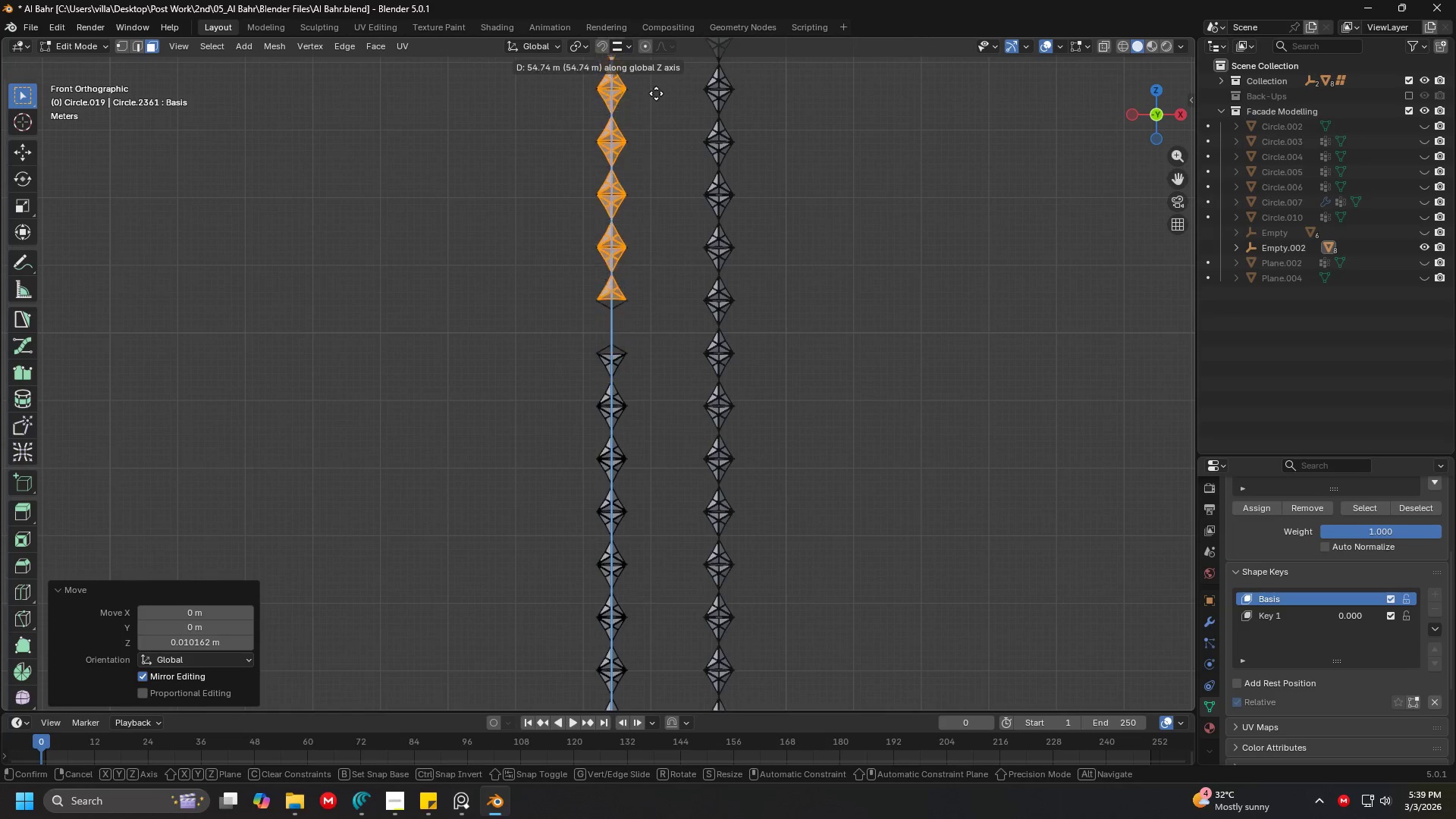 
left_click([652, 77])
 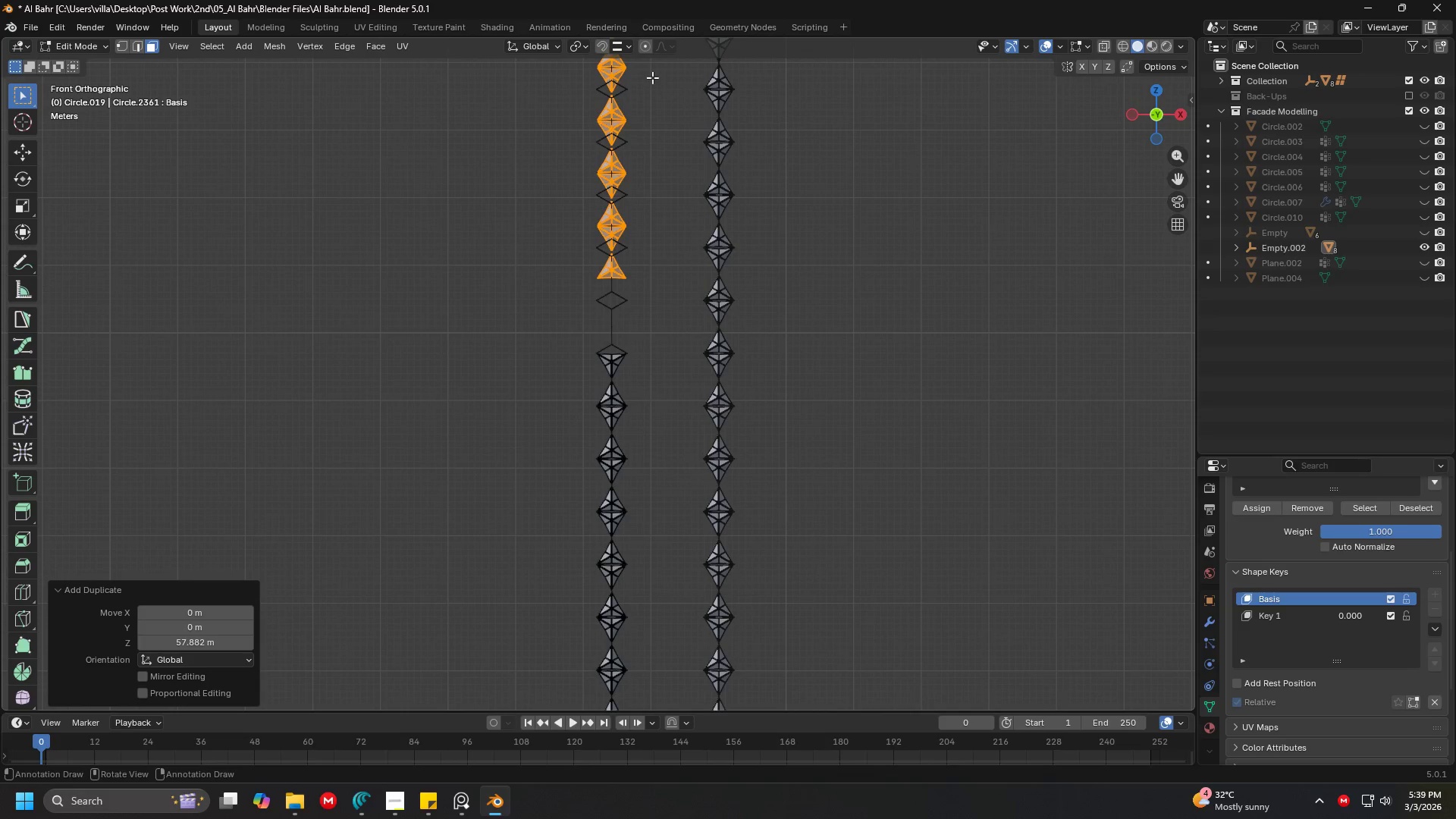 
hold_key(key=ShiftLeft, duration=0.62)
 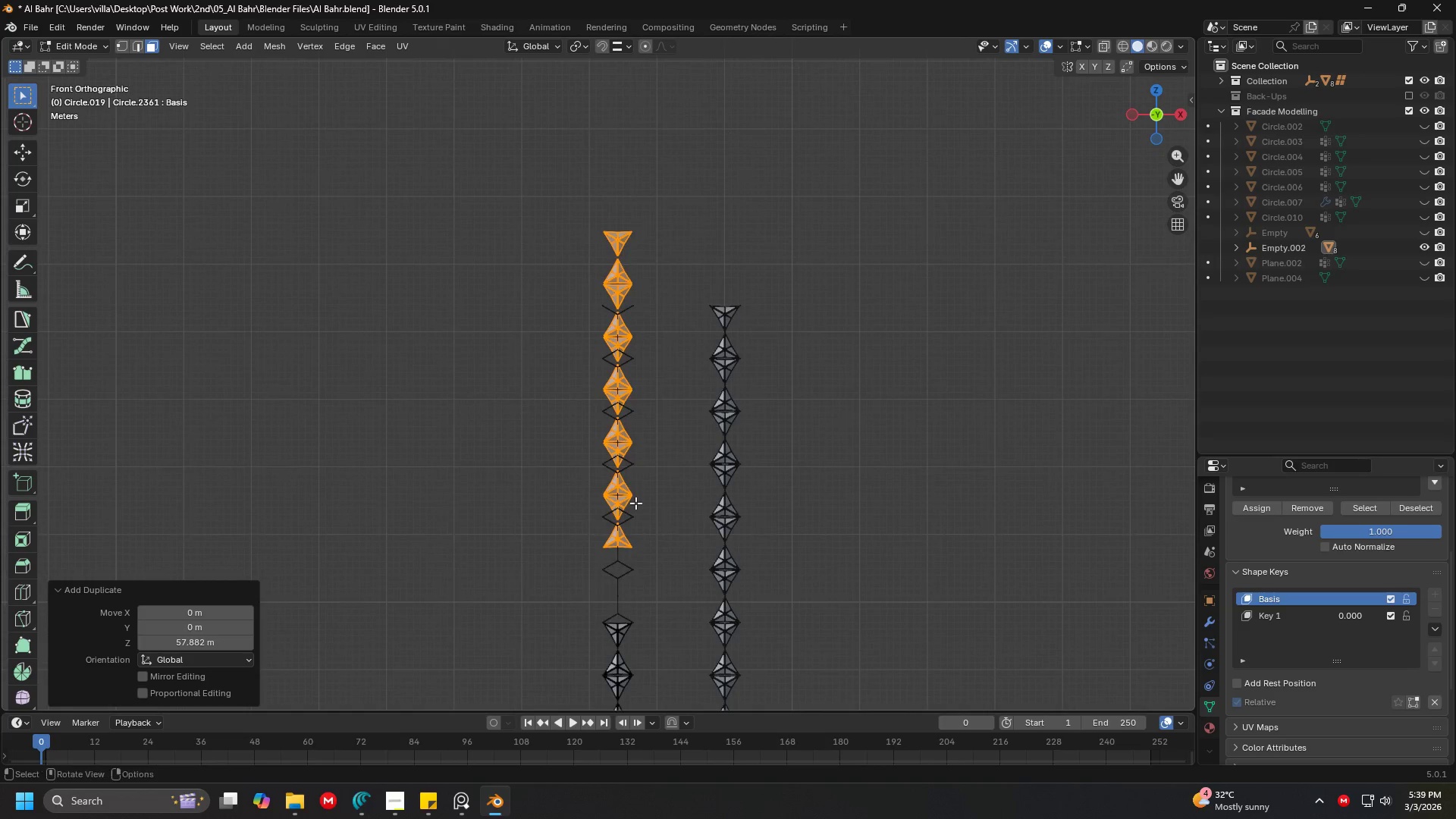 
key(Shift+ShiftLeft)
 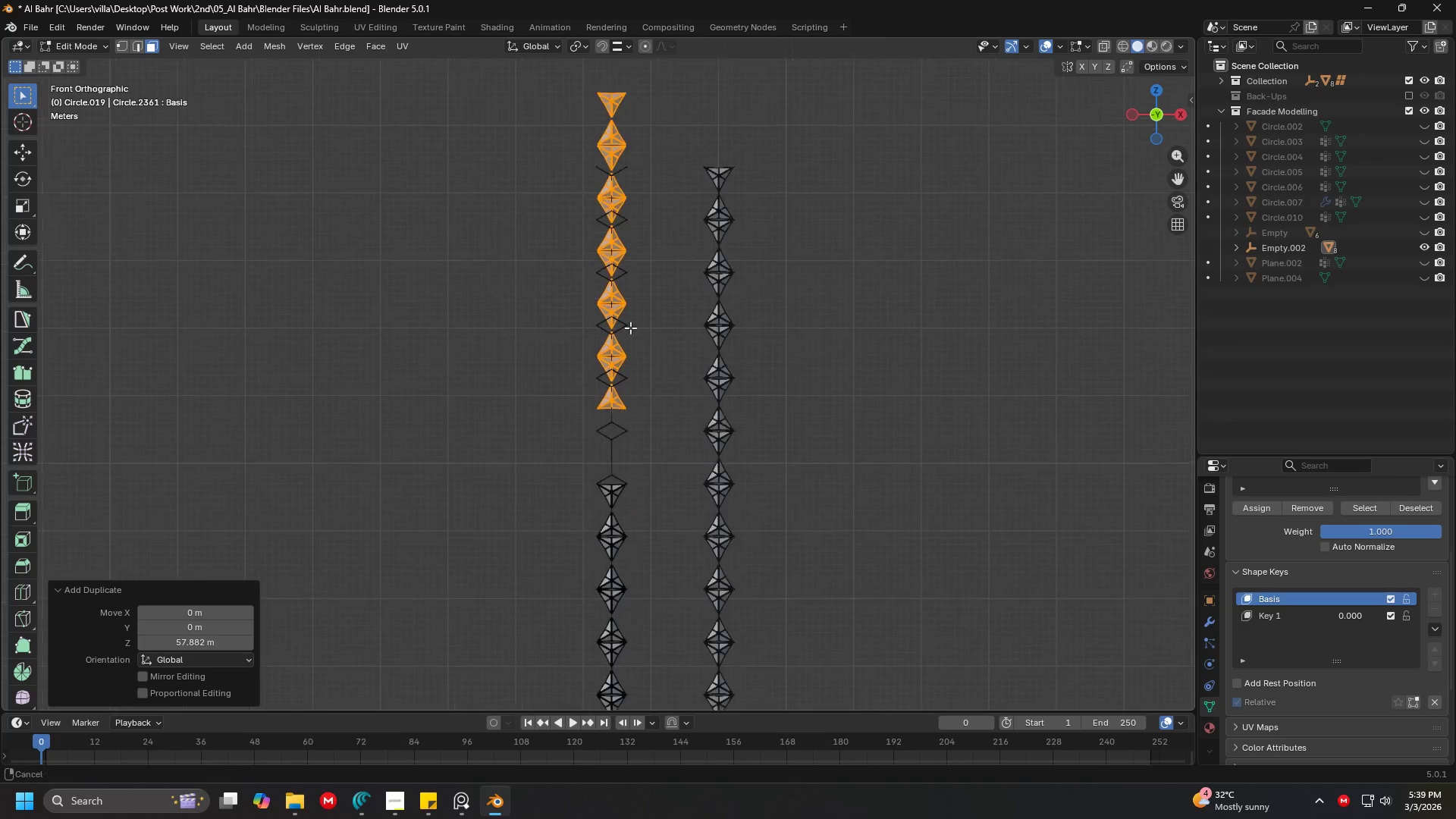 
key(G)
 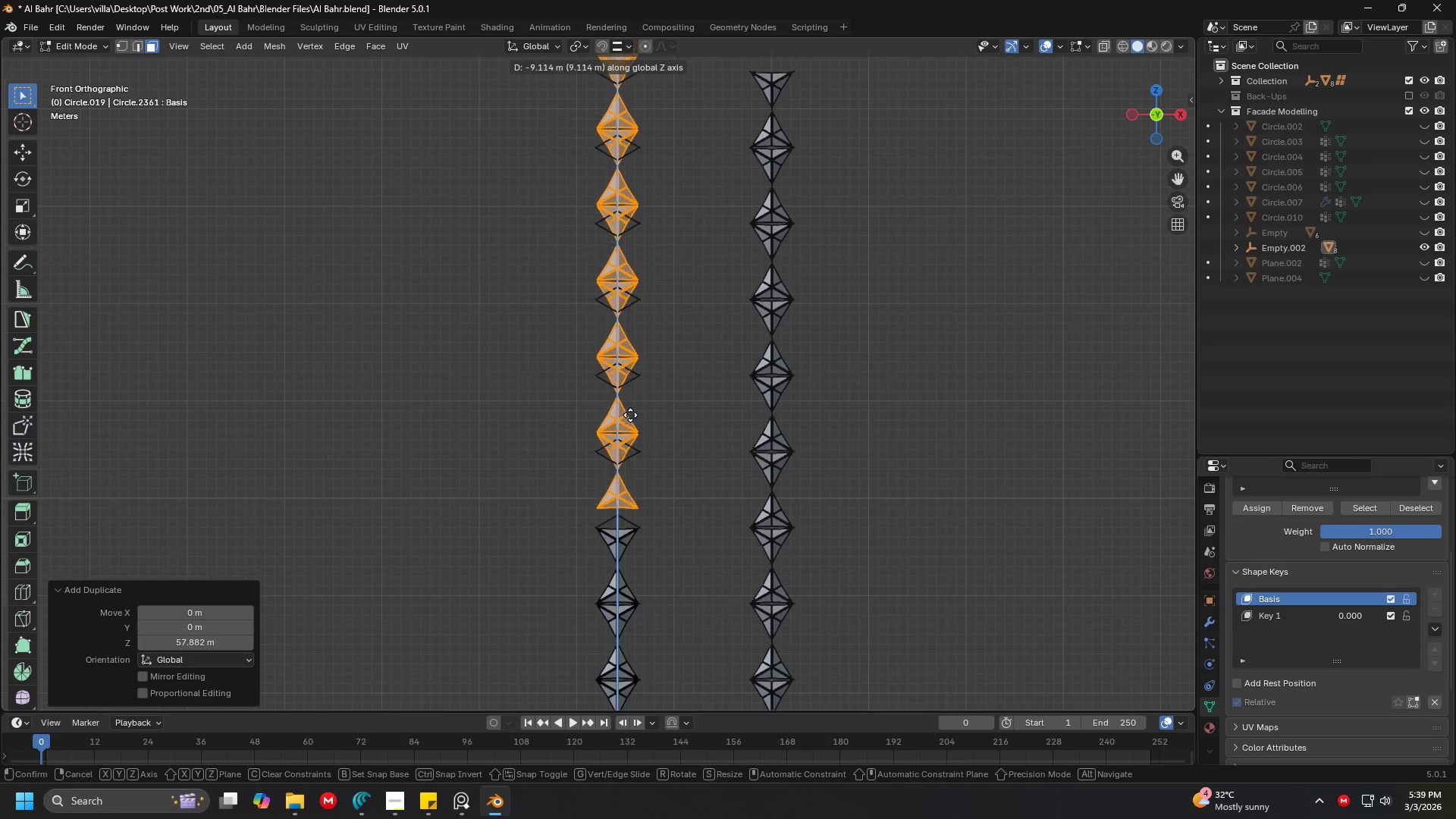 
scroll: coordinate [629, 325], scroll_direction: up, amount: 2.0
 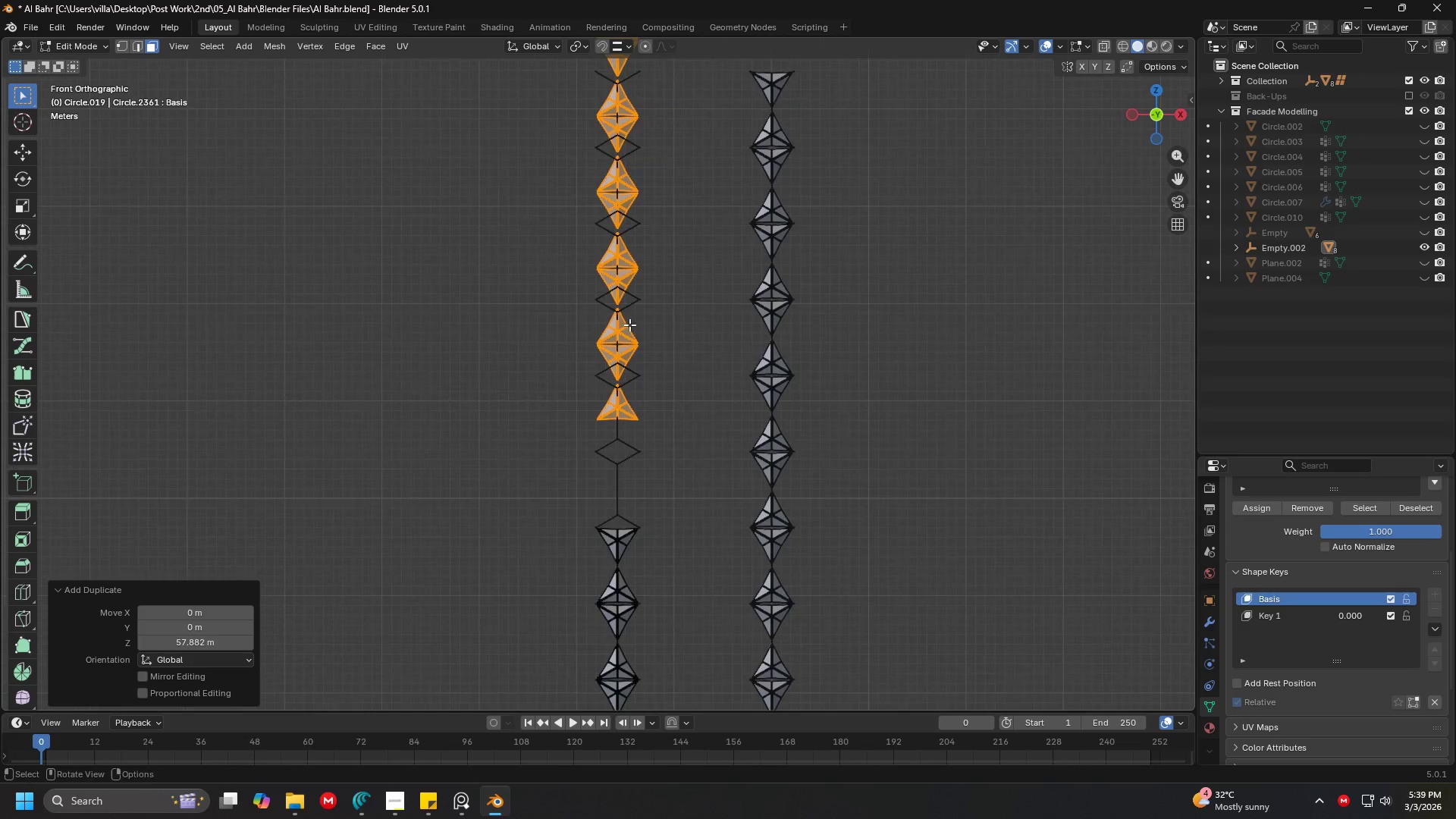 
left_click([626, 437])
 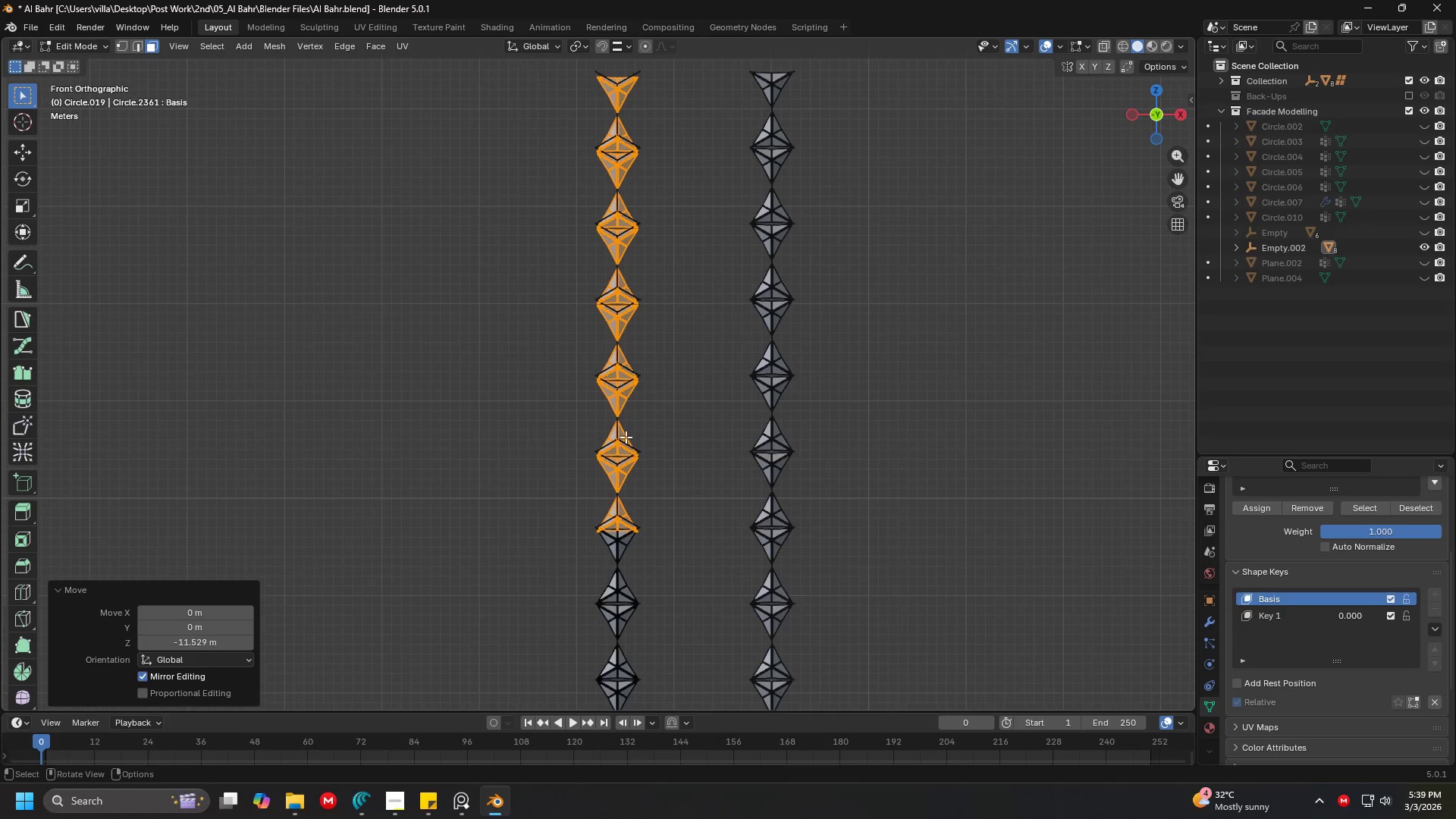 
hold_key(key=ShiftLeft, duration=0.97)
 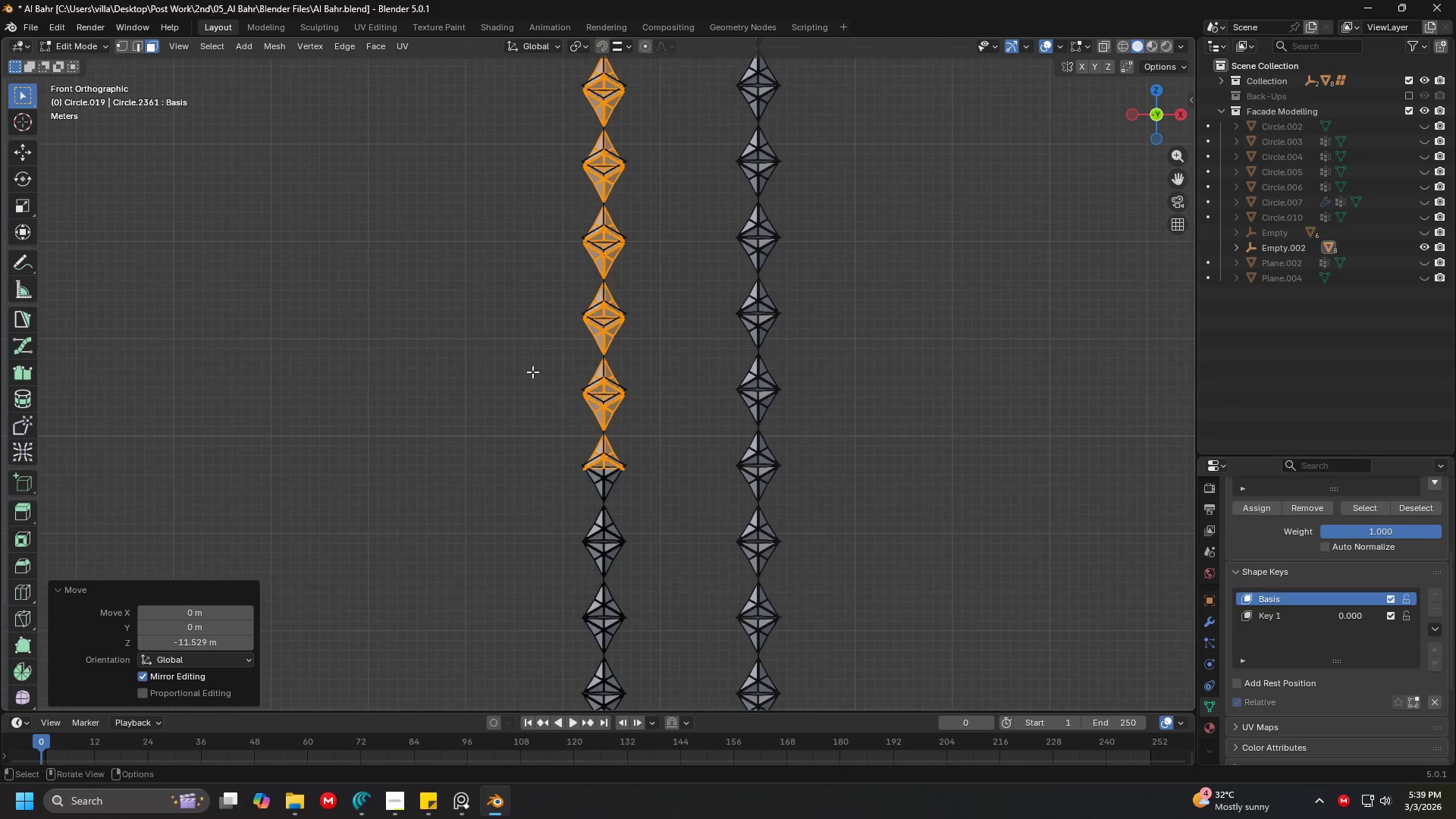 
key(Shift+ShiftLeft)
 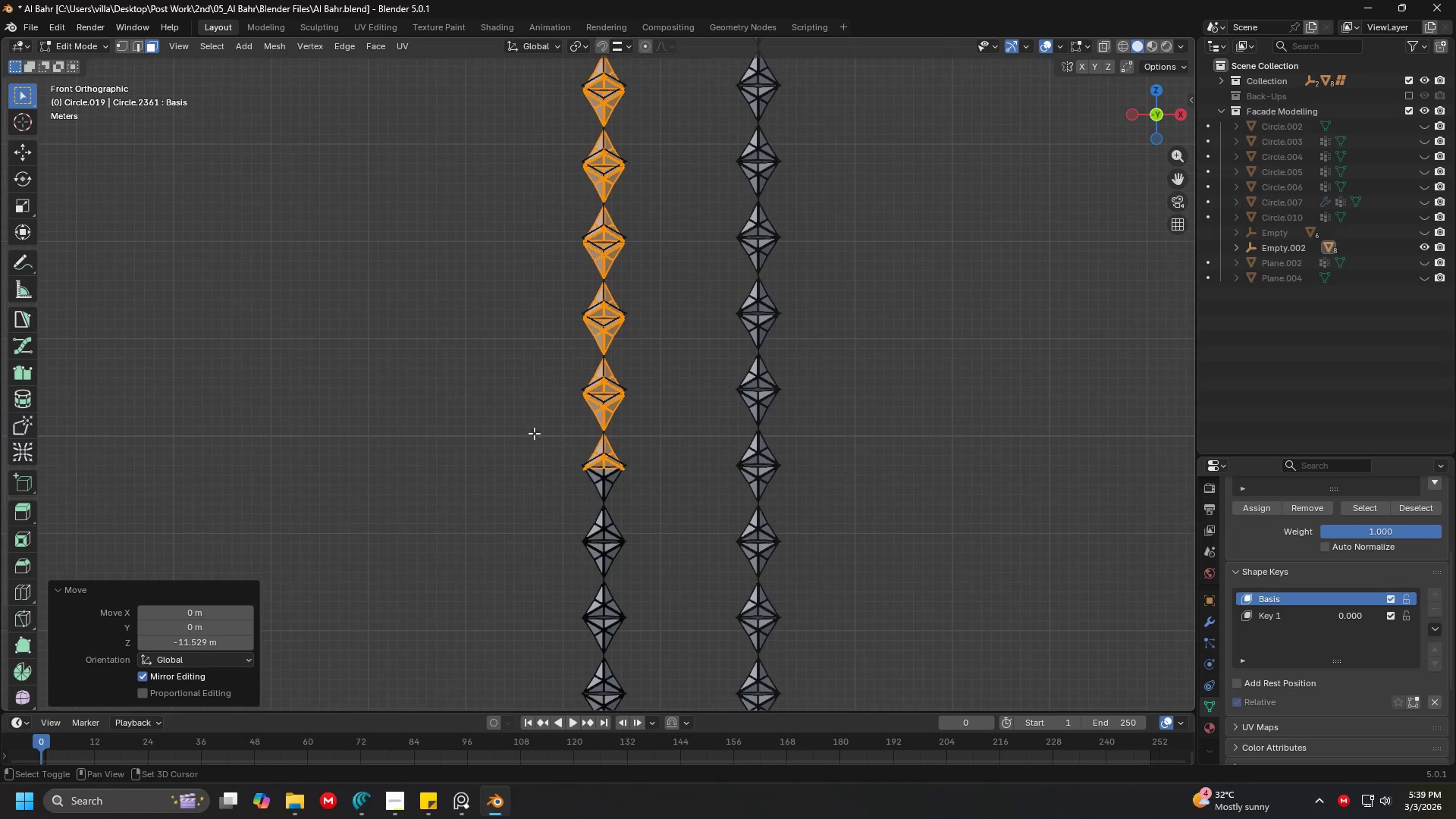 
key(Shift+ShiftLeft)
 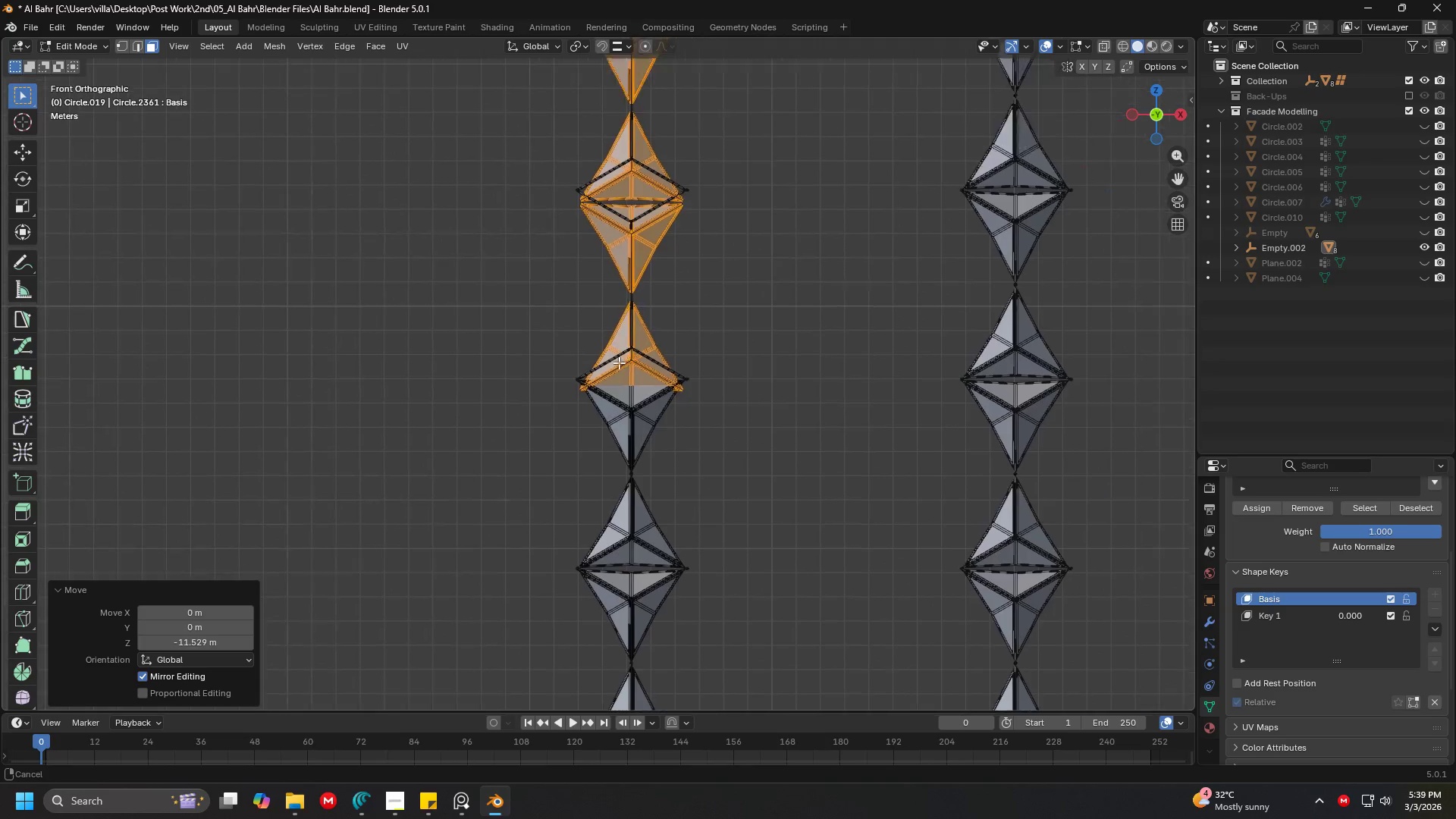 
scroll: coordinate [638, 423], scroll_direction: up, amount: 6.0
 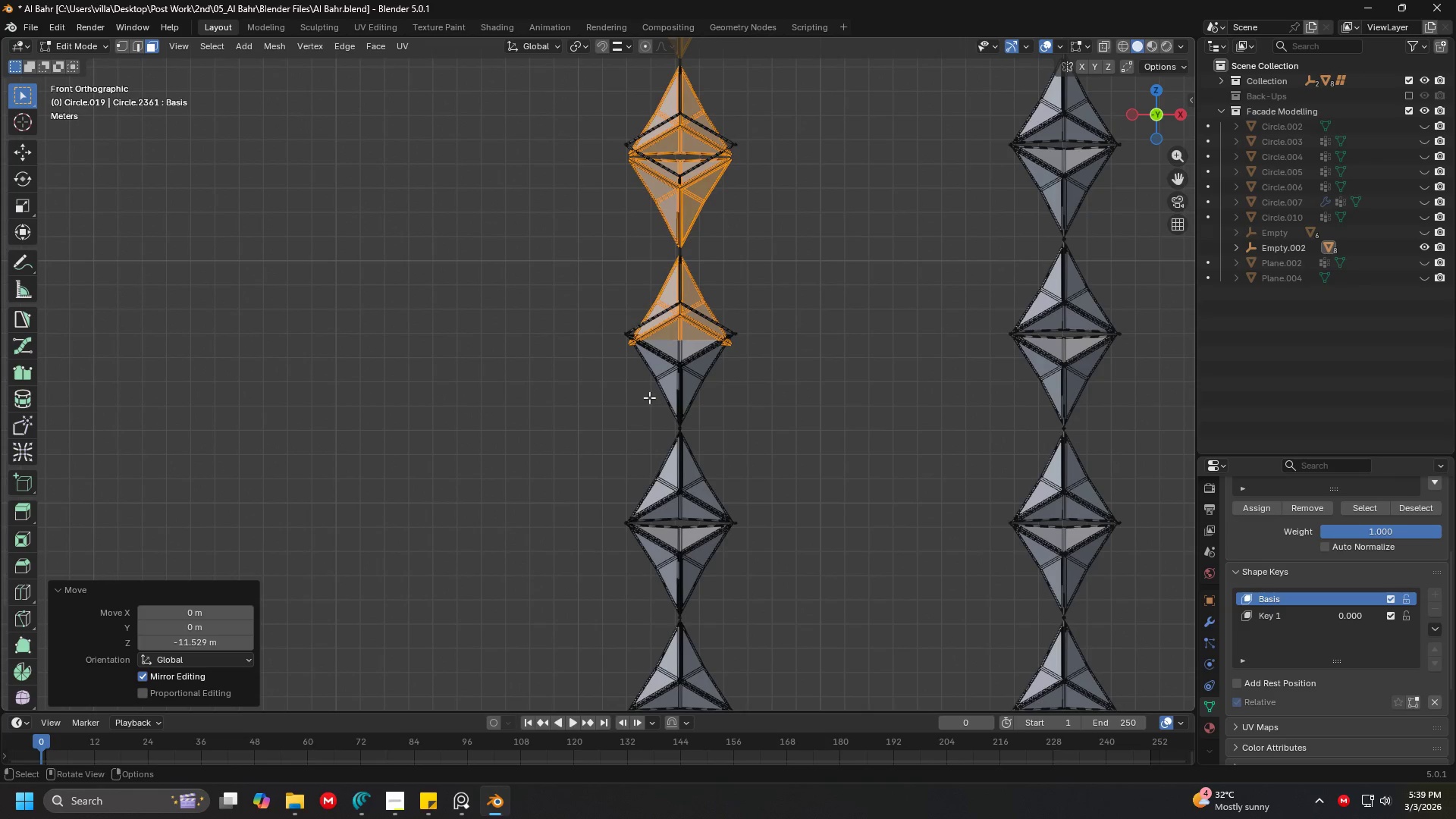 
key(Shift+ShiftLeft)
 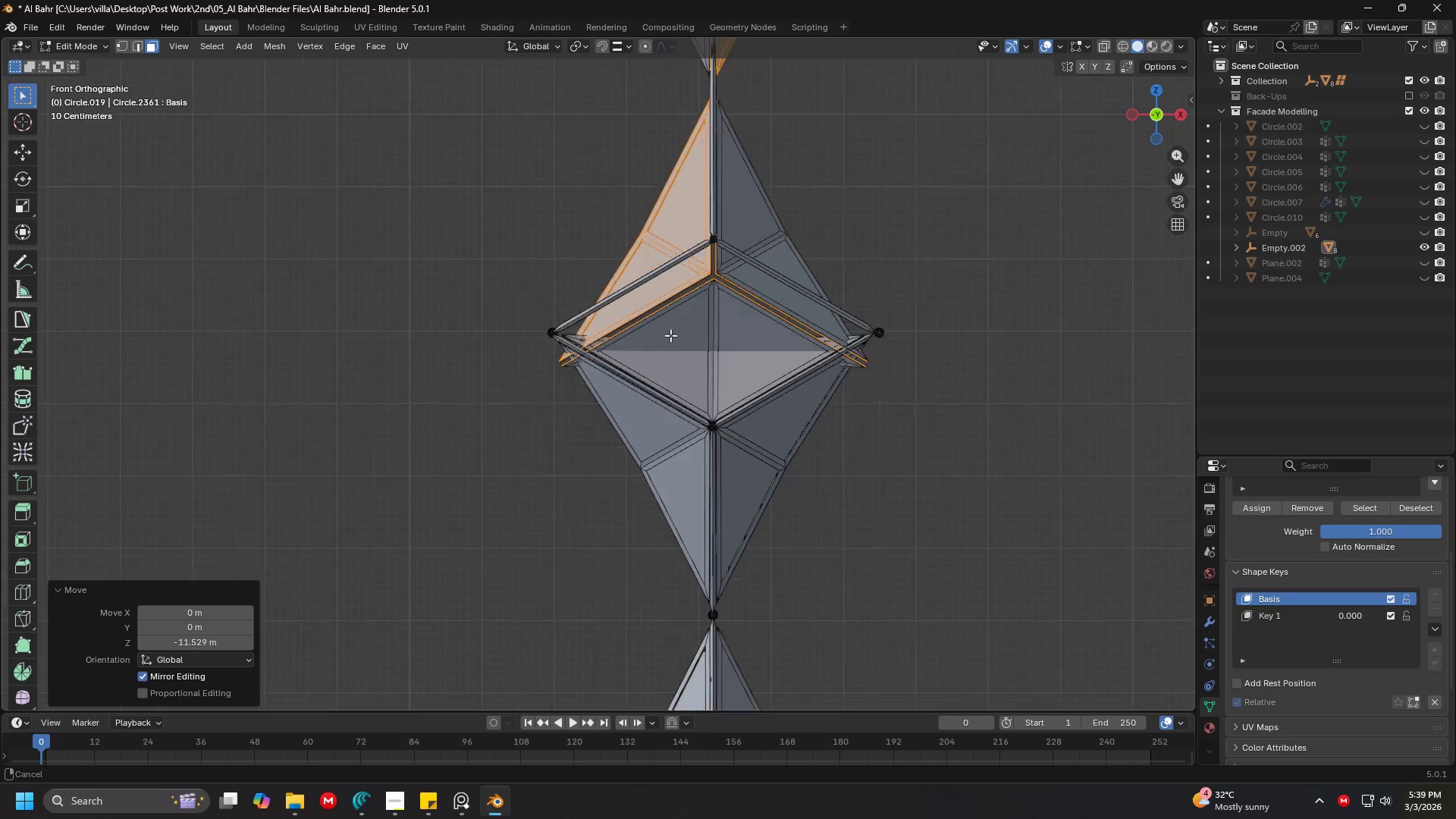 
scroll: coordinate [598, 376], scroll_direction: up, amount: 6.0
 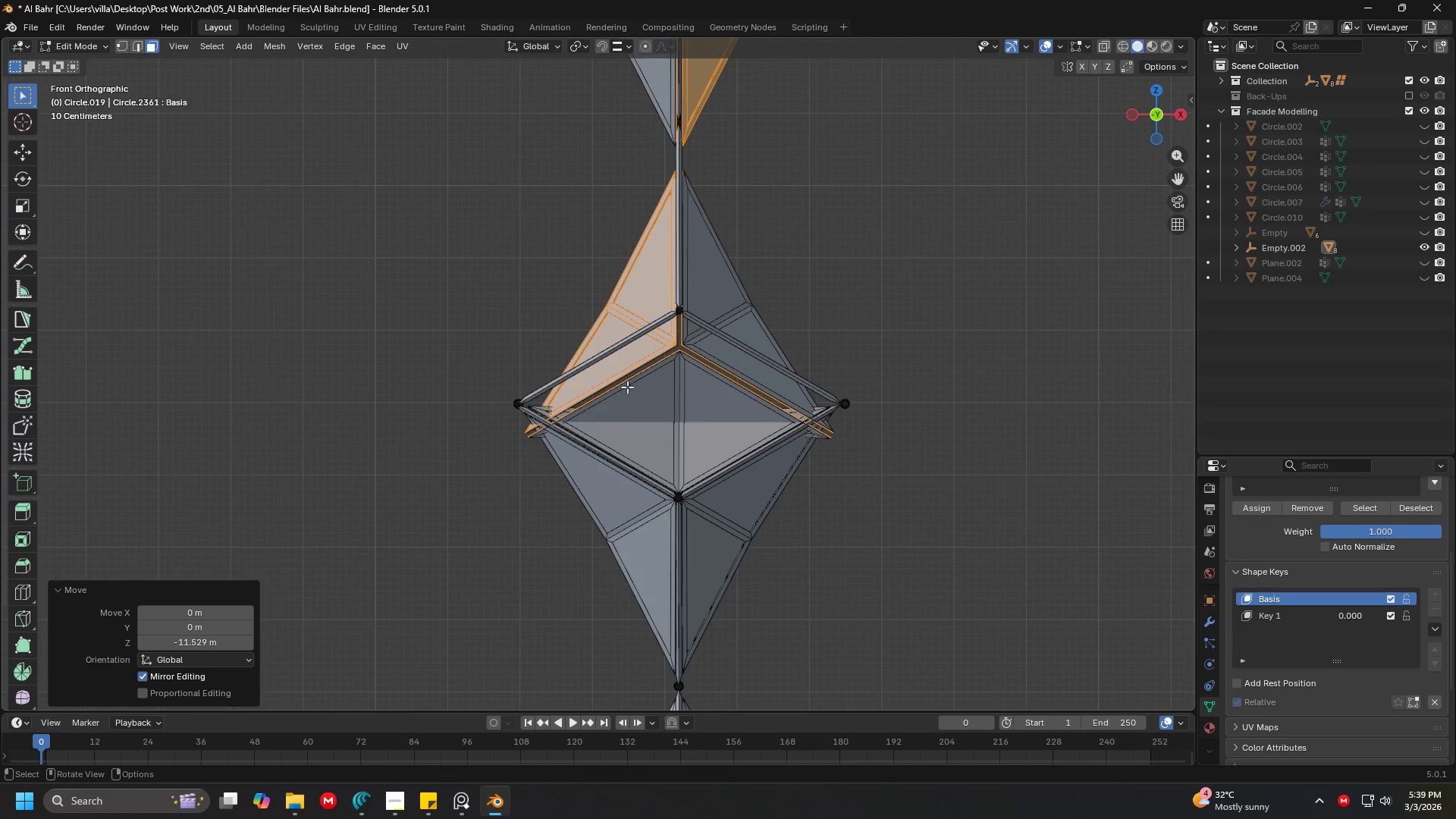 
hold_key(key=ShiftLeft, duration=0.47)
 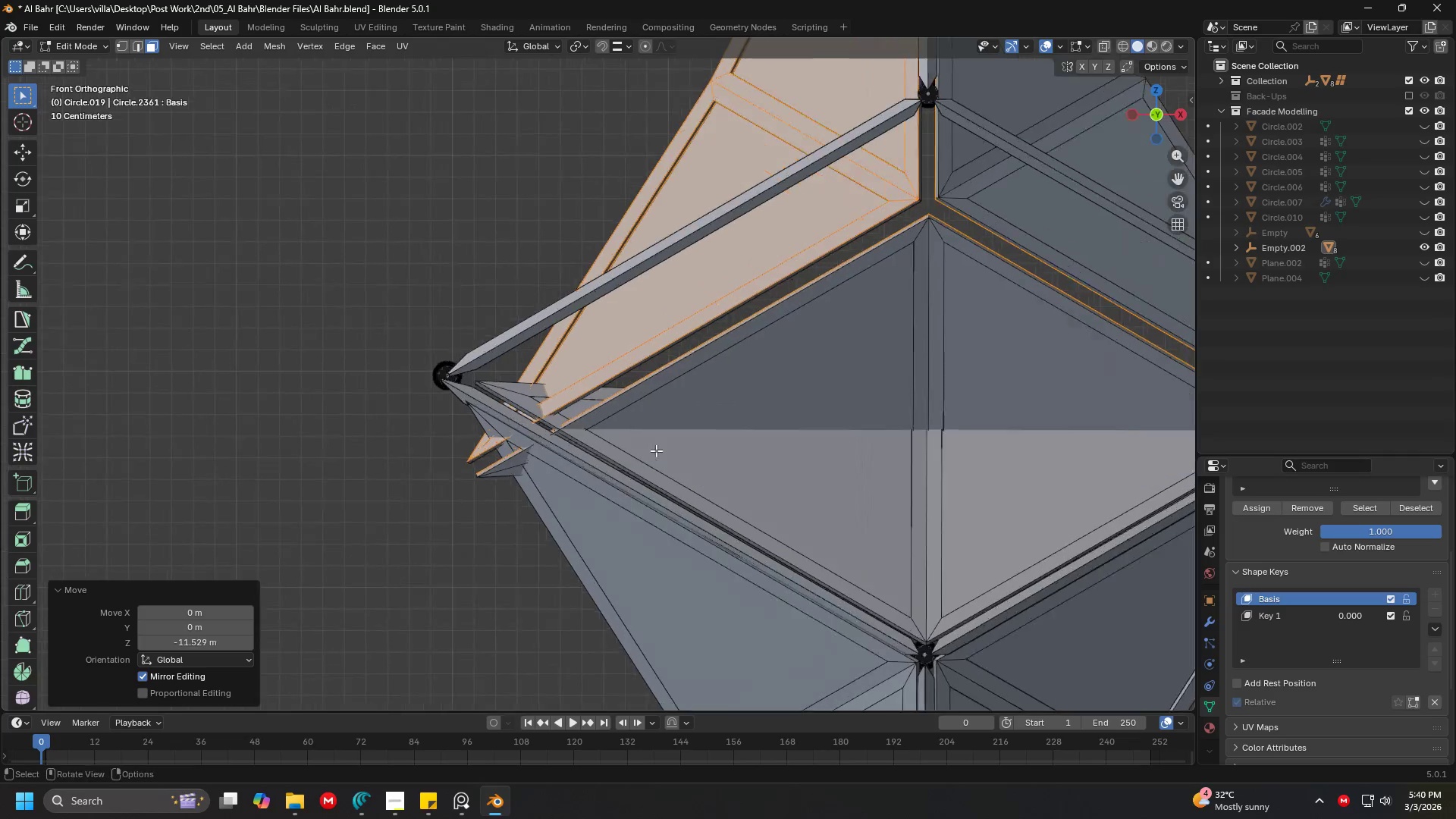 
scroll: coordinate [671, 334], scroll_direction: up, amount: 5.0
 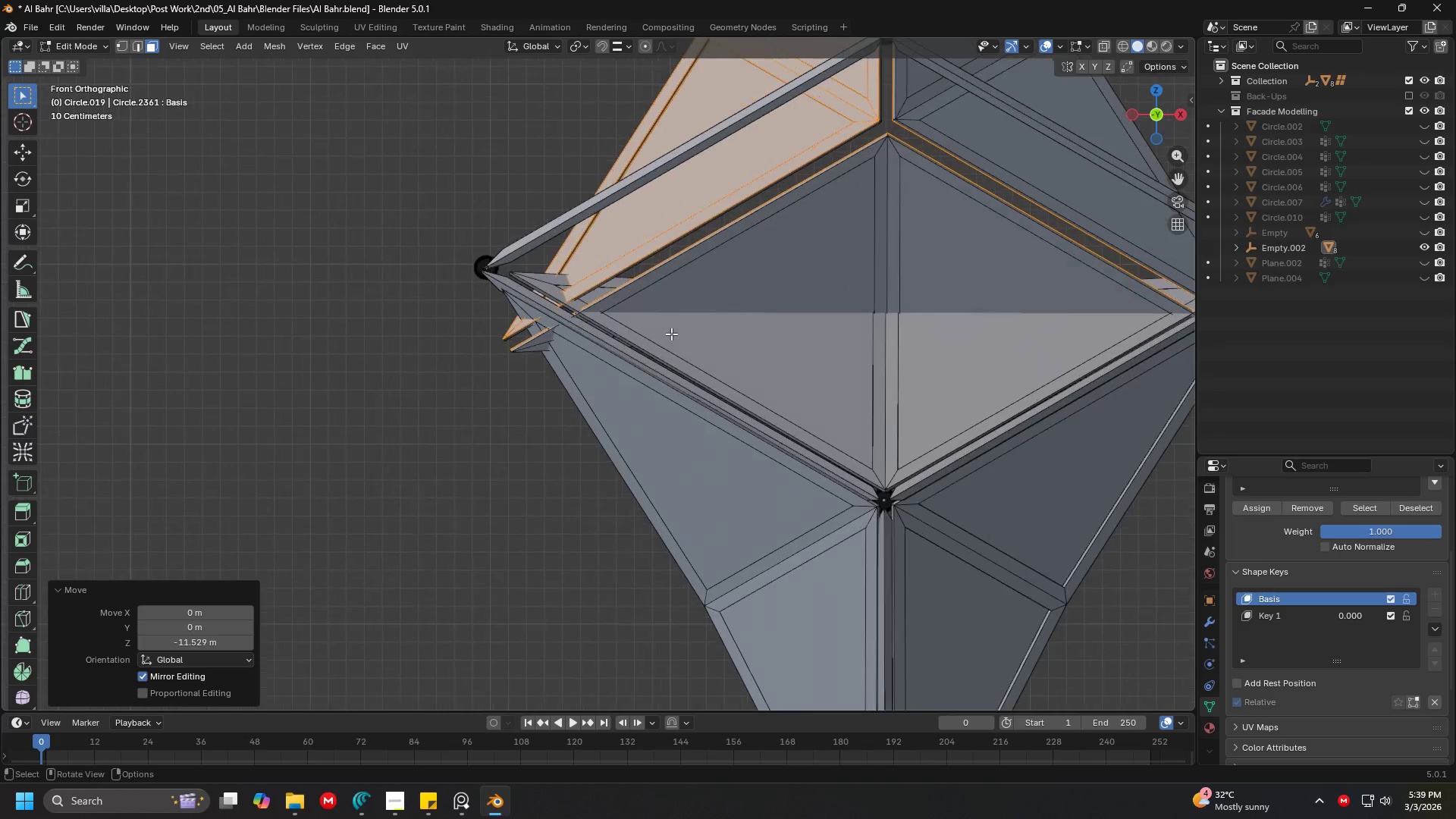 
hold_key(key=ShiftLeft, duration=0.31)
 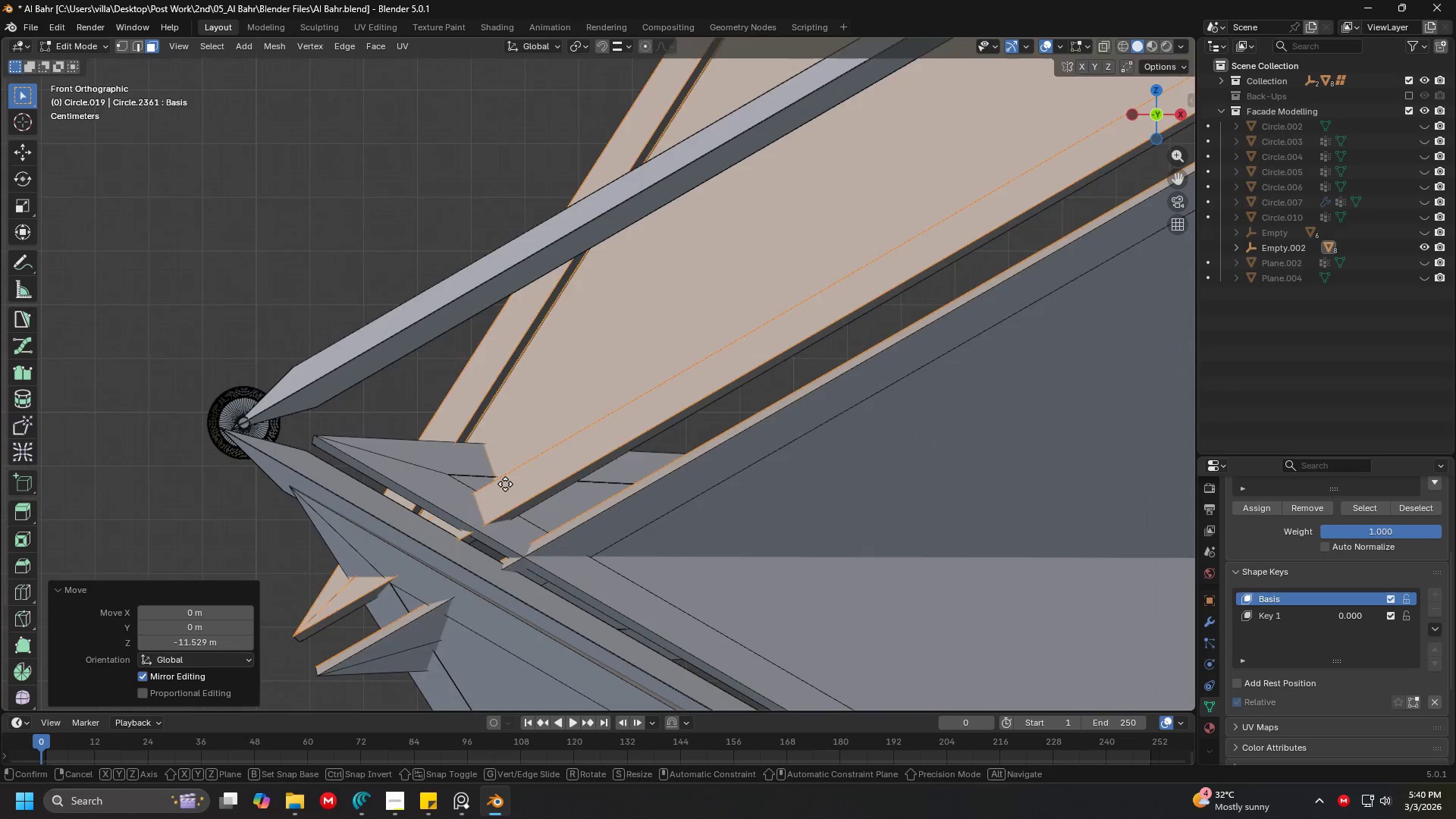 
scroll: coordinate [655, 452], scroll_direction: up, amount: 3.0
 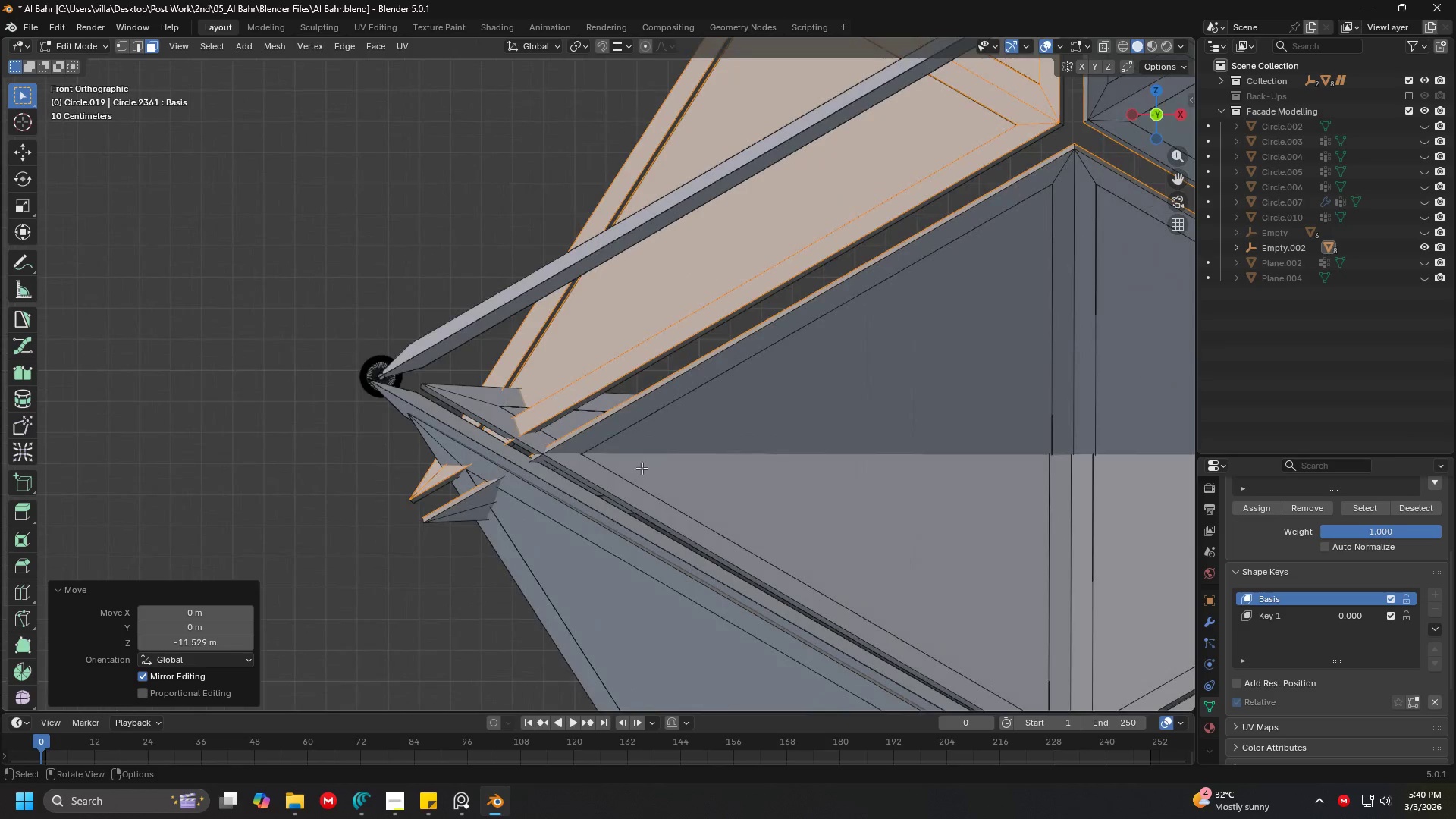 
key(G)
 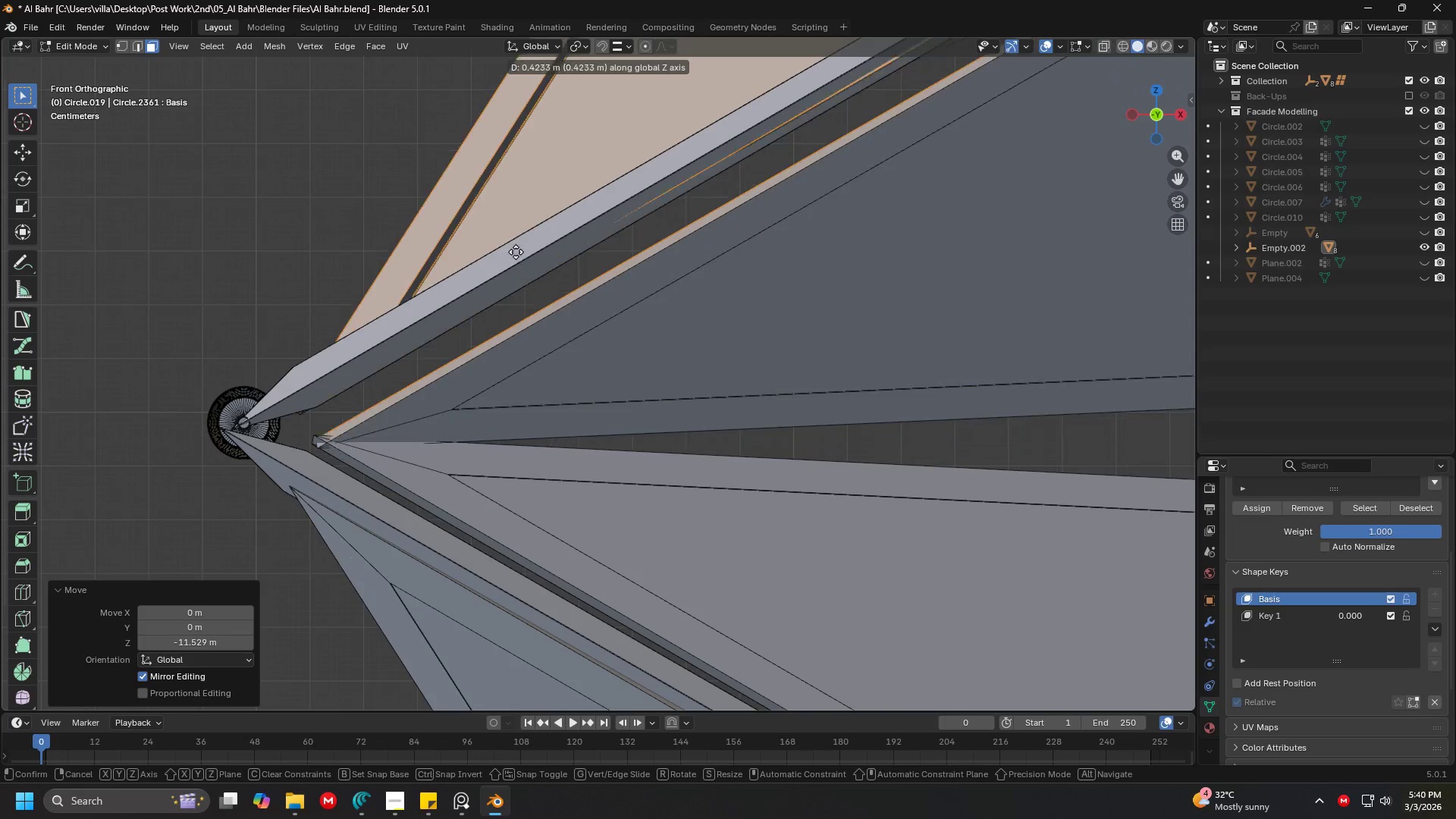 
scroll: coordinate [599, 513], scroll_direction: up, amount: 3.0
 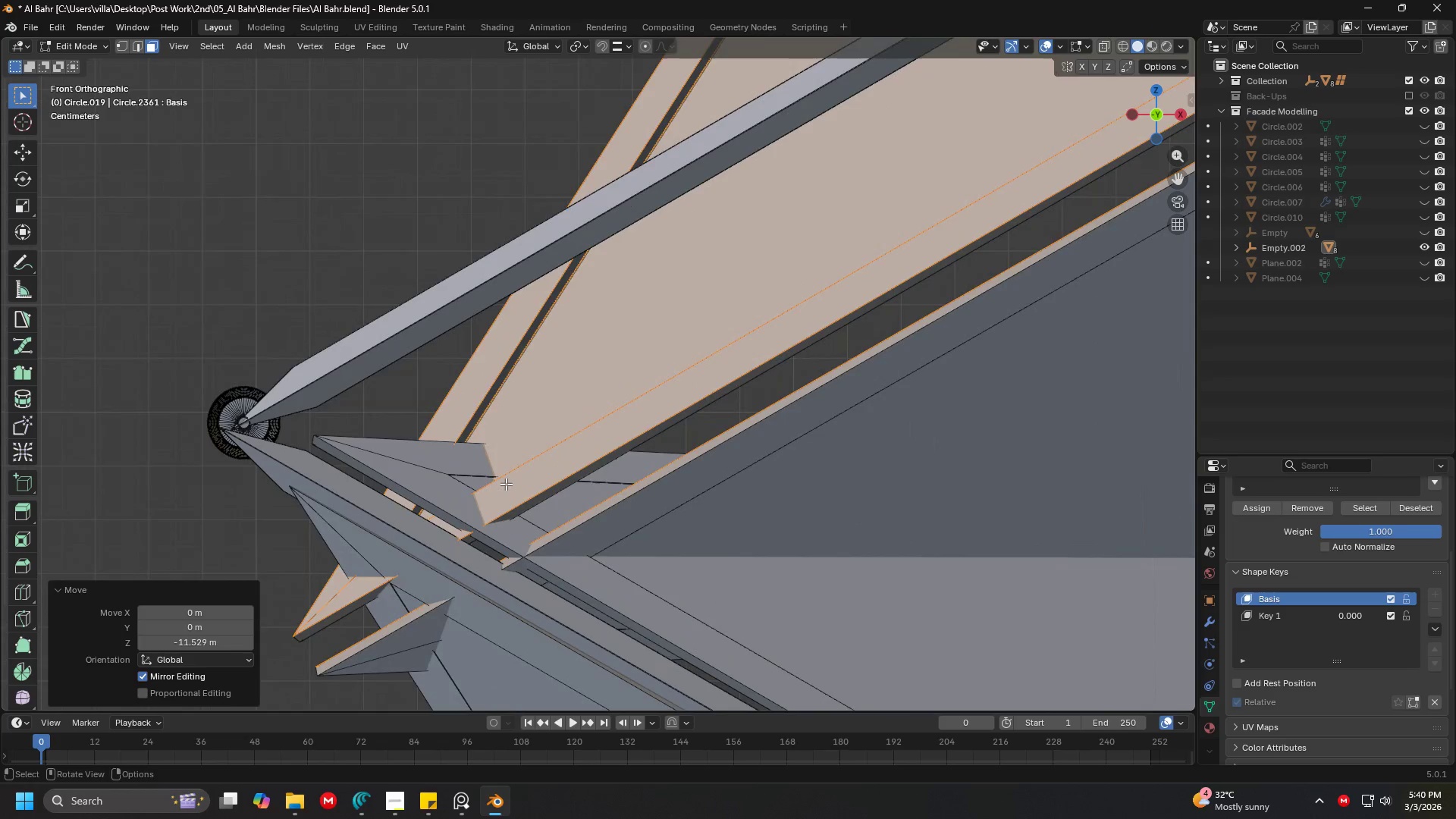 
left_click([516, 232])
 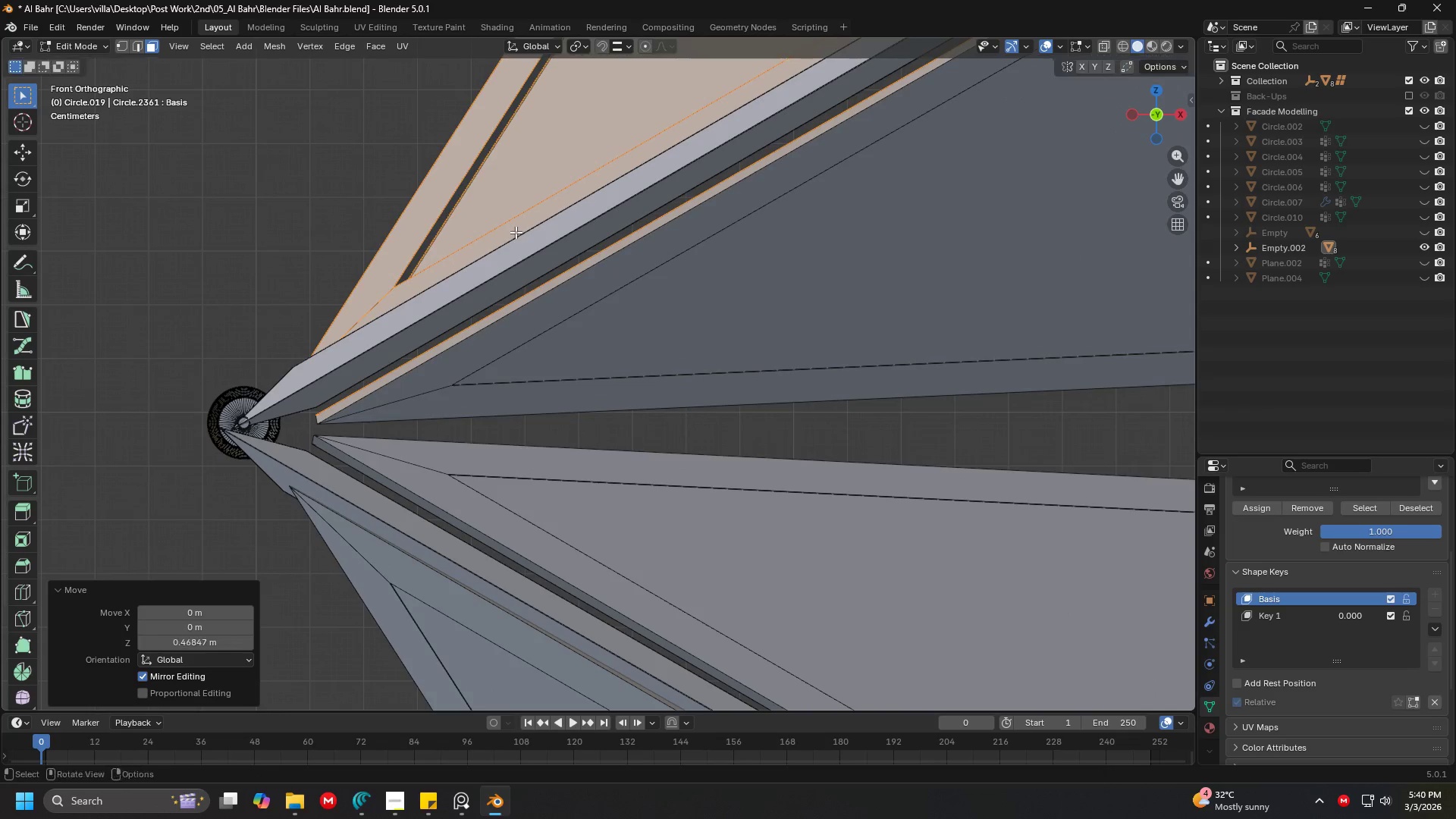 
hold_key(key=ShiftLeft, duration=0.33)
 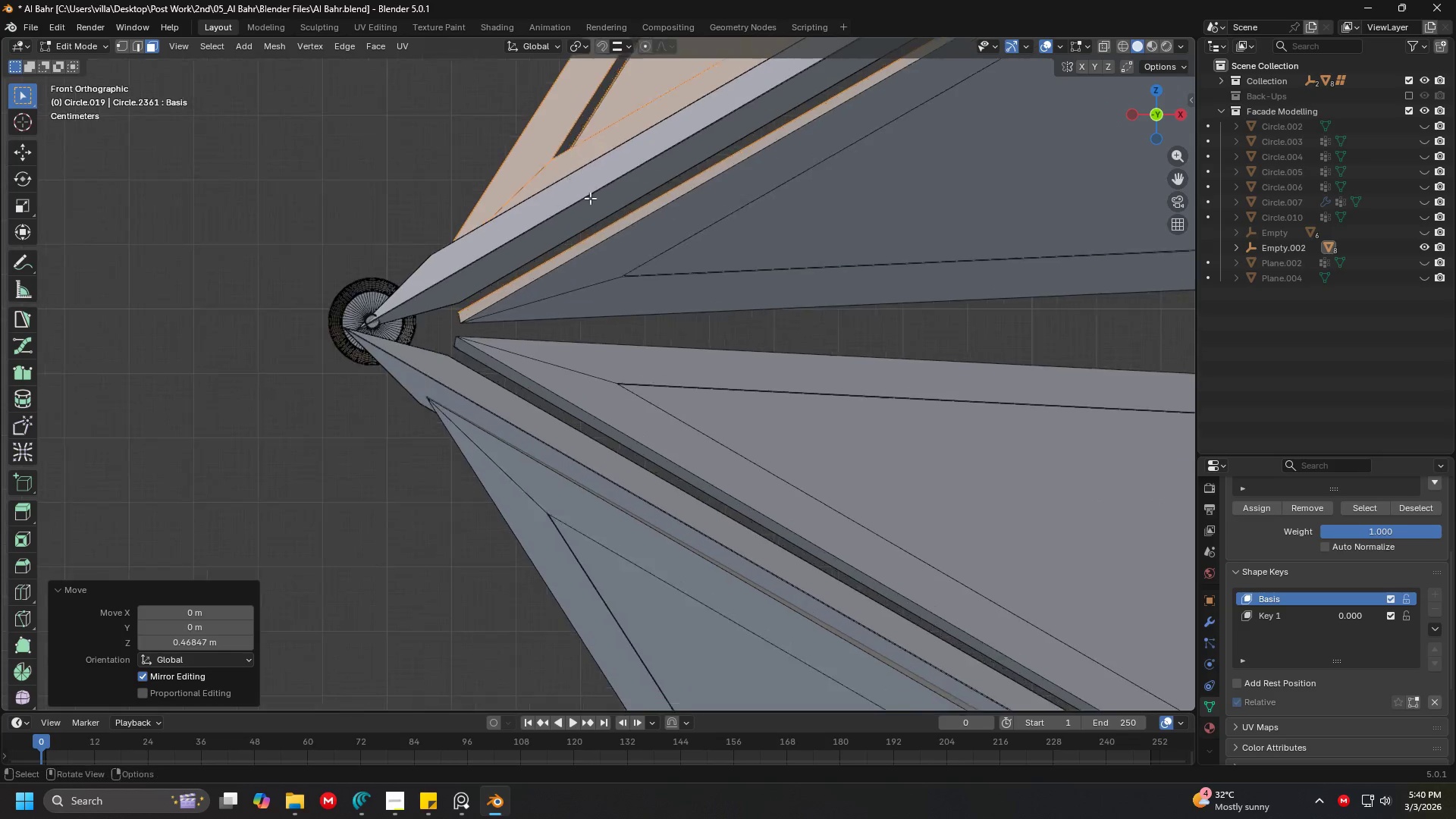 
hold_key(key=ShiftLeft, duration=0.31)
scroll: coordinate [601, 400], scroll_direction: up, amount: 7.0
 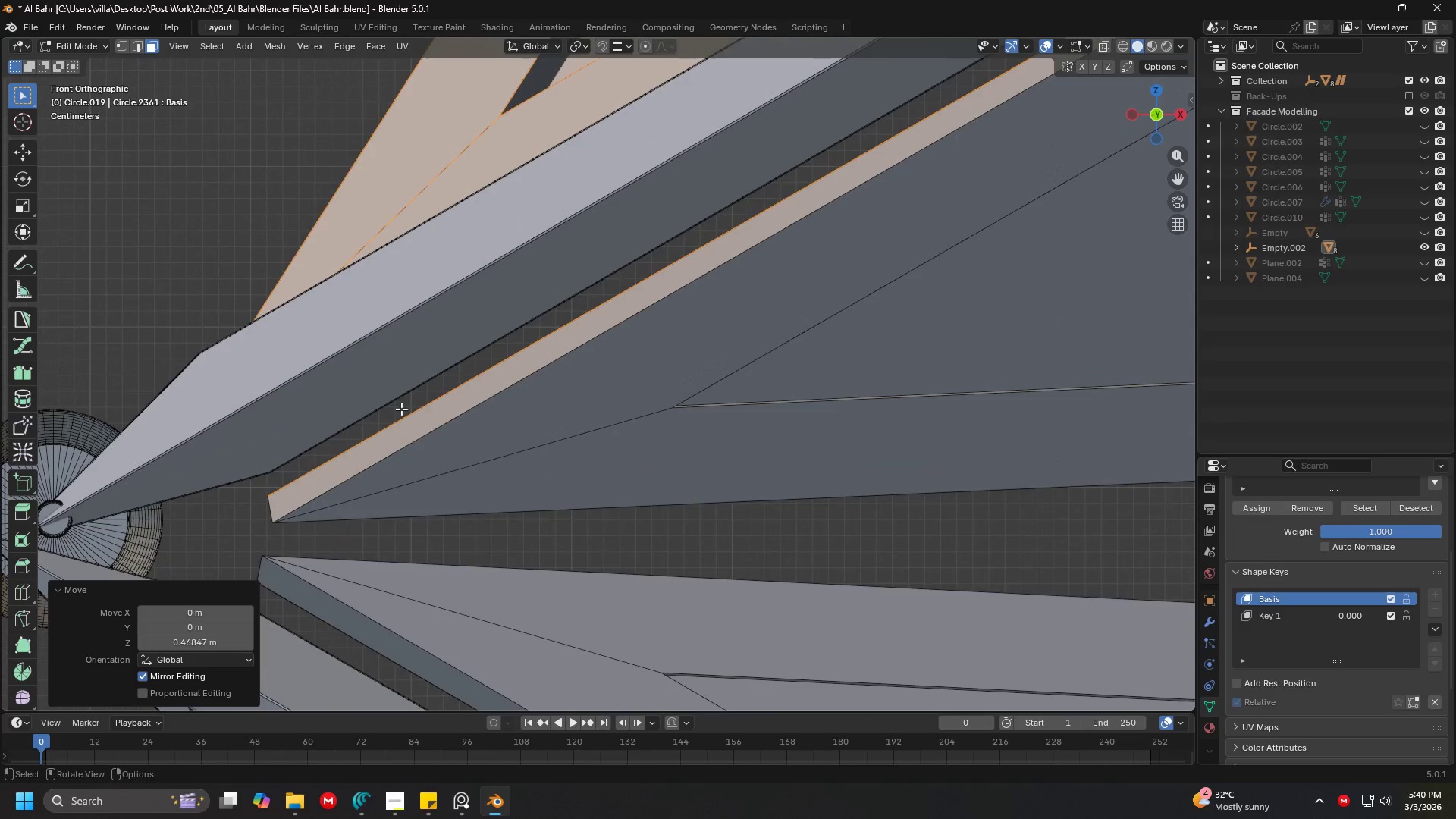 
key(G)
 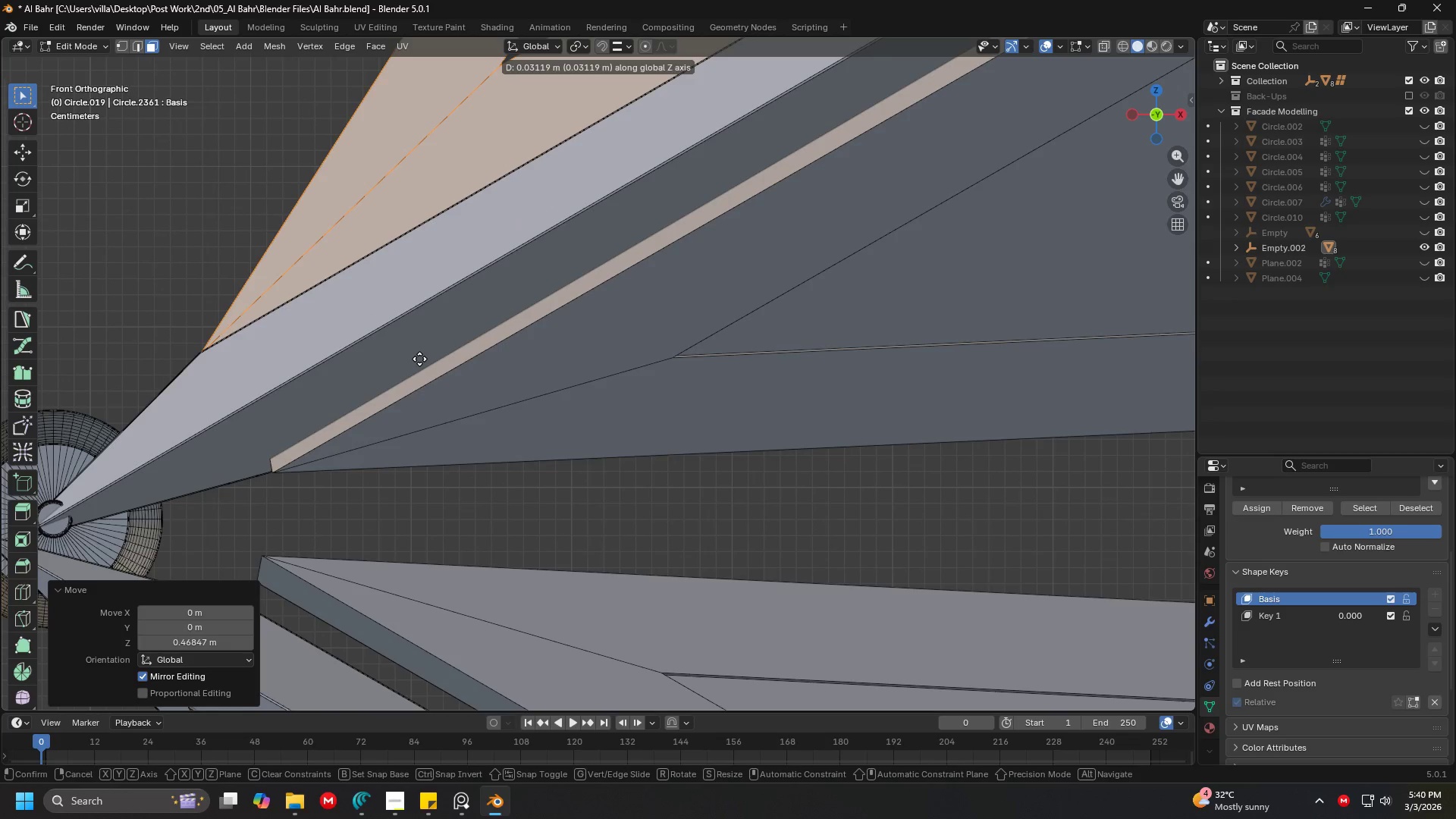 
left_click([422, 355])
 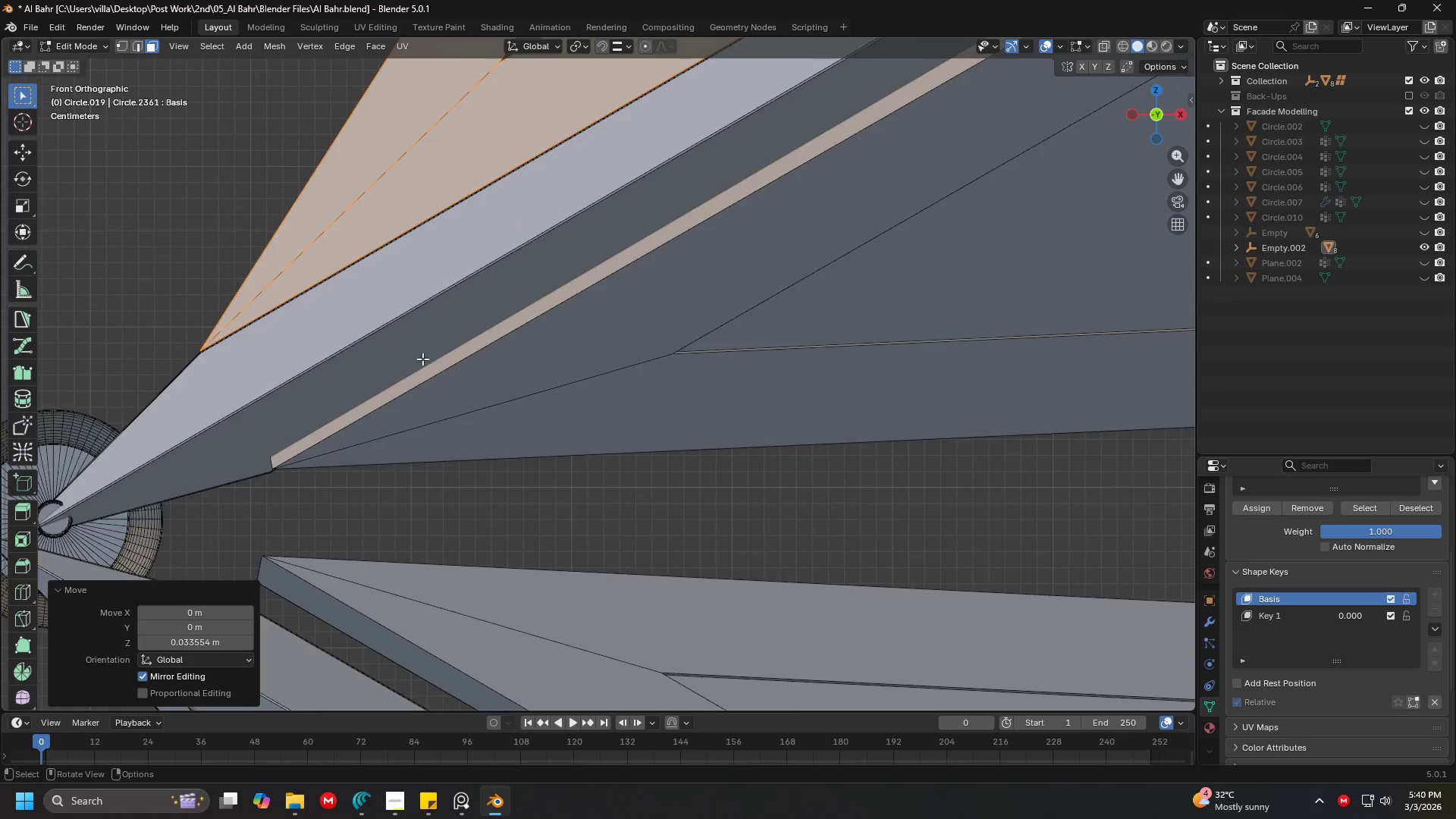 
hold_key(key=ShiftLeft, duration=0.31)
scroll: coordinate [418, 315], scroll_direction: down, amount: 11.0
 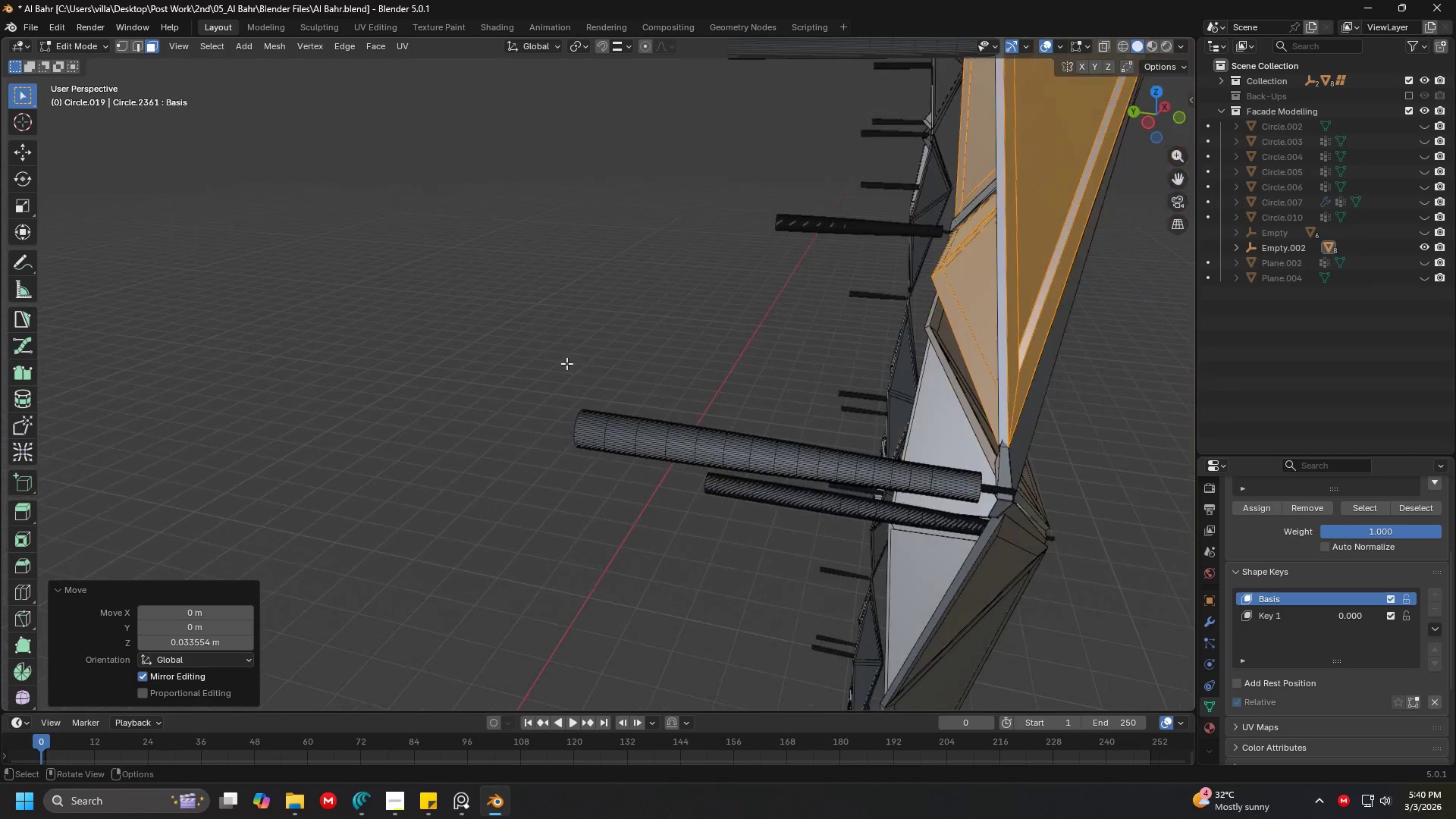 
key(Shift+ShiftLeft)
 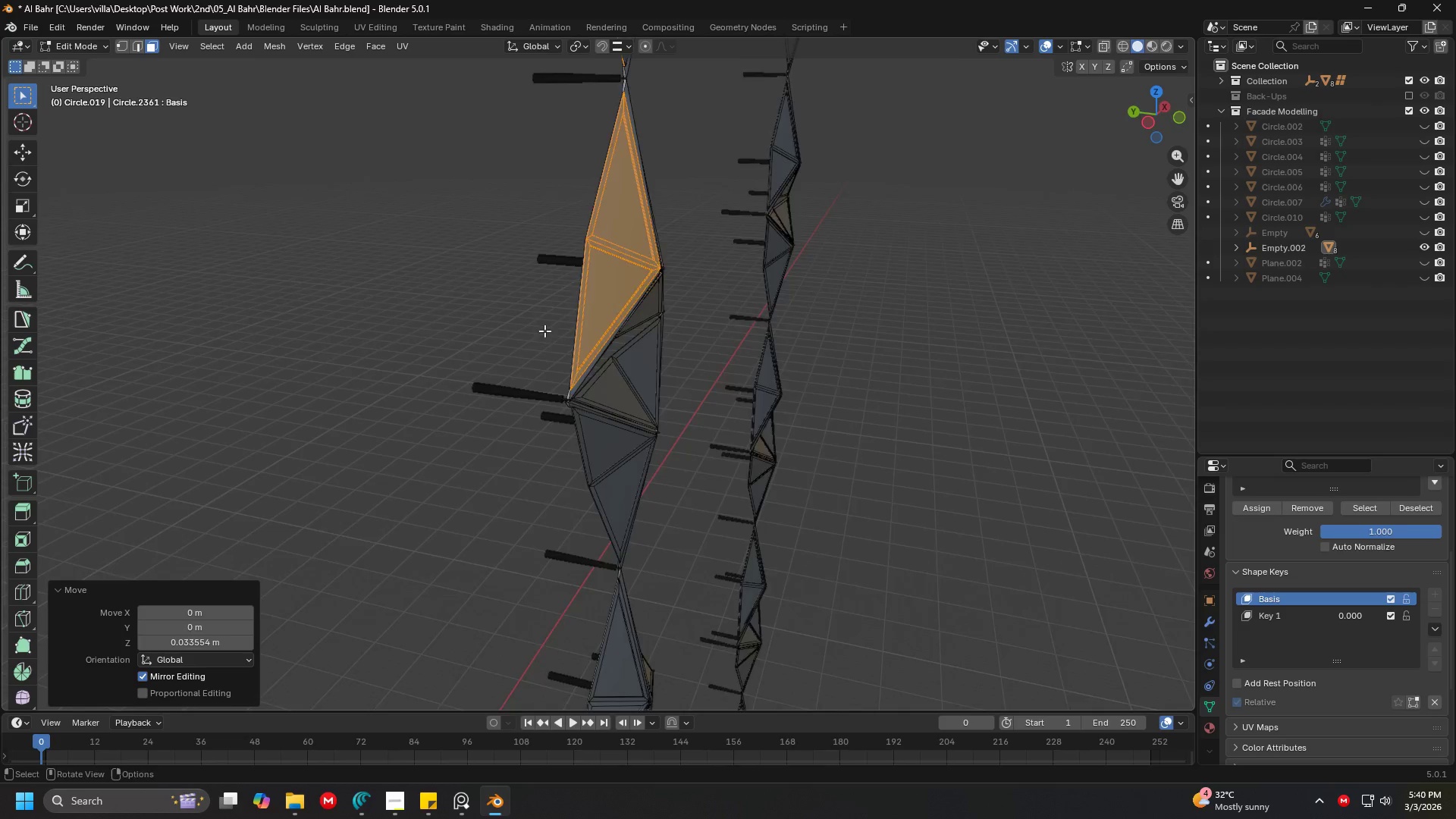 
scroll: coordinate [635, 359], scroll_direction: down, amount: 7.0
 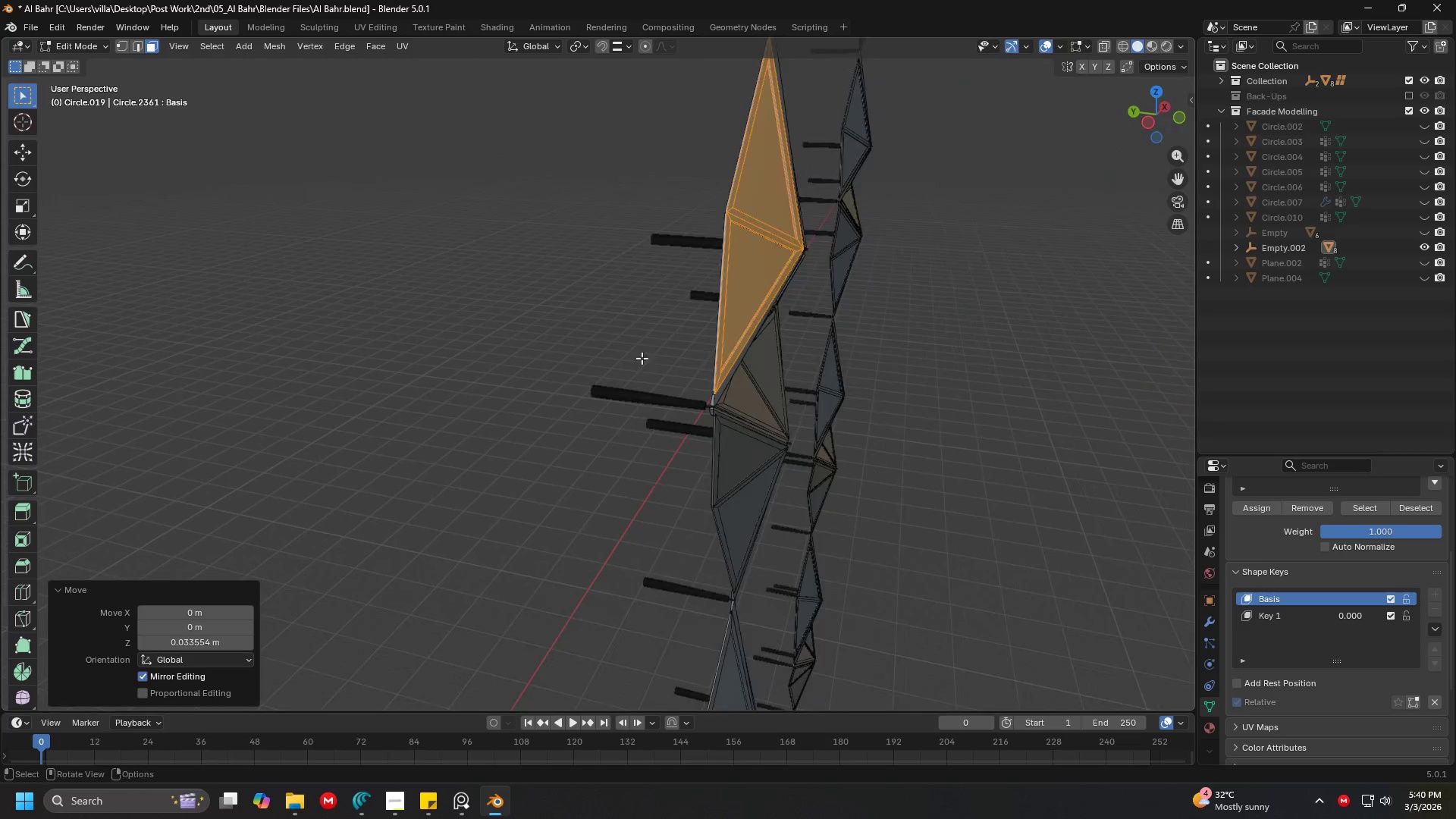 
key(Shift+ShiftLeft)
 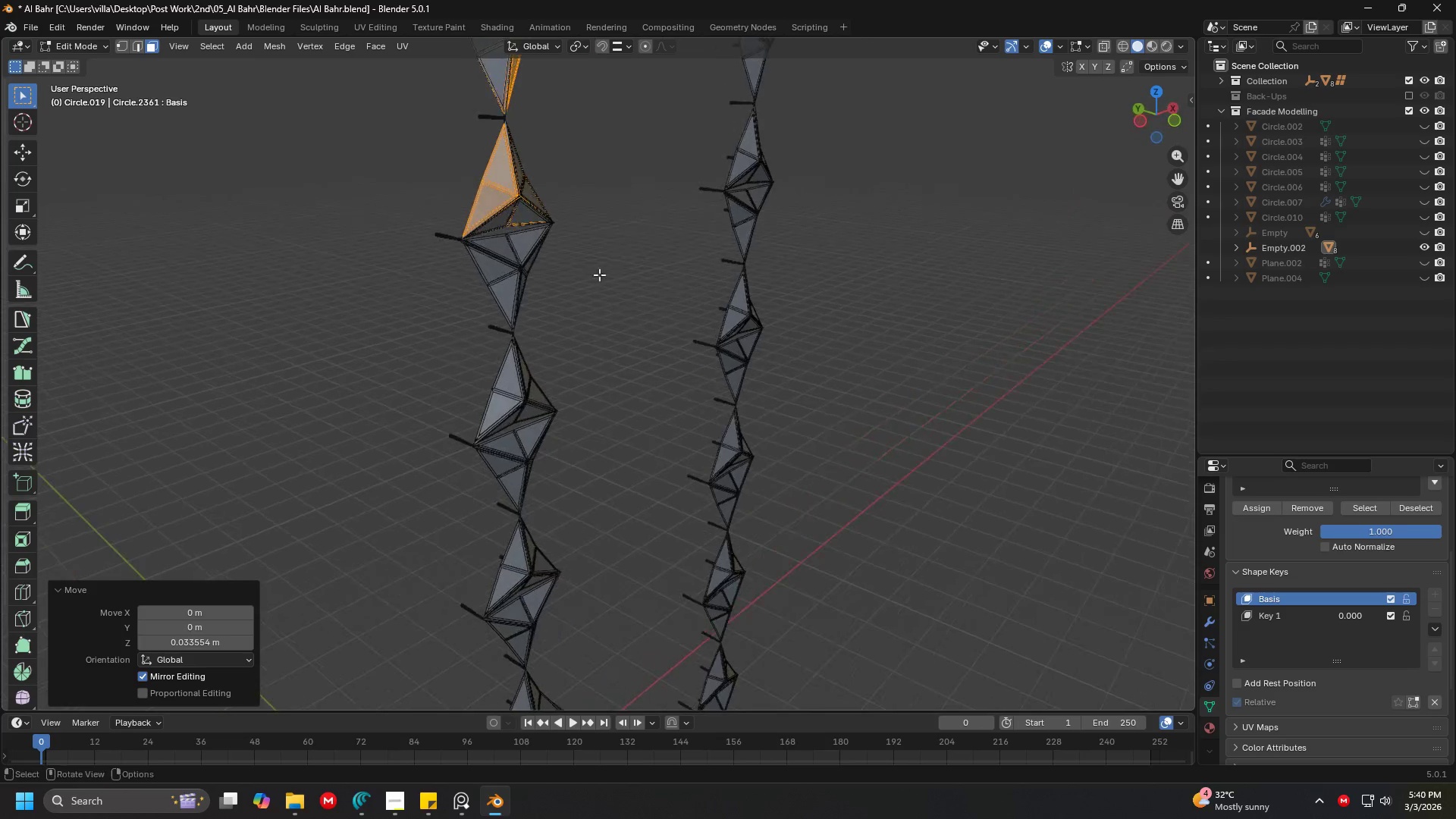 
scroll: coordinate [741, 425], scroll_direction: down, amount: 4.0
 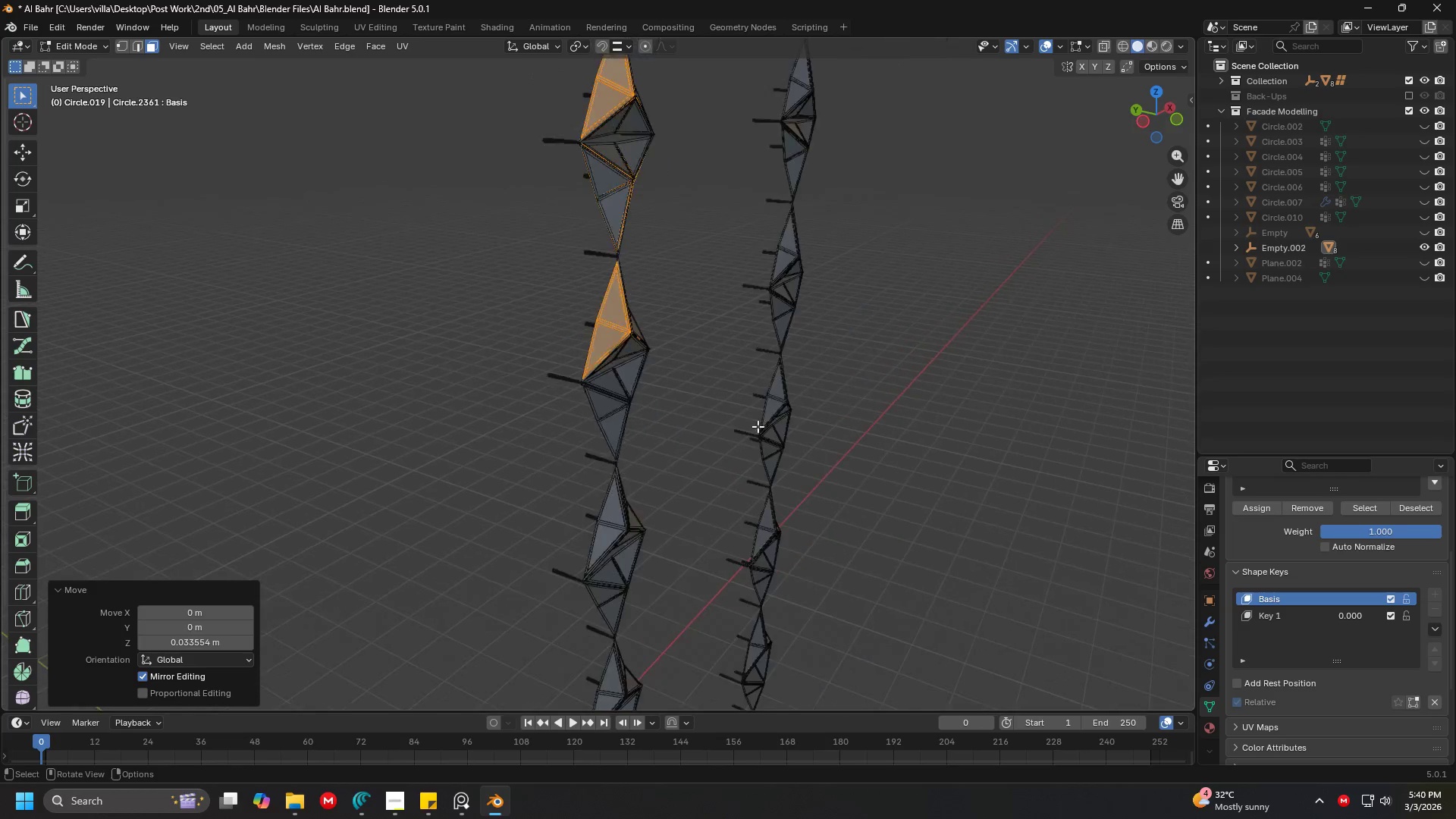 
key(Tab)
 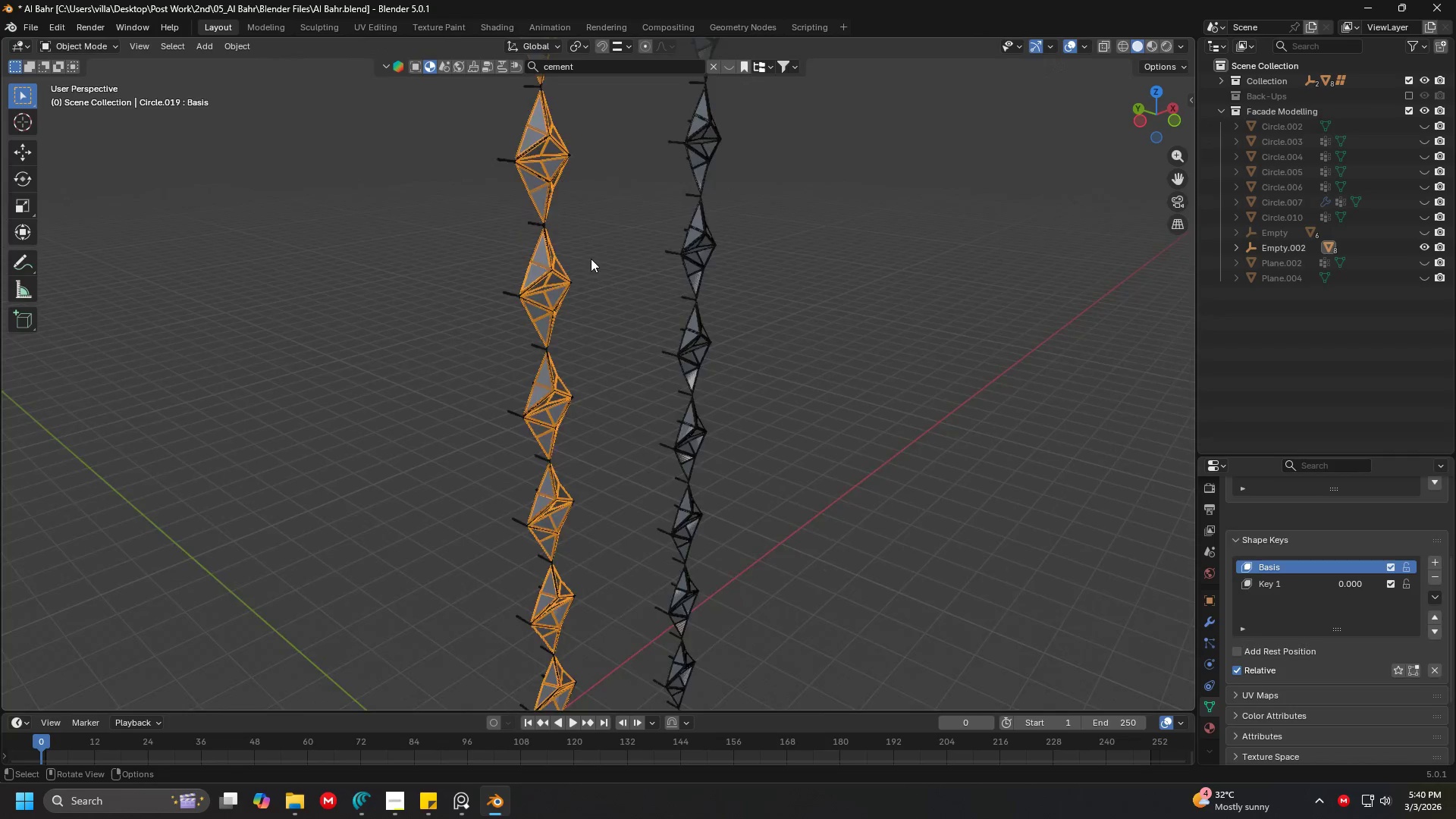 
scroll: coordinate [593, 265], scroll_direction: down, amount: 3.0
 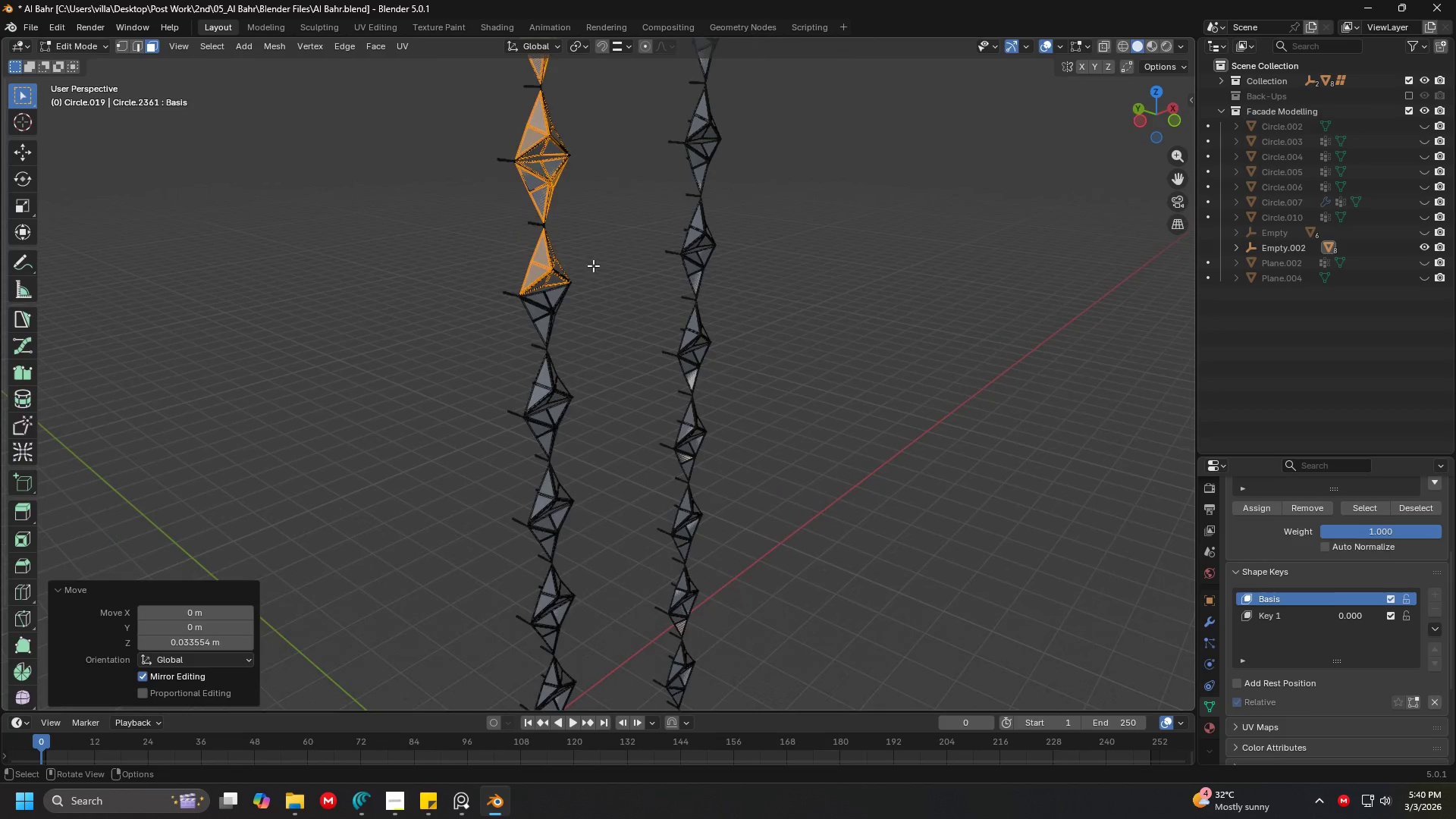 
key(Shift+ShiftLeft)
 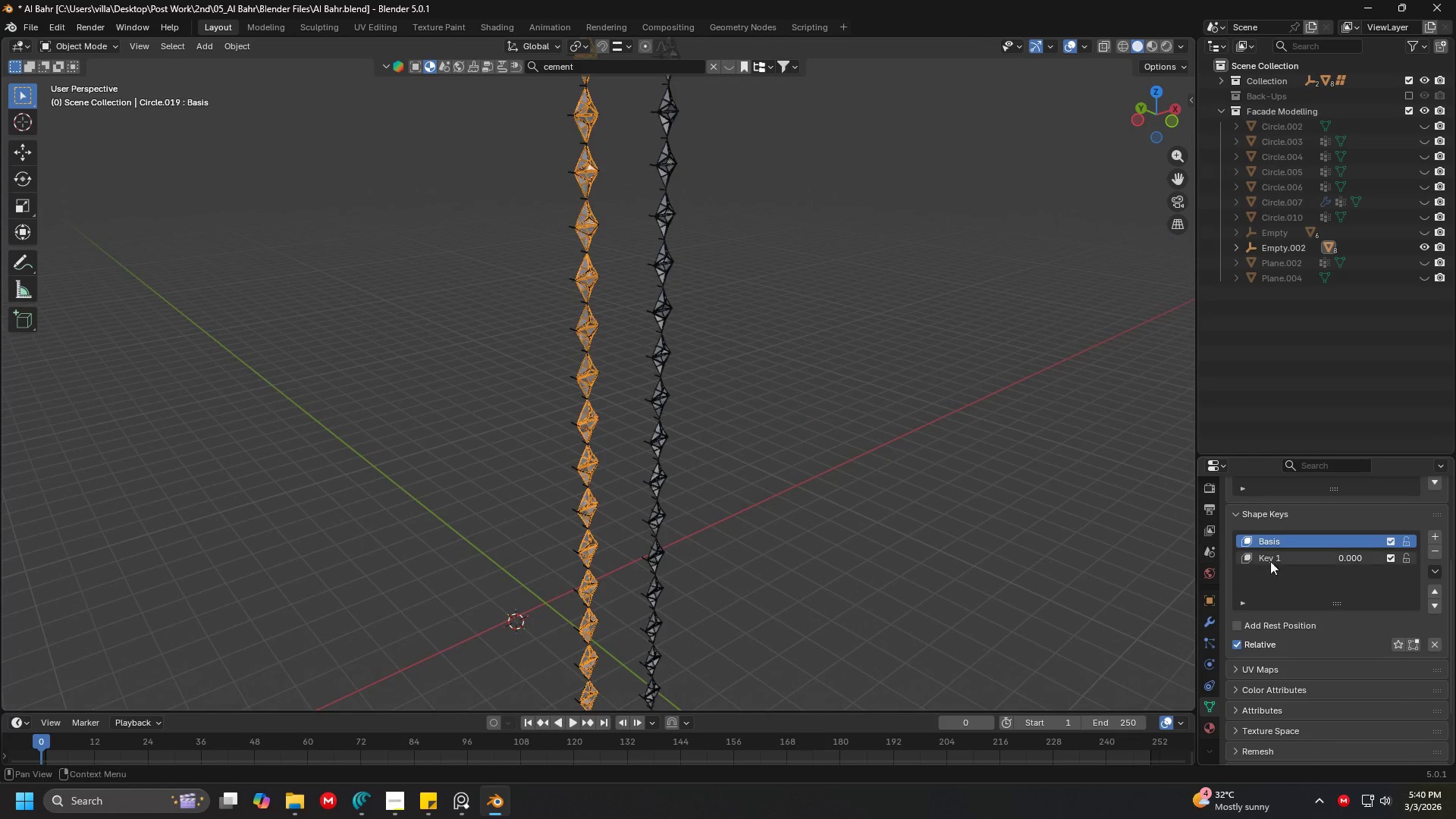 
scroll: coordinate [588, 264], scroll_direction: down, amount: 5.0
 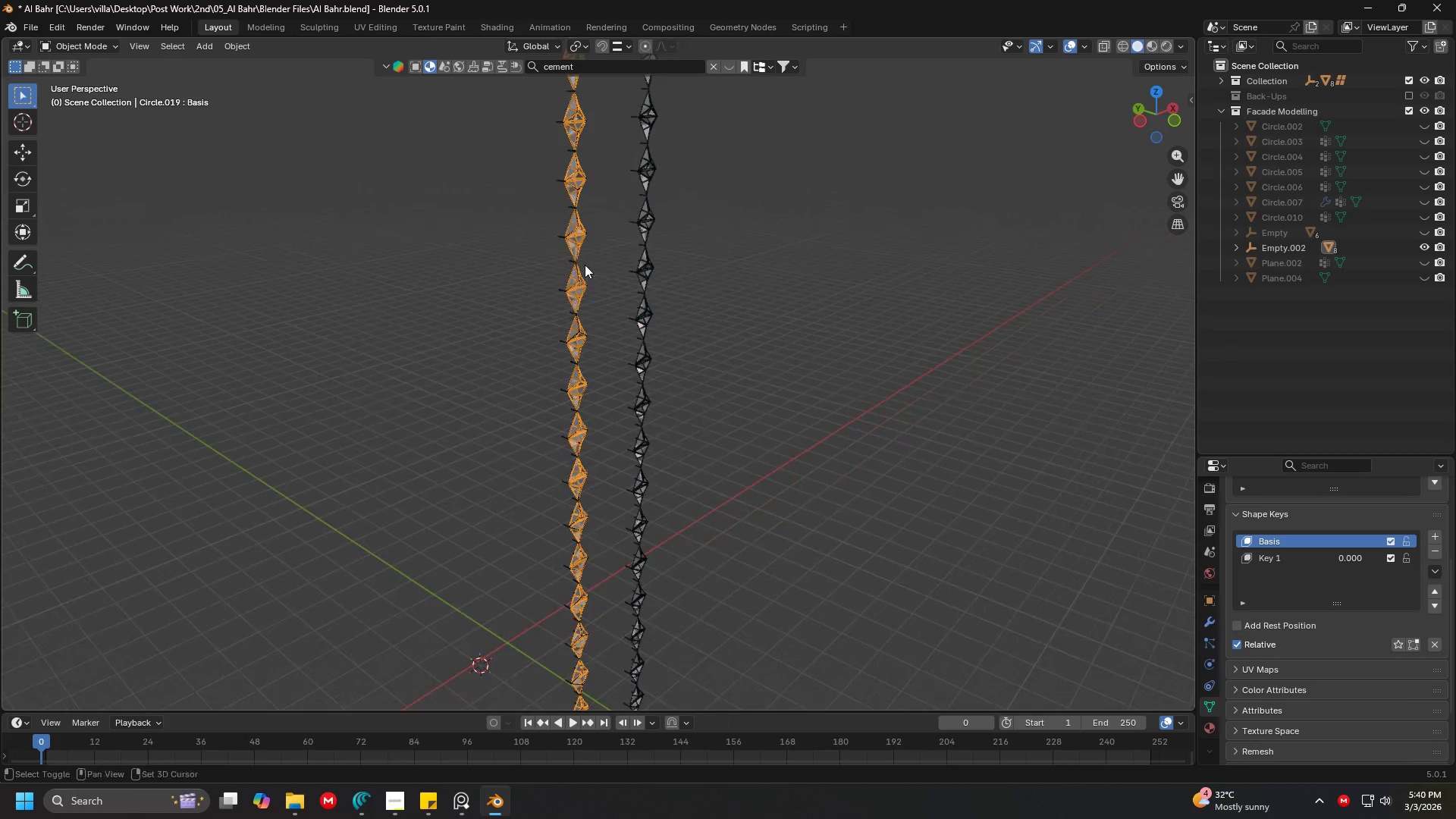 
left_click([1287, 557])
 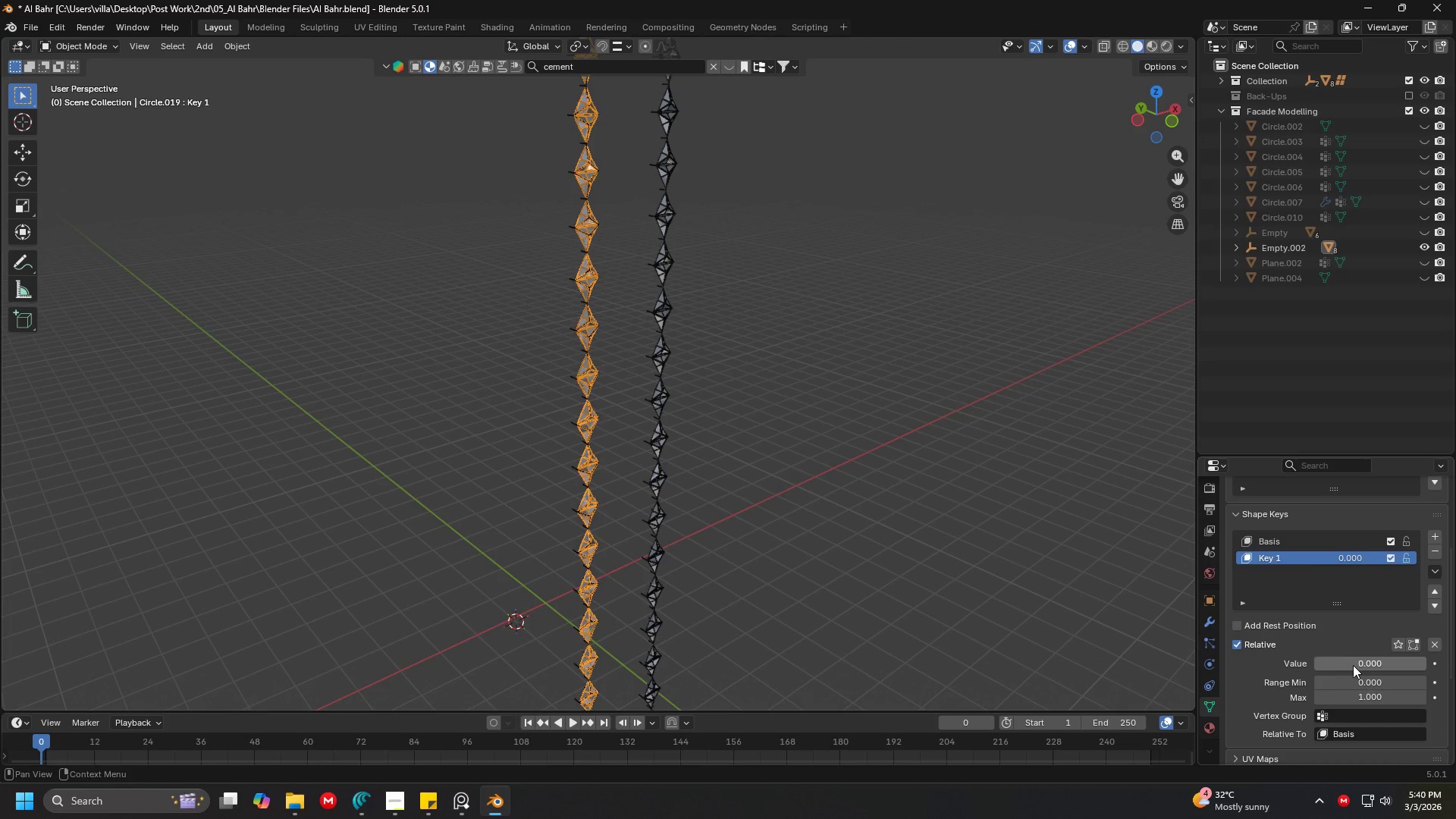 
left_click_drag(start_coordinate=[1353, 660], to_coordinate=[435, 190])
 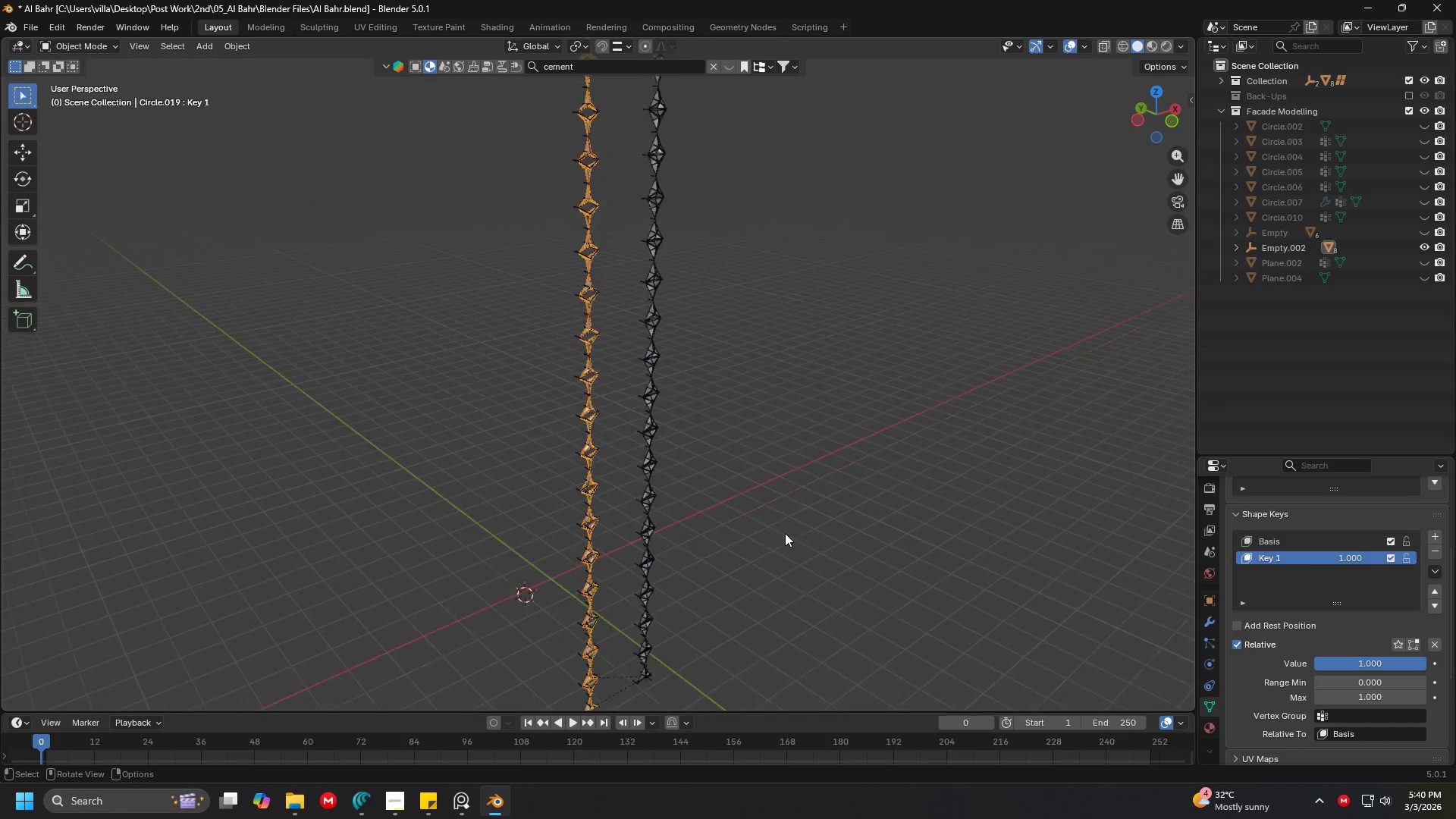 
scroll: coordinate [744, 526], scroll_direction: down, amount: 5.0
 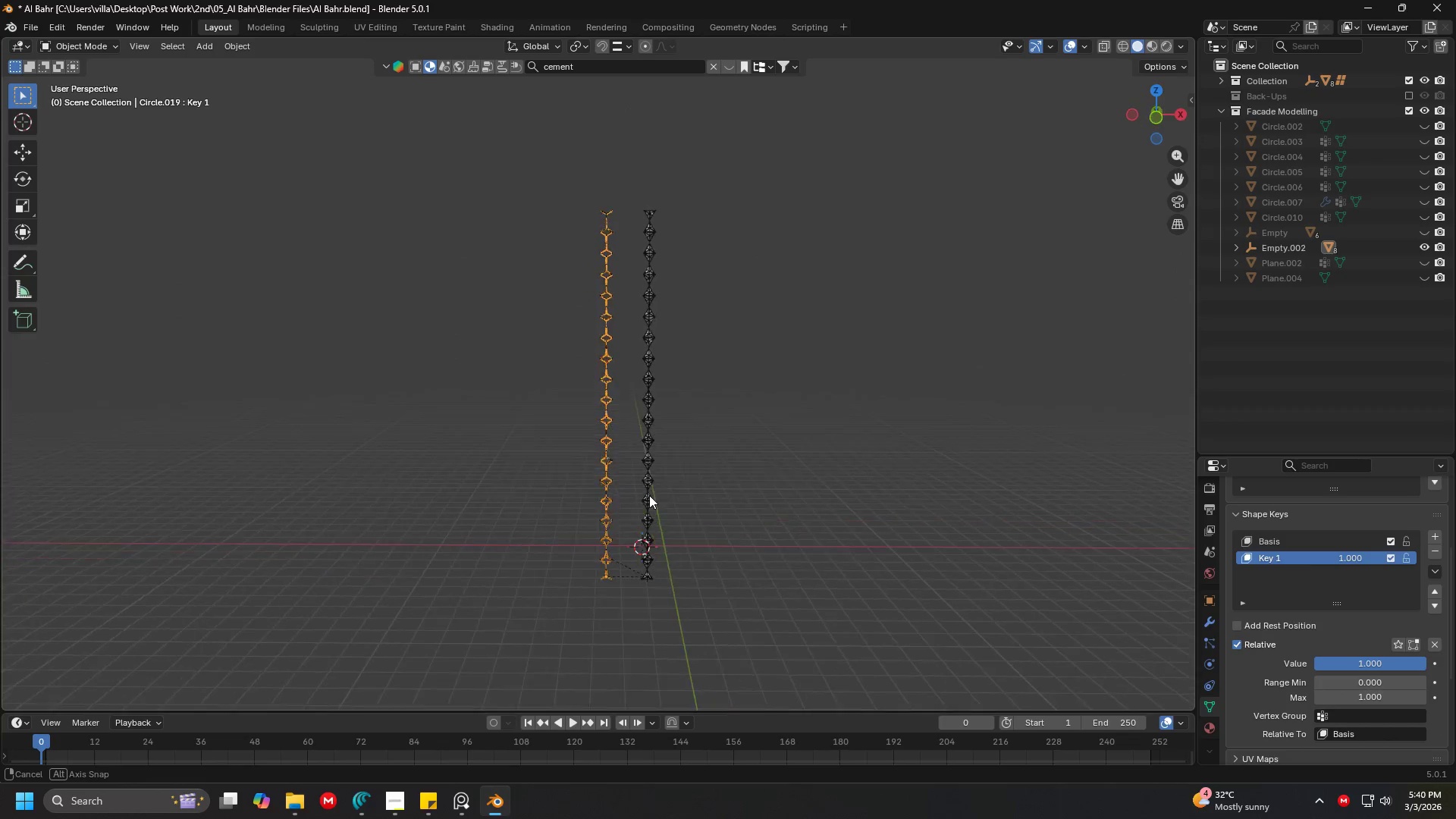 
scroll: coordinate [643, 491], scroll_direction: up, amount: 2.0
 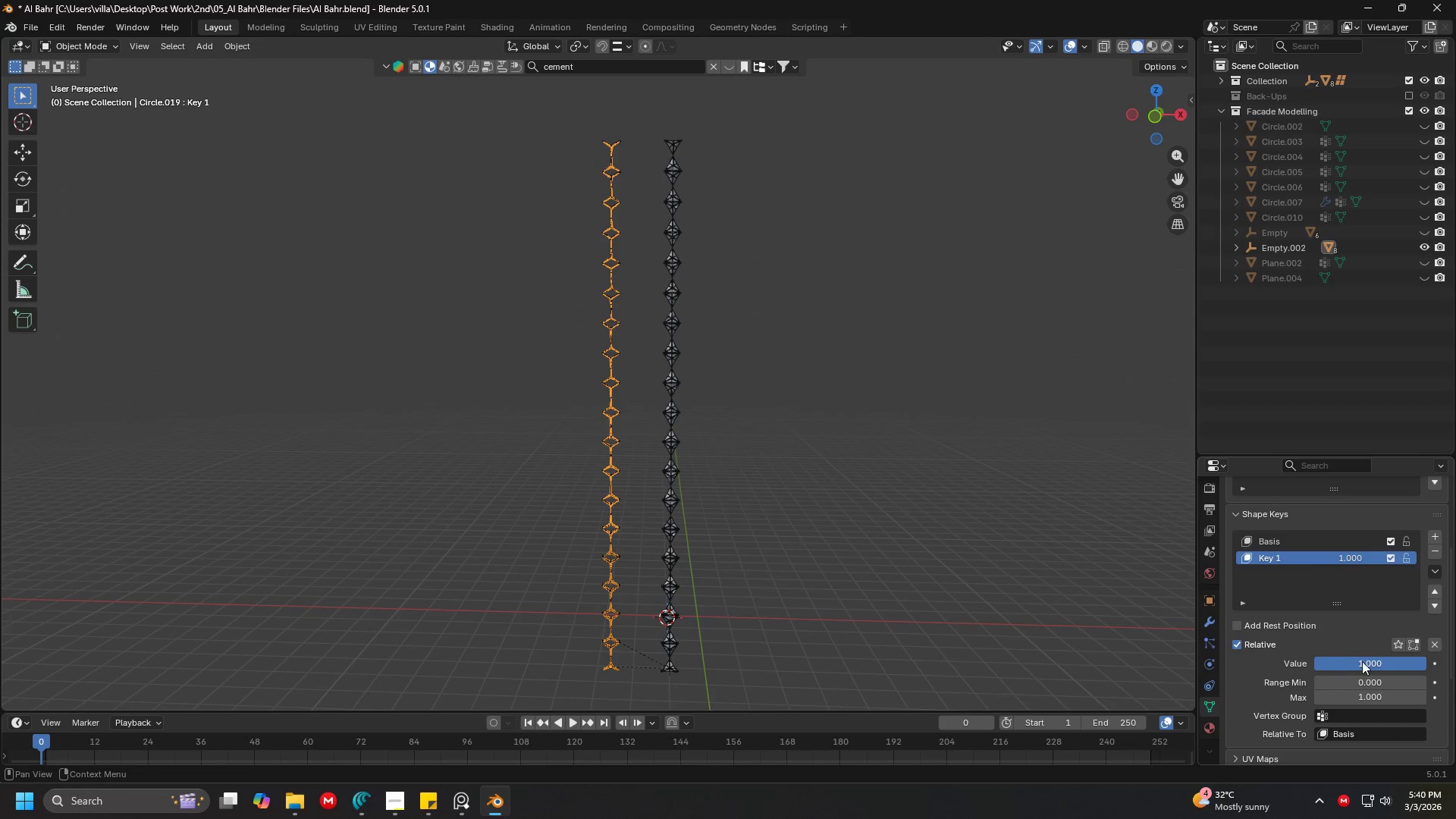 
left_click_drag(start_coordinate=[1367, 661], to_coordinate=[1078, 191])
 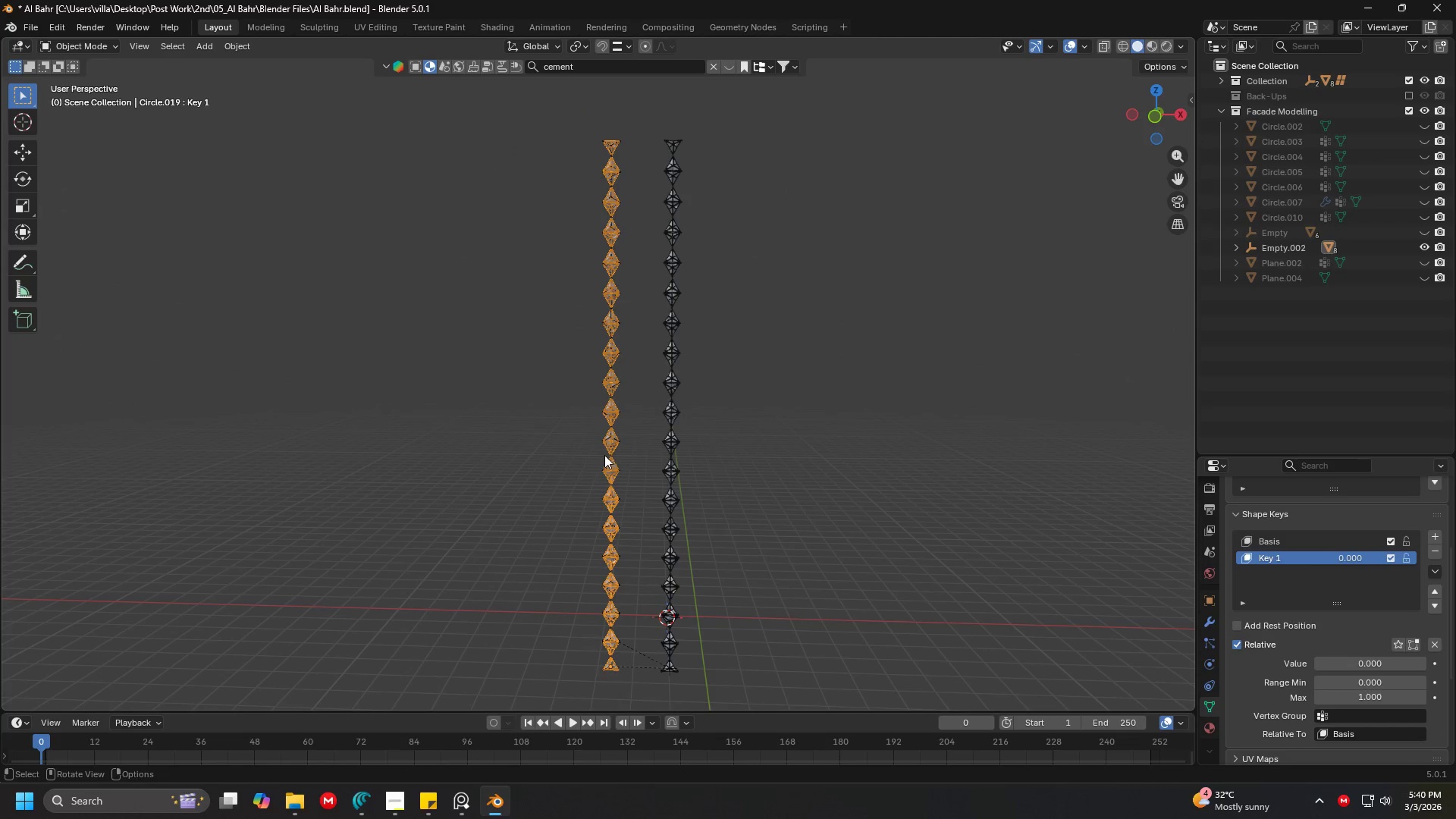 
hold_key(key=ShiftLeft, duration=0.36)
 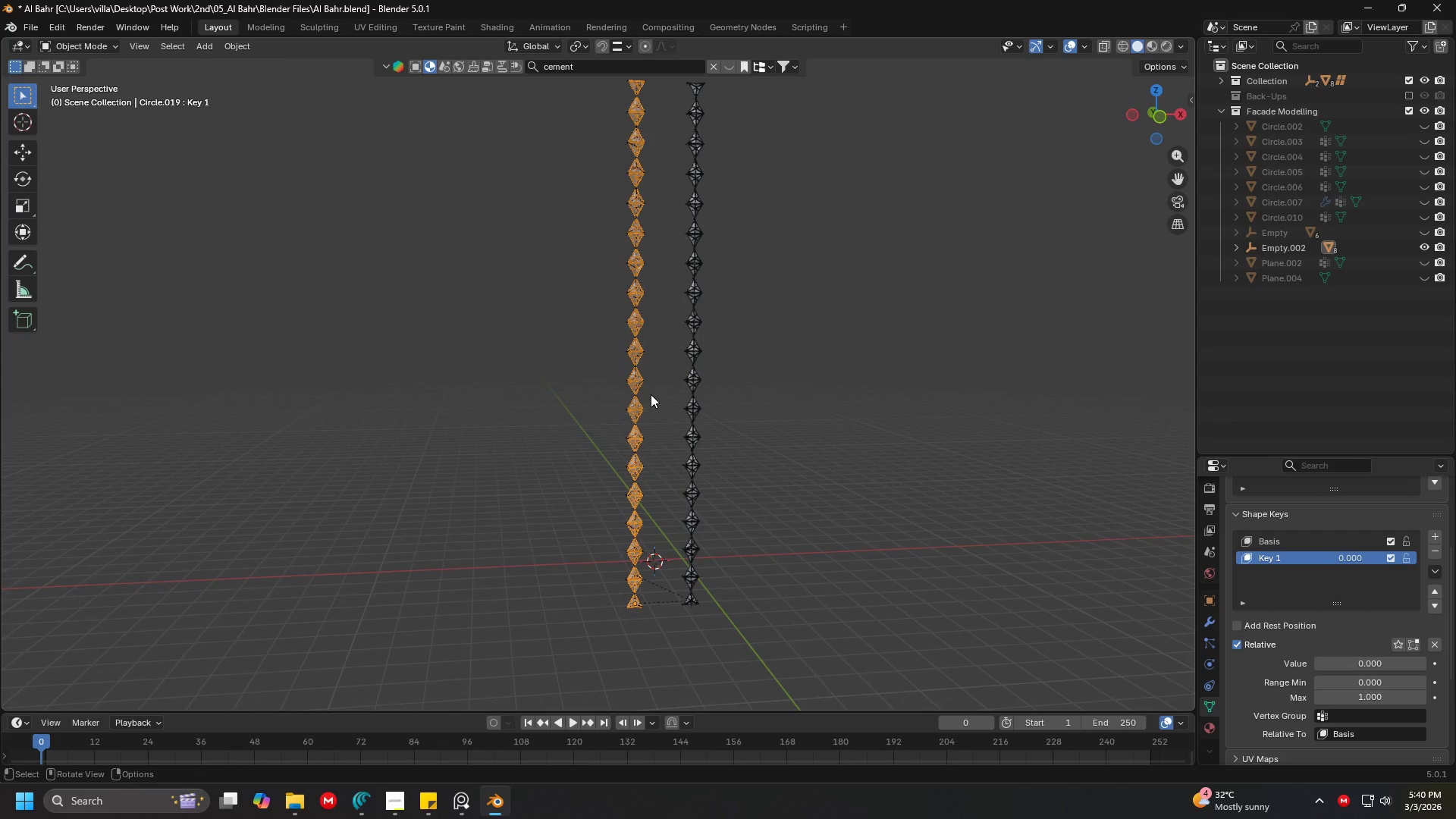 
key(1)
 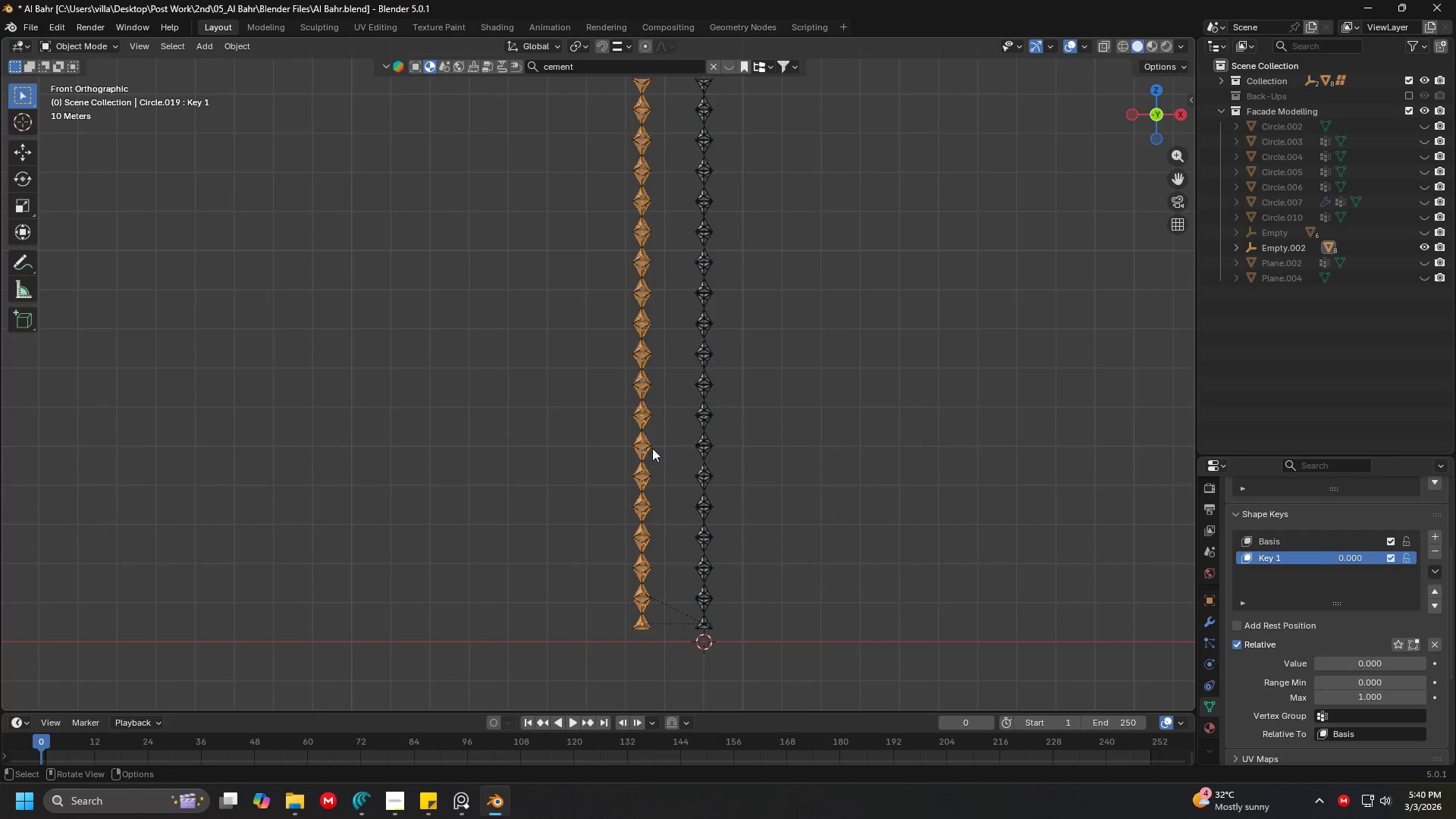 
hold_key(key=ShiftLeft, duration=0.39)
 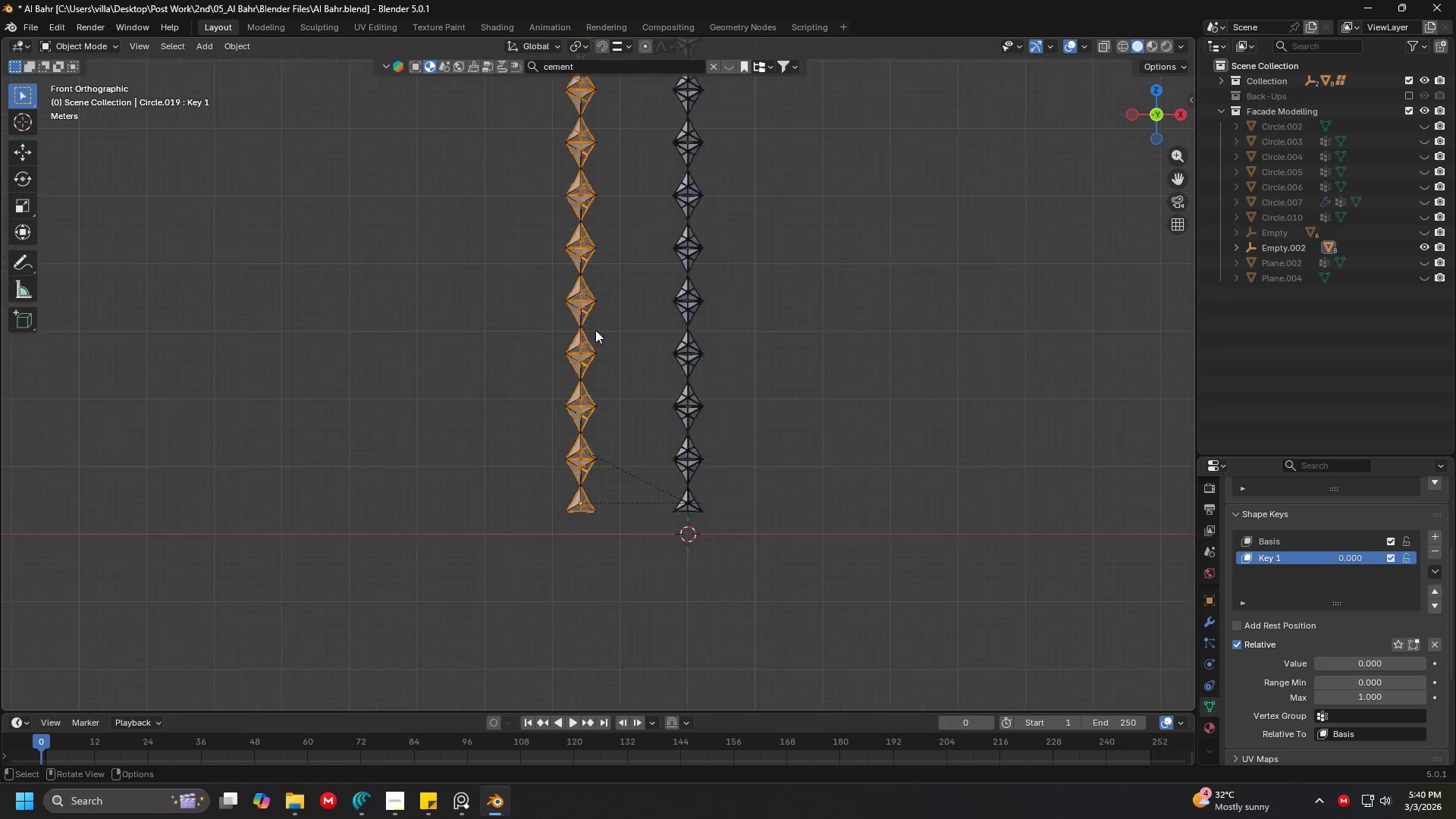 
hold_key(key=ShiftLeft, duration=0.36)
 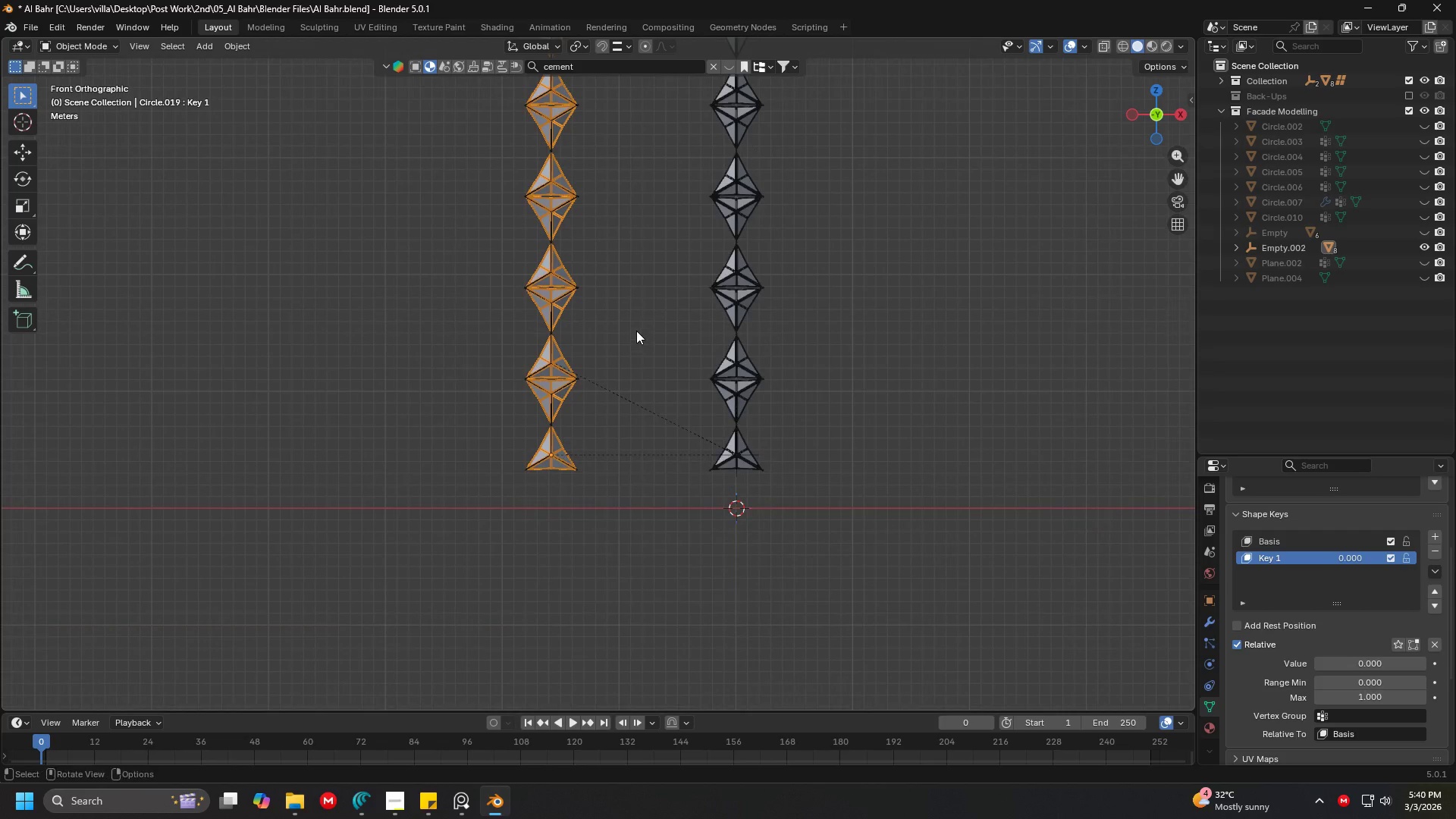 
scroll: coordinate [620, 393], scroll_direction: up, amount: 14.0
 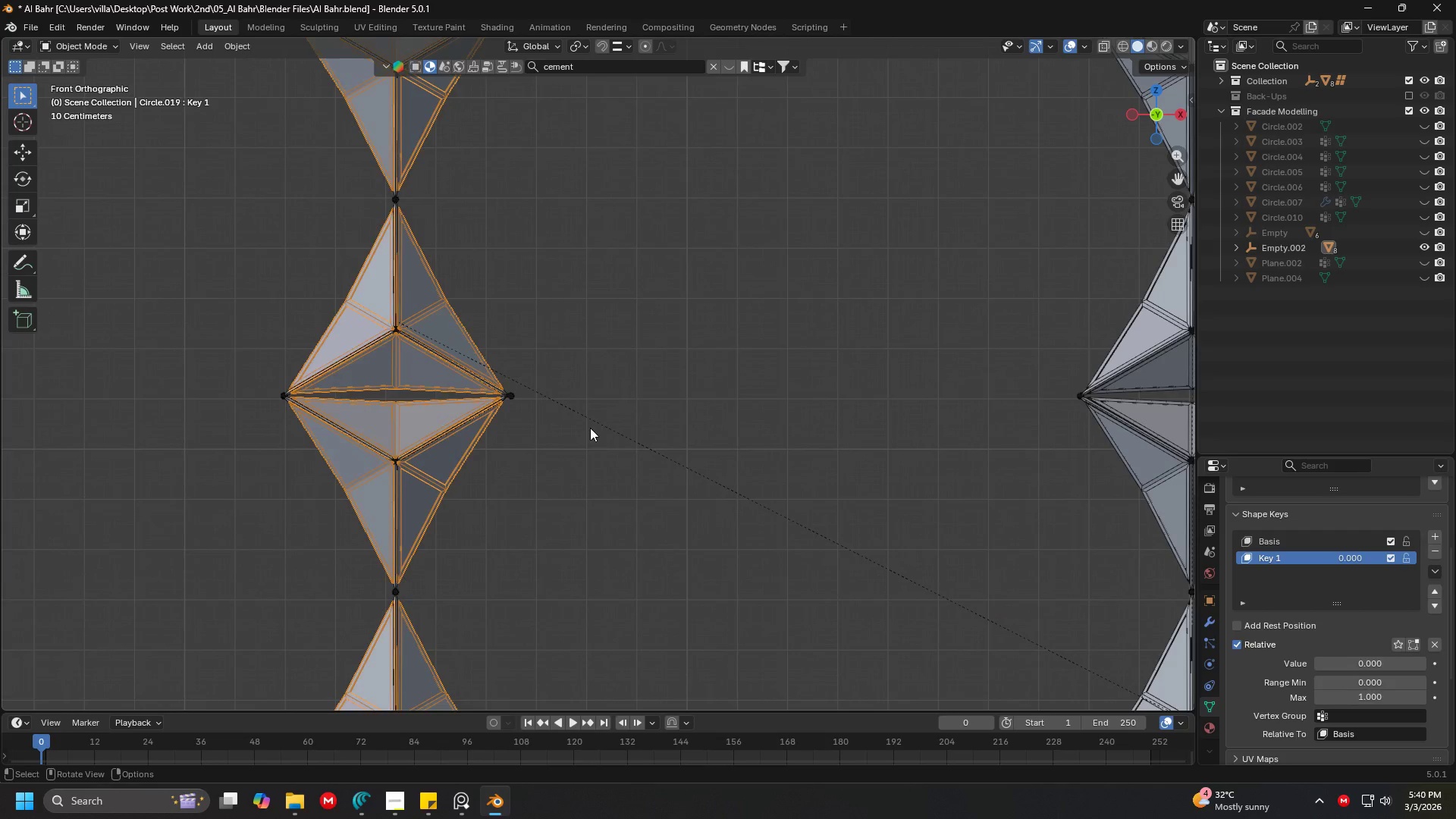 
key(Tab)
 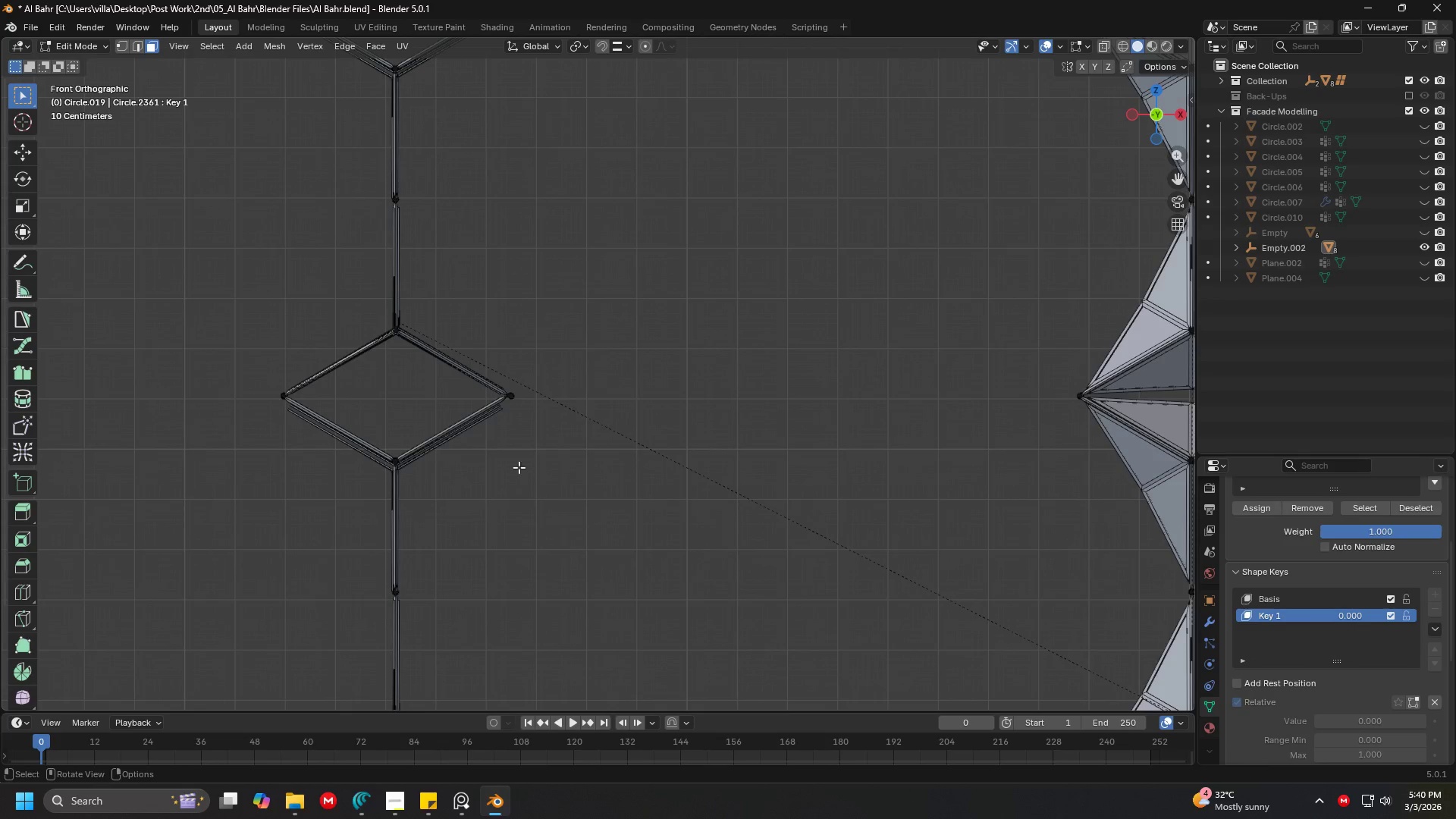 
key(Shift+ShiftLeft)
 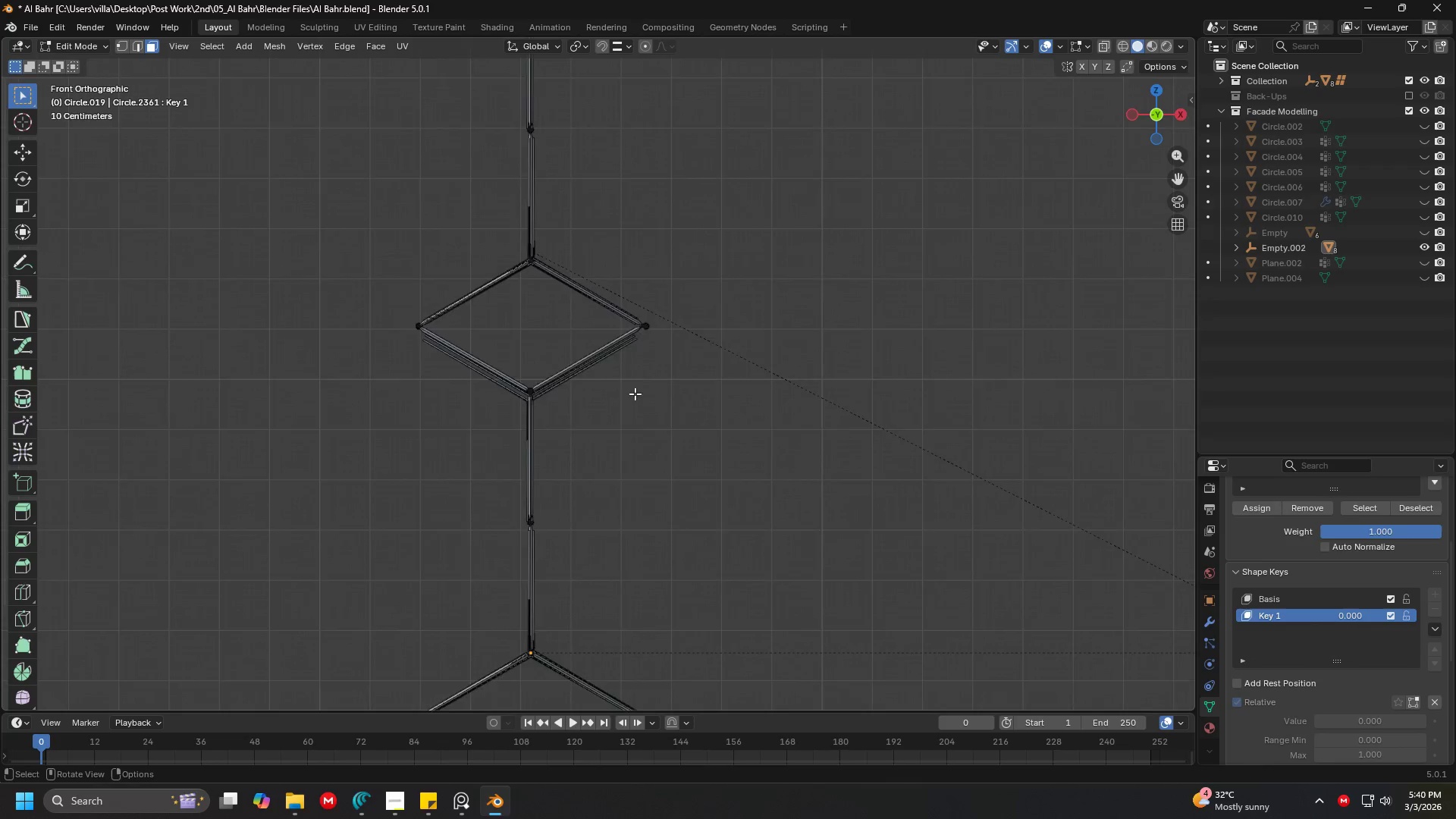 
scroll: coordinate [654, 398], scroll_direction: down, amount: 1.0
 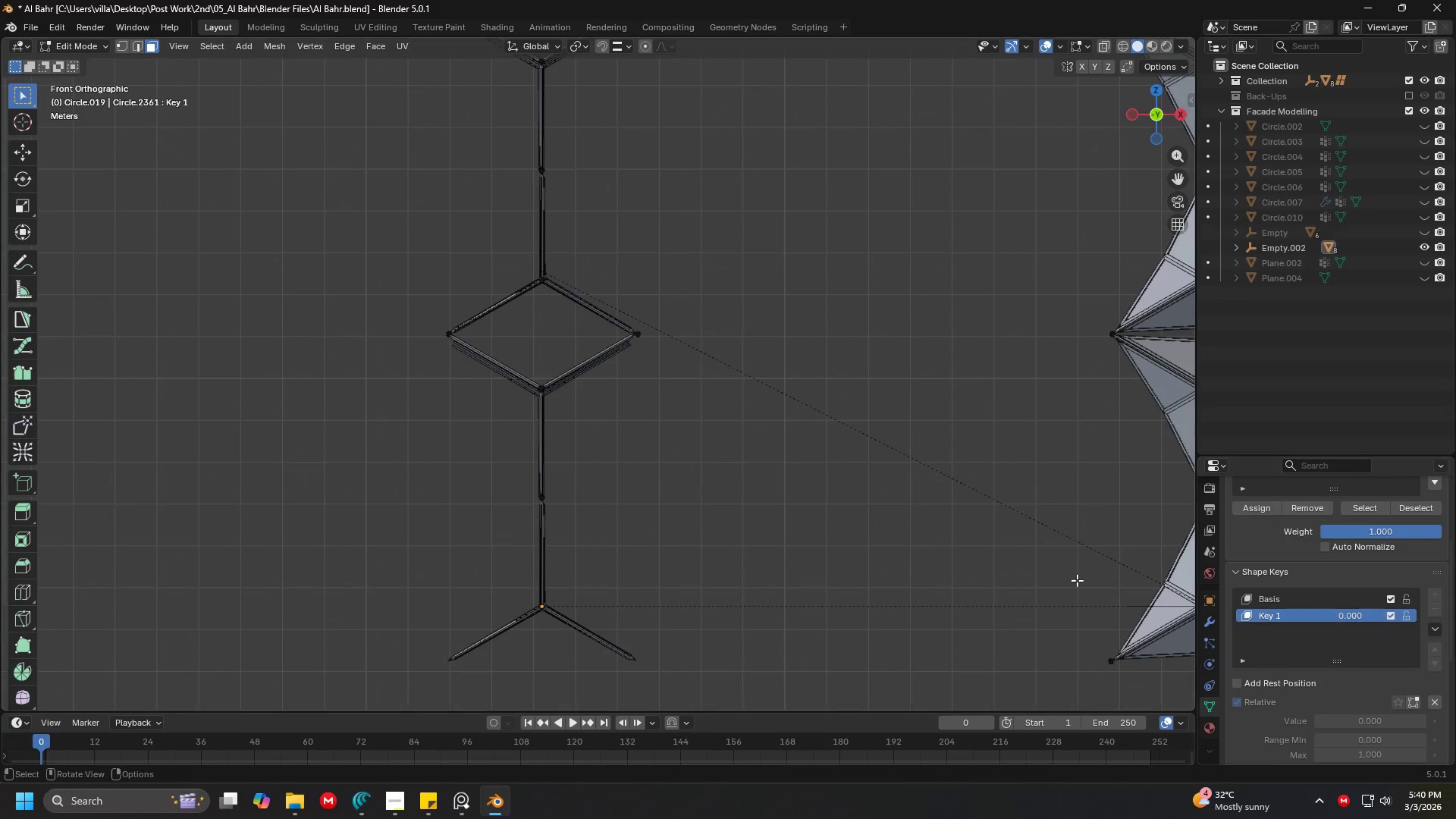 
key(Tab)
 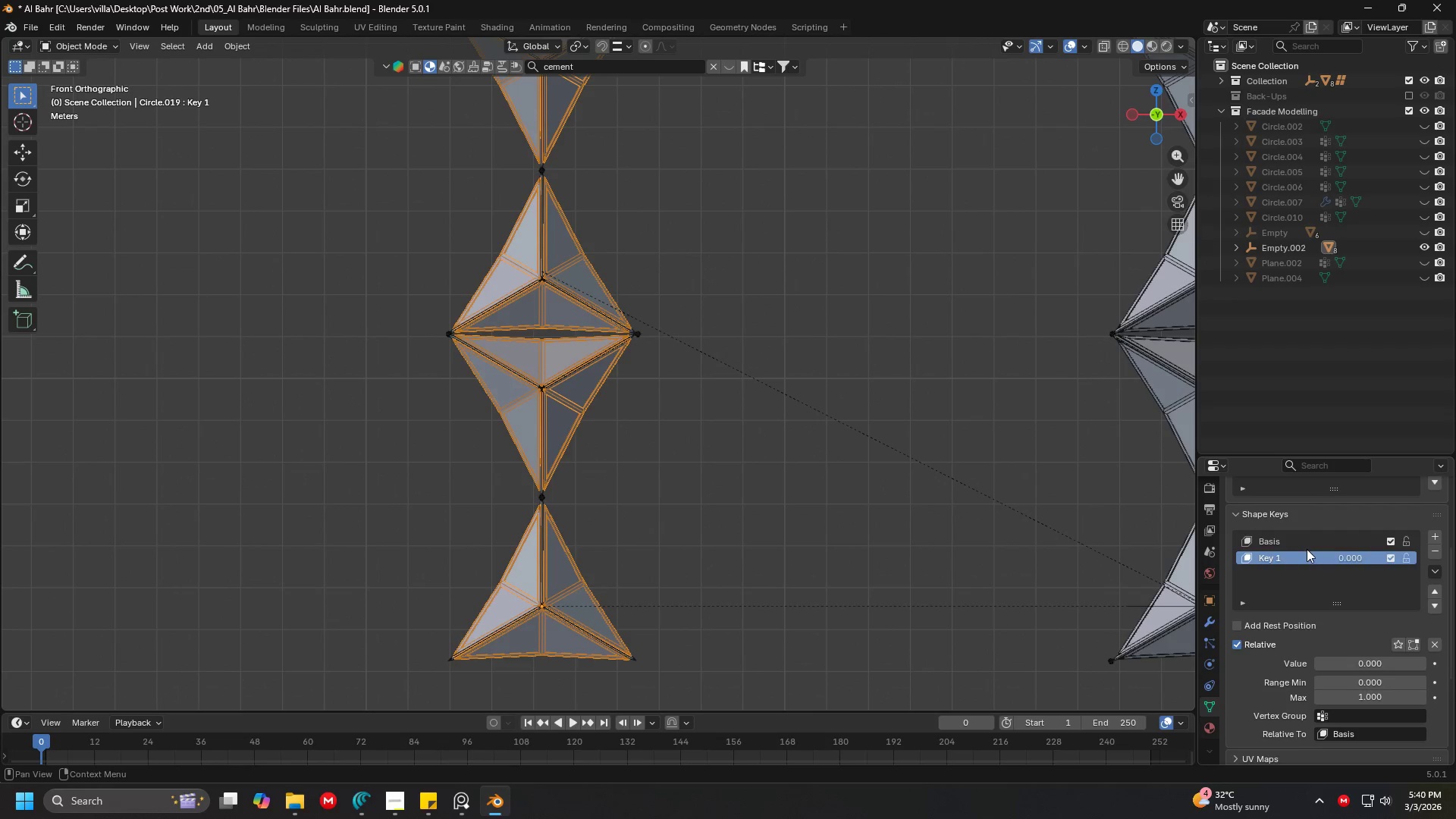 
left_click([1288, 541])
 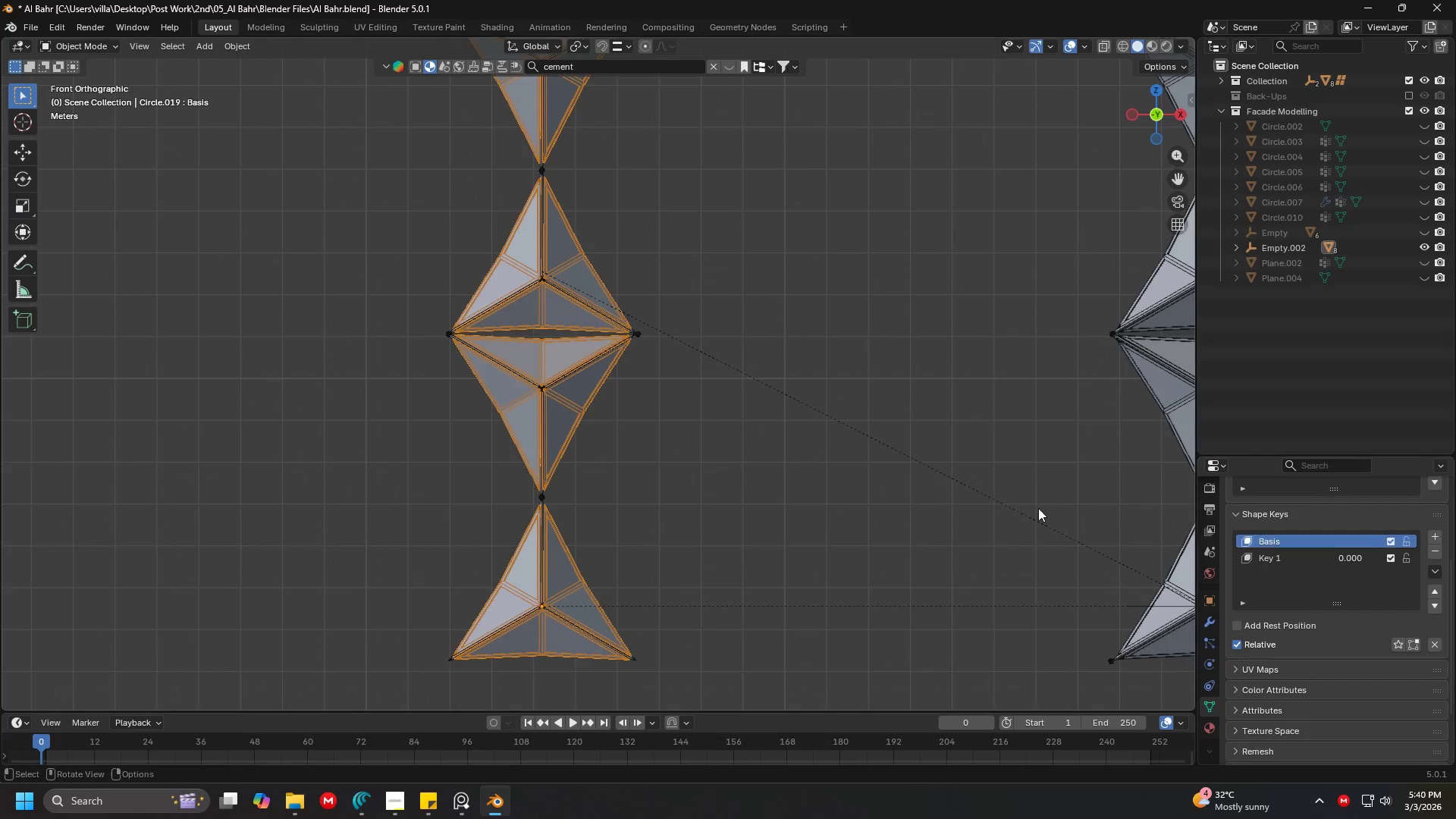 
key(Tab)
 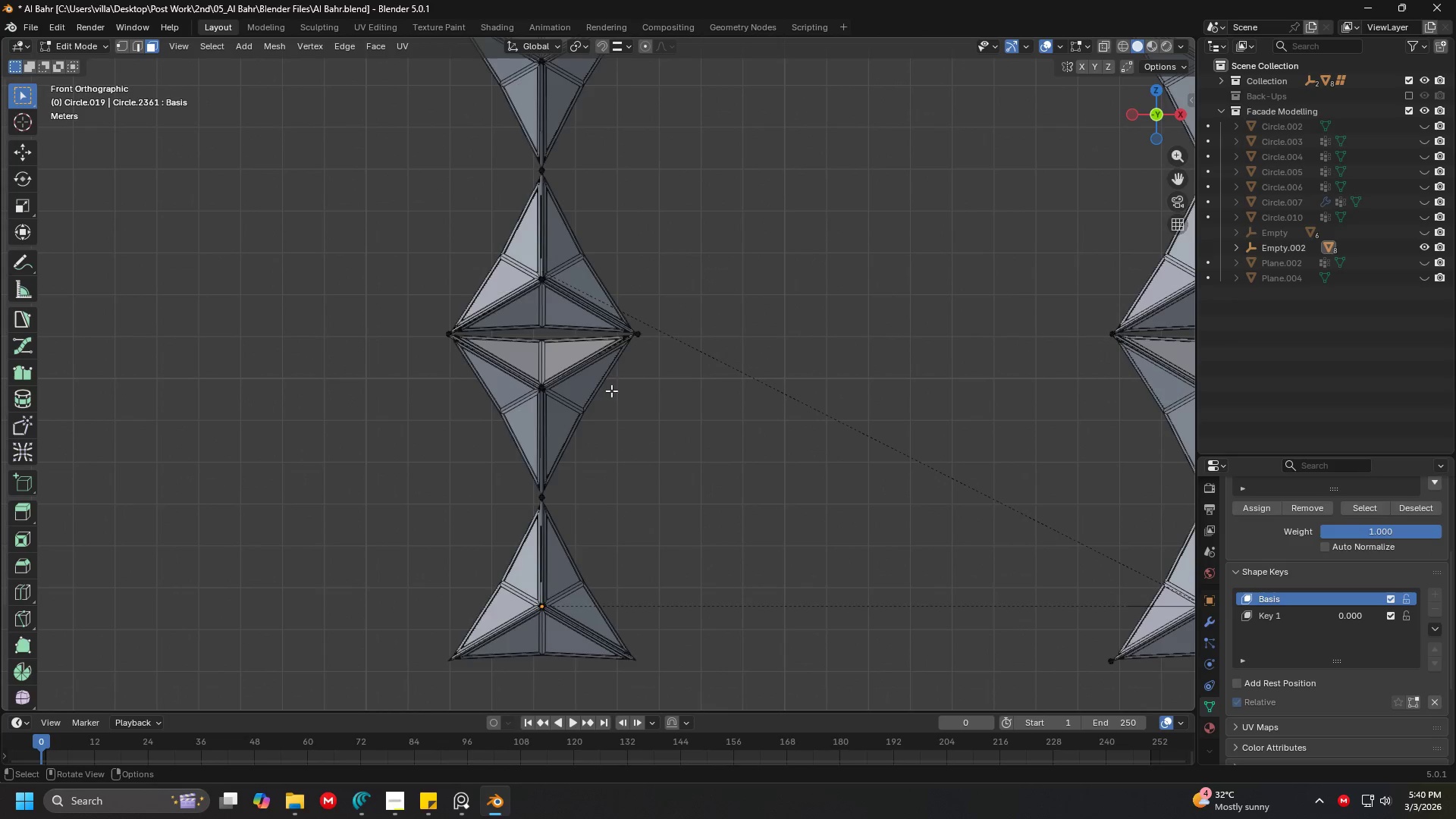 
key(A)
 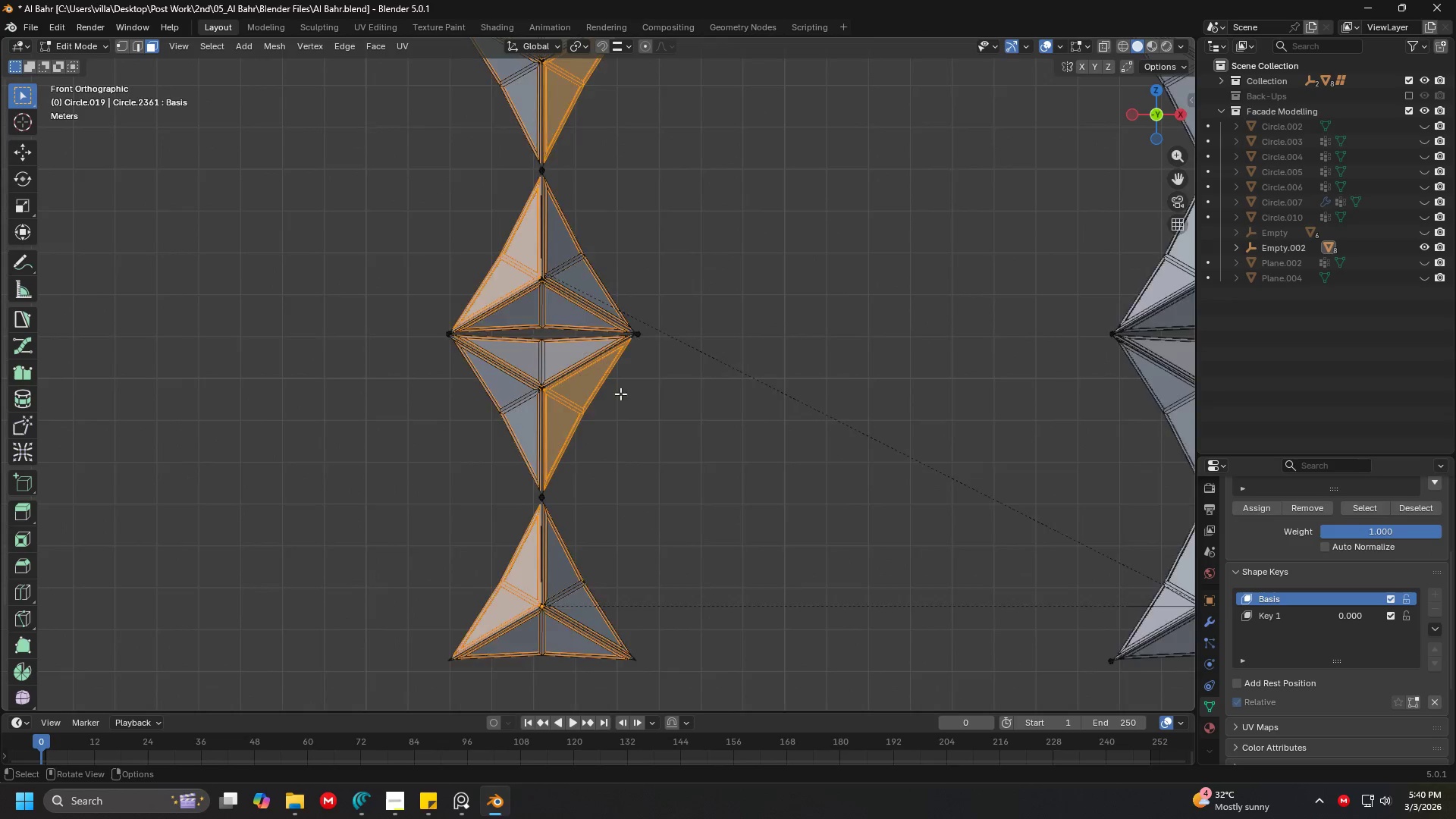 
hold_key(key=ShiftLeft, duration=0.36)
 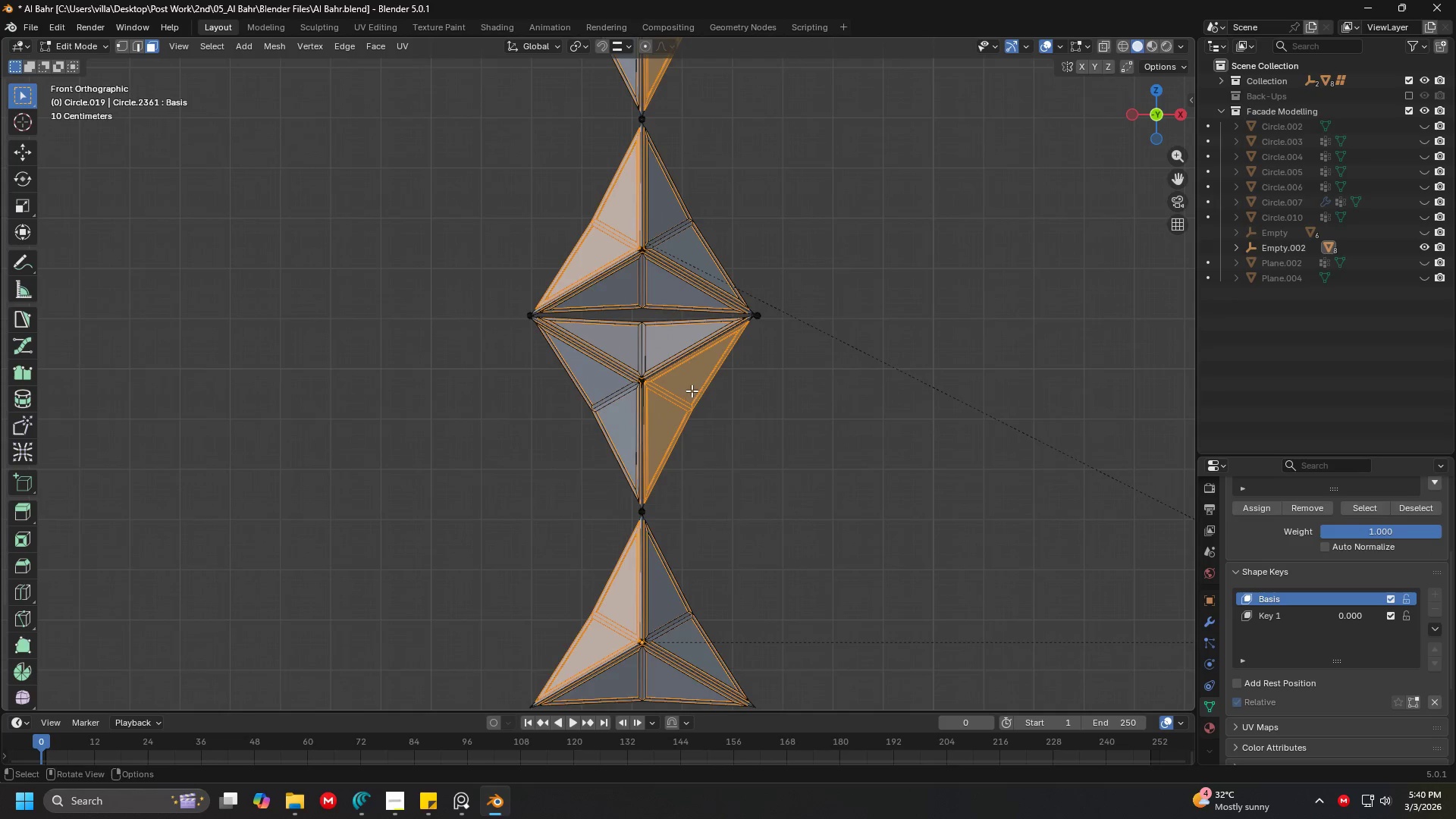 
hold_key(key=ShiftLeft, duration=1.5)
 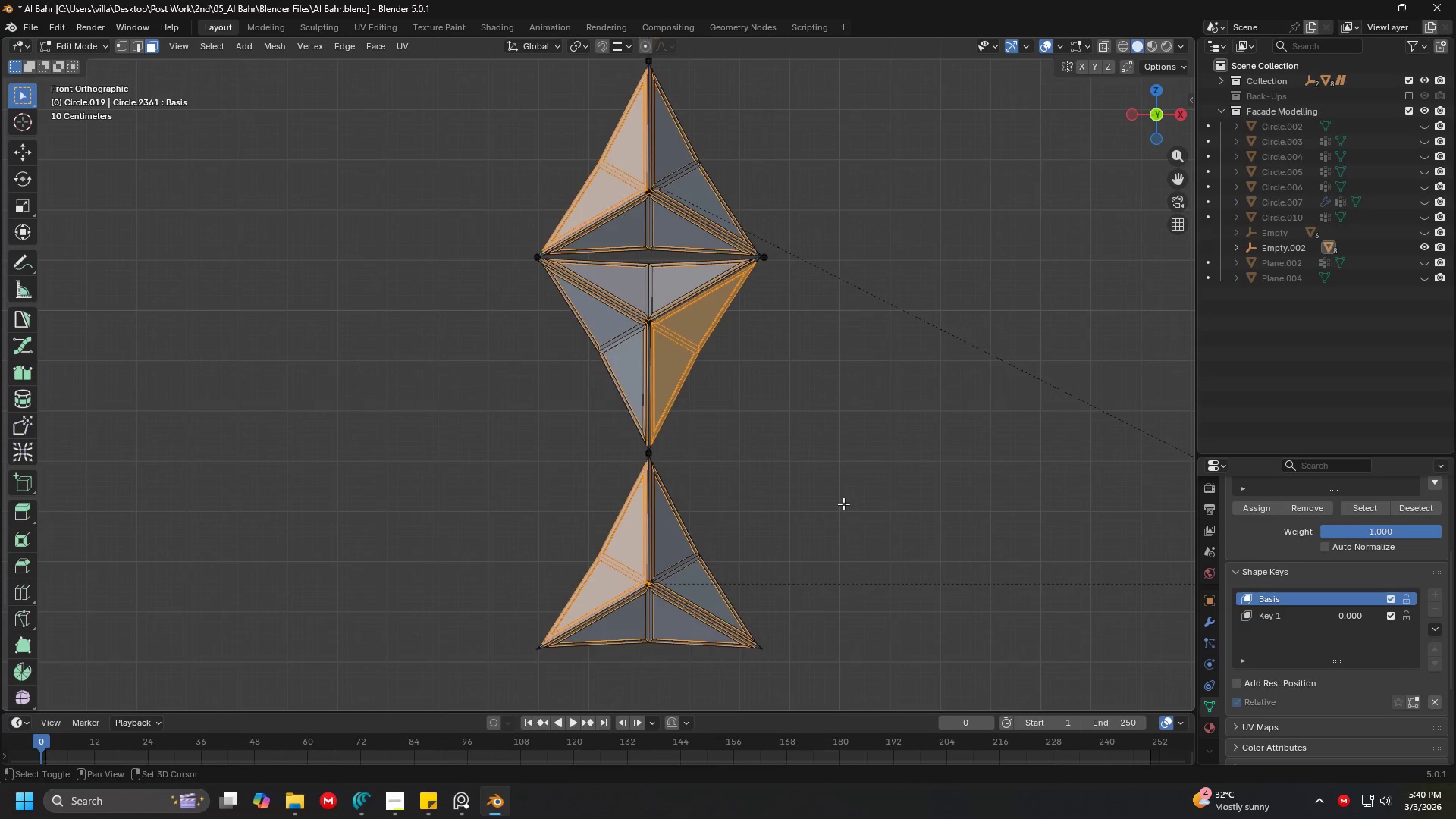 
scroll: coordinate [690, 389], scroll_direction: none, amount: 0.0
 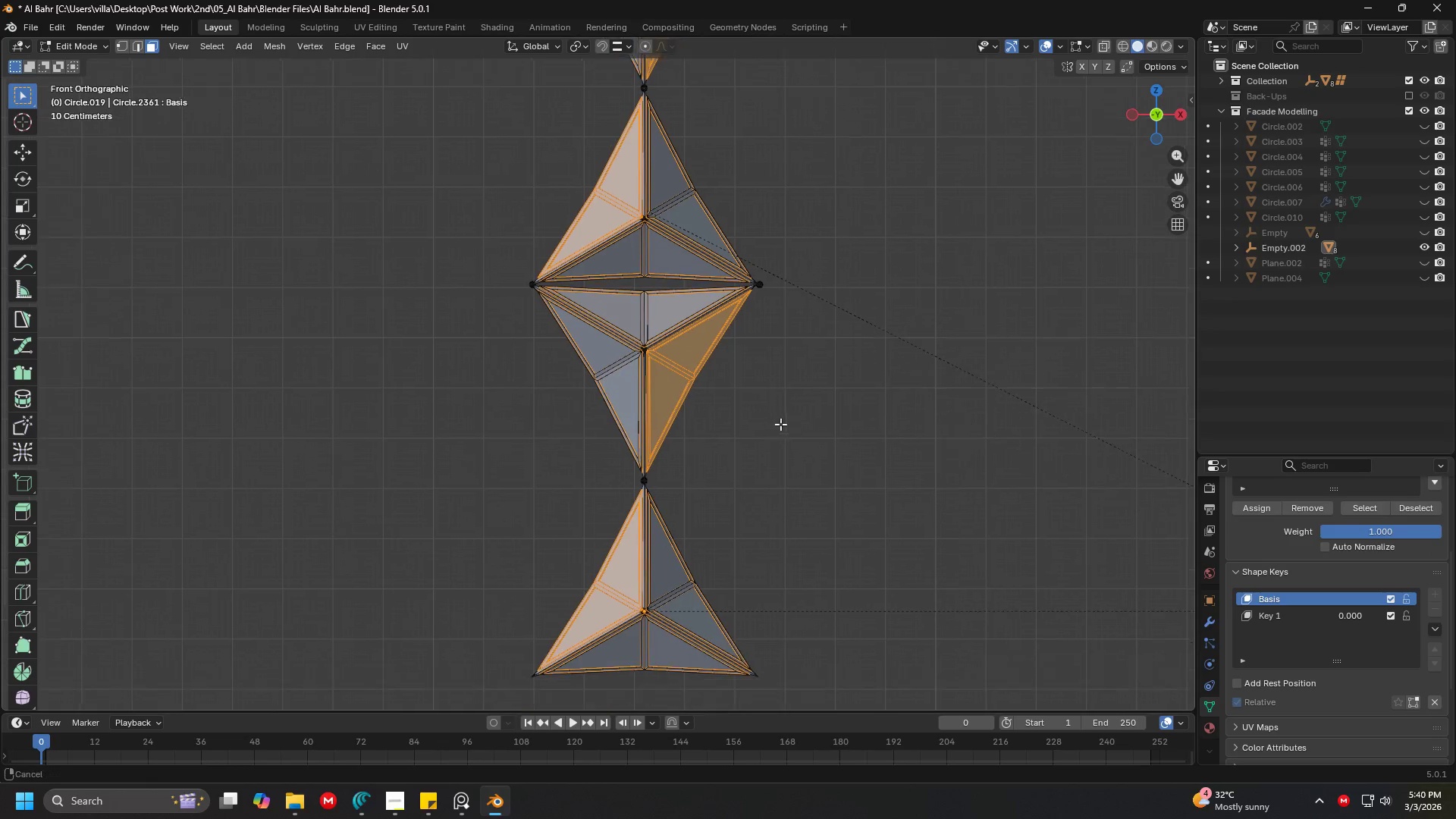 
hold_key(key=ShiftLeft, duration=1.51)
 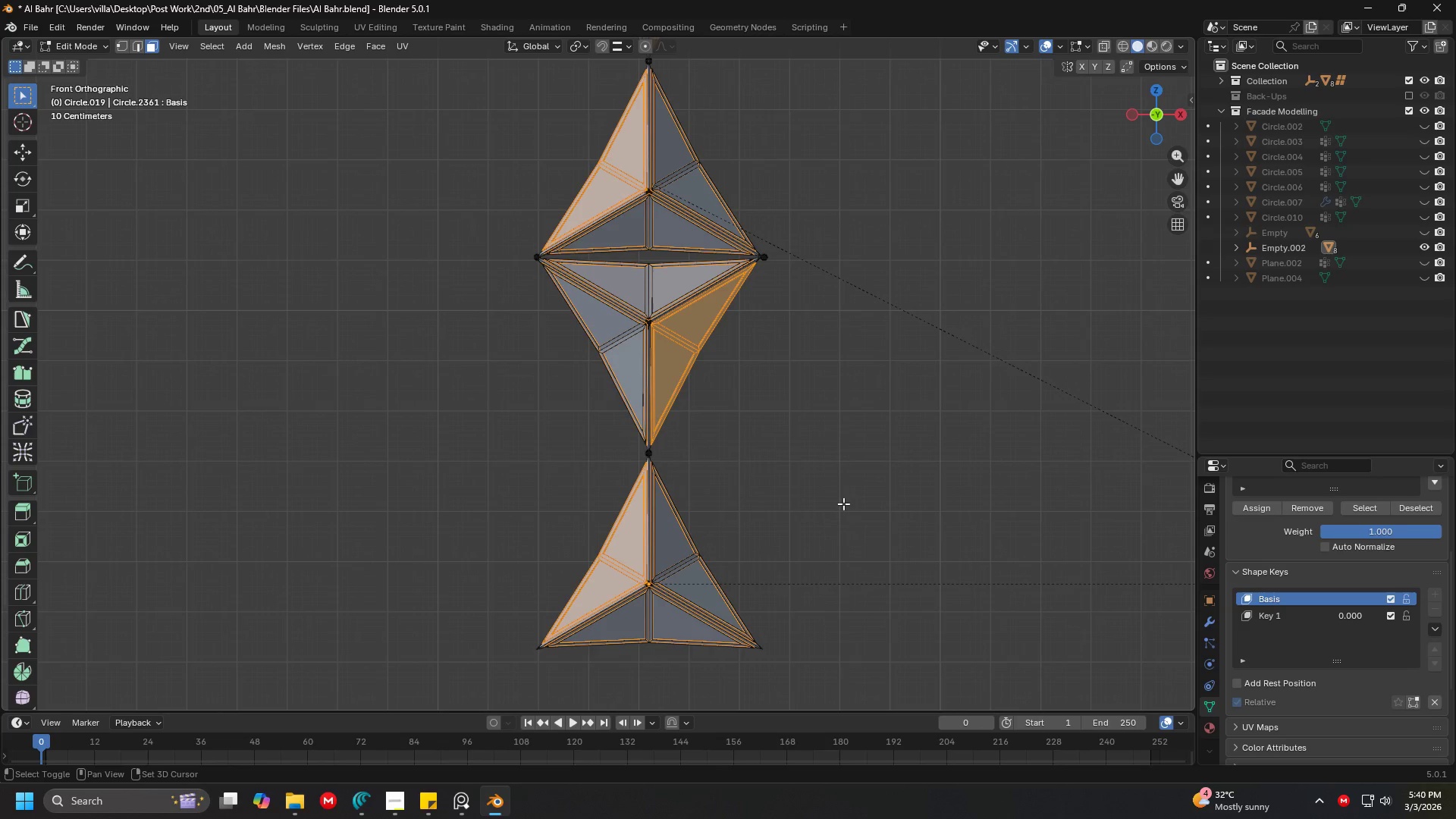 
hold_key(key=ShiftLeft, duration=1.52)
 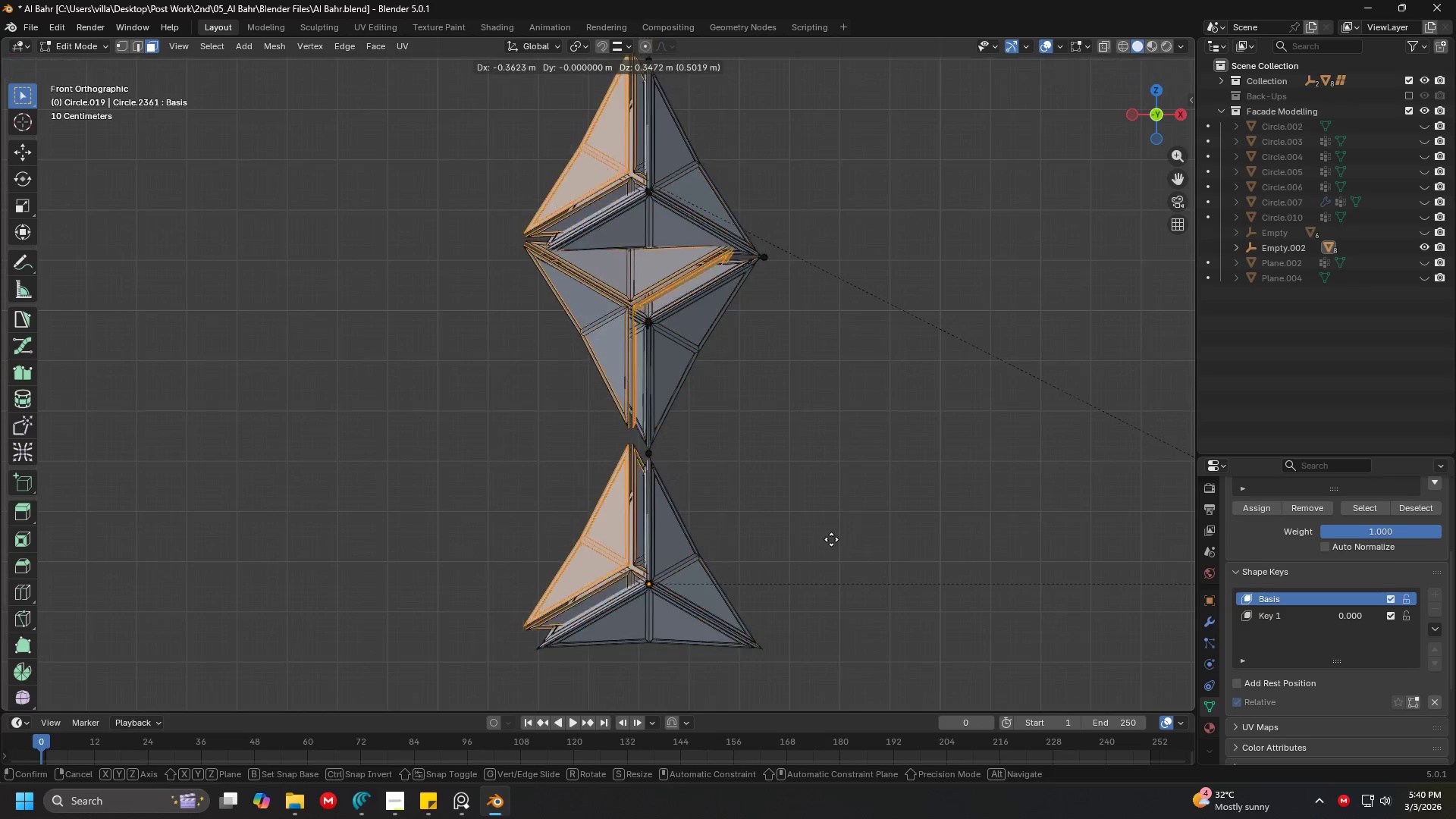 
key(Shift+D)
 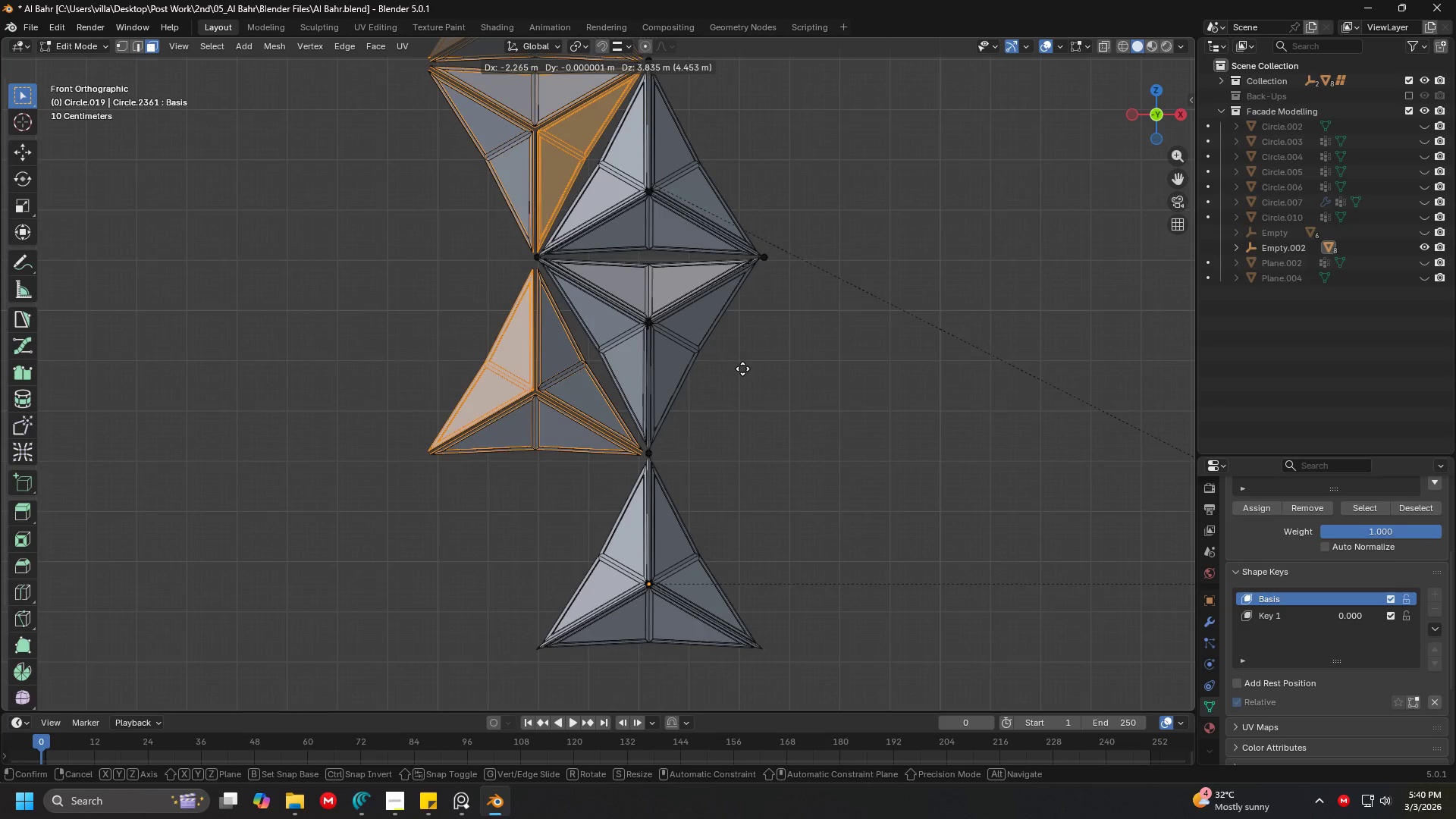 
left_click([743, 366])
 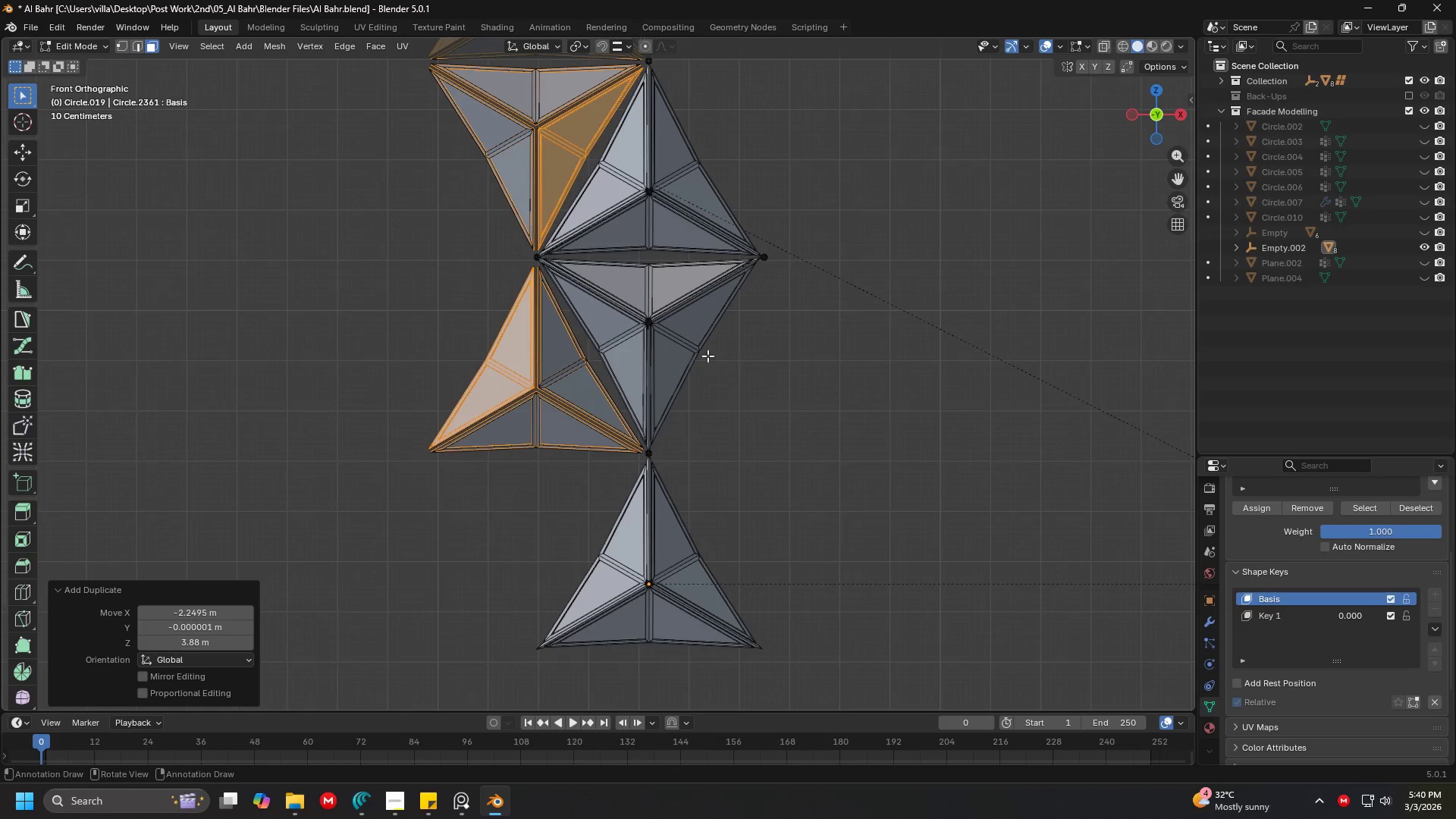 
hold_key(key=ShiftLeft, duration=0.31)
 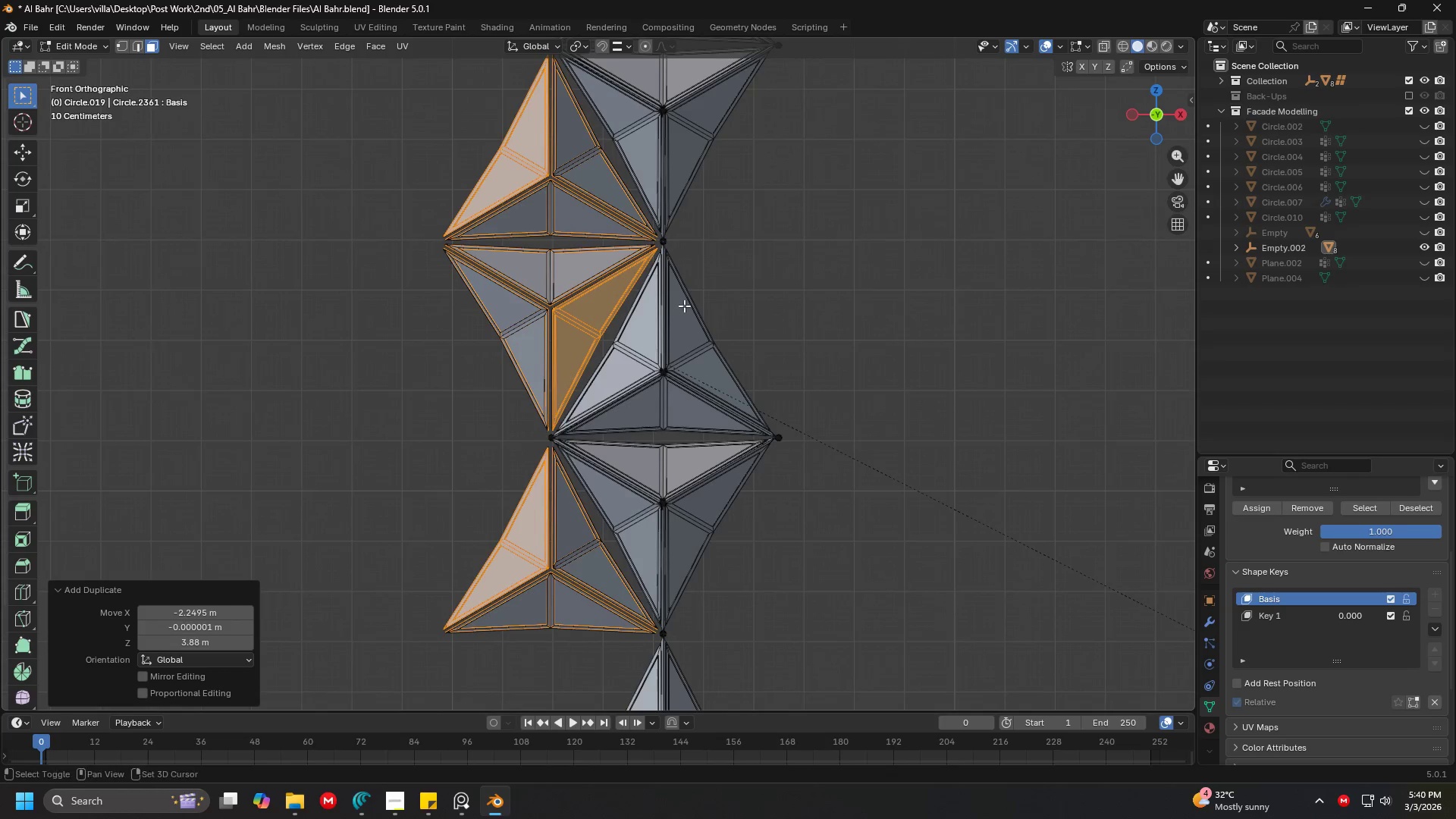 
hold_key(key=ShiftLeft, duration=0.31)
 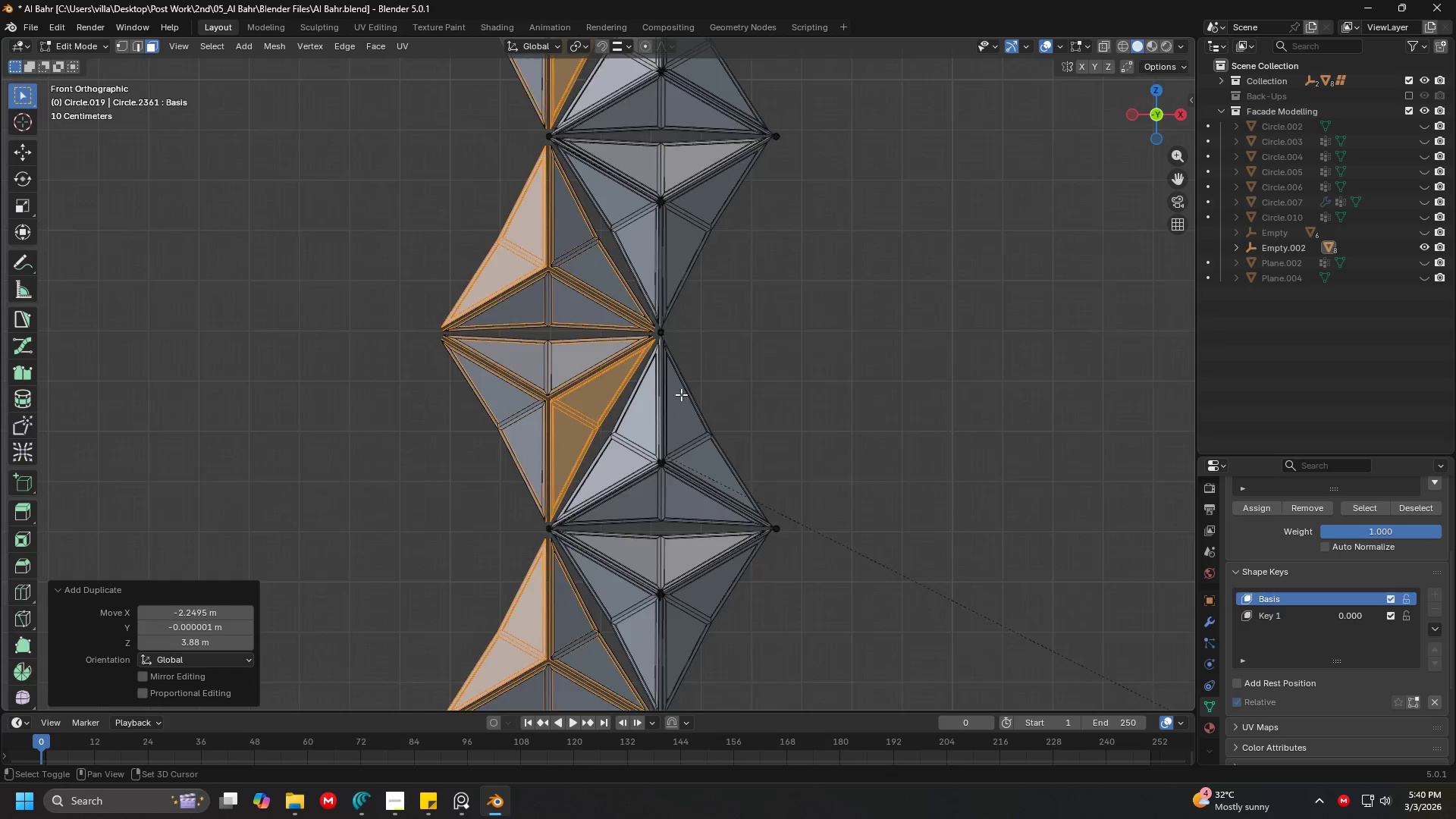 
key(Shift+ShiftLeft)
 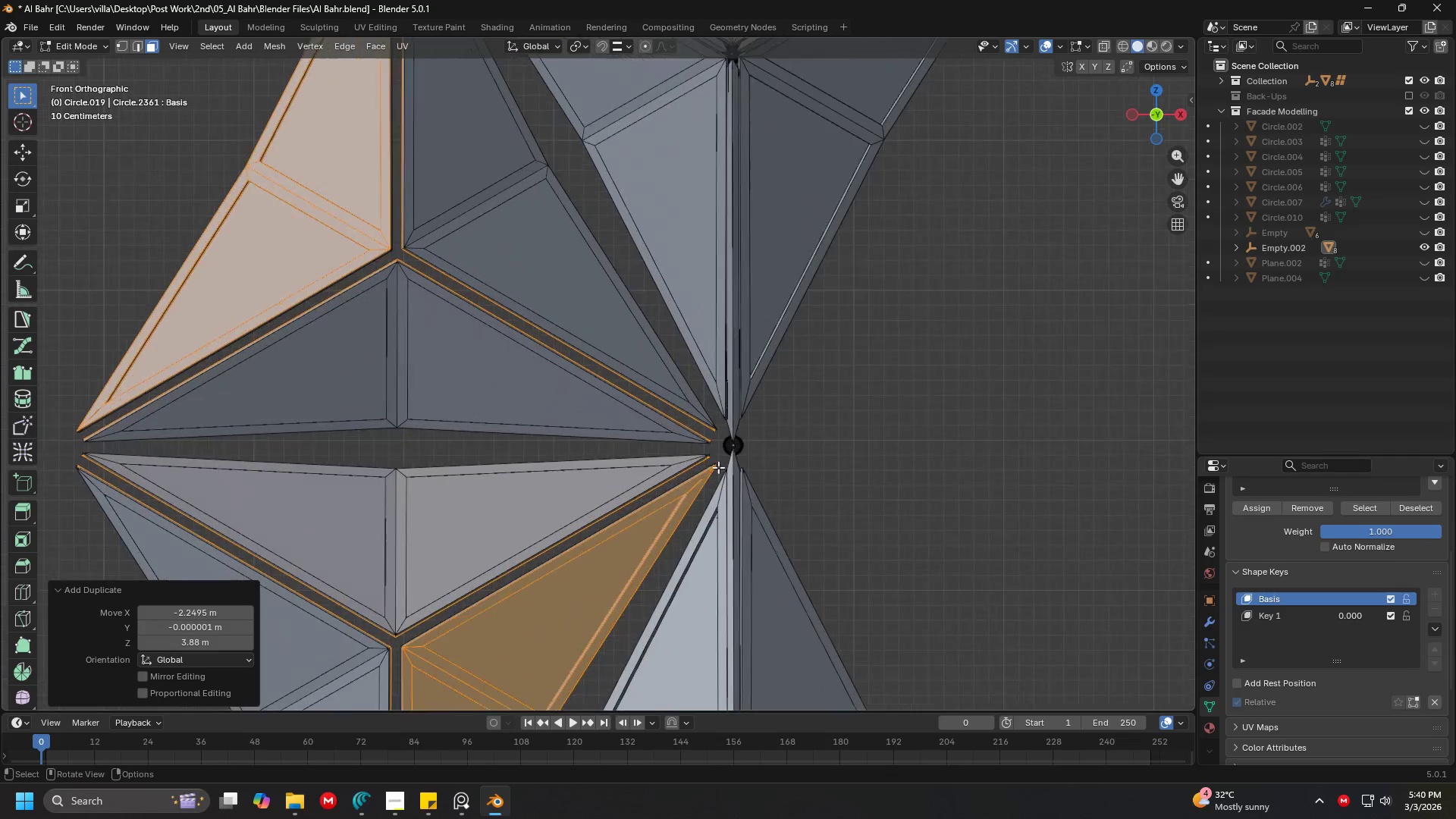 
key(Shift+ShiftLeft)
 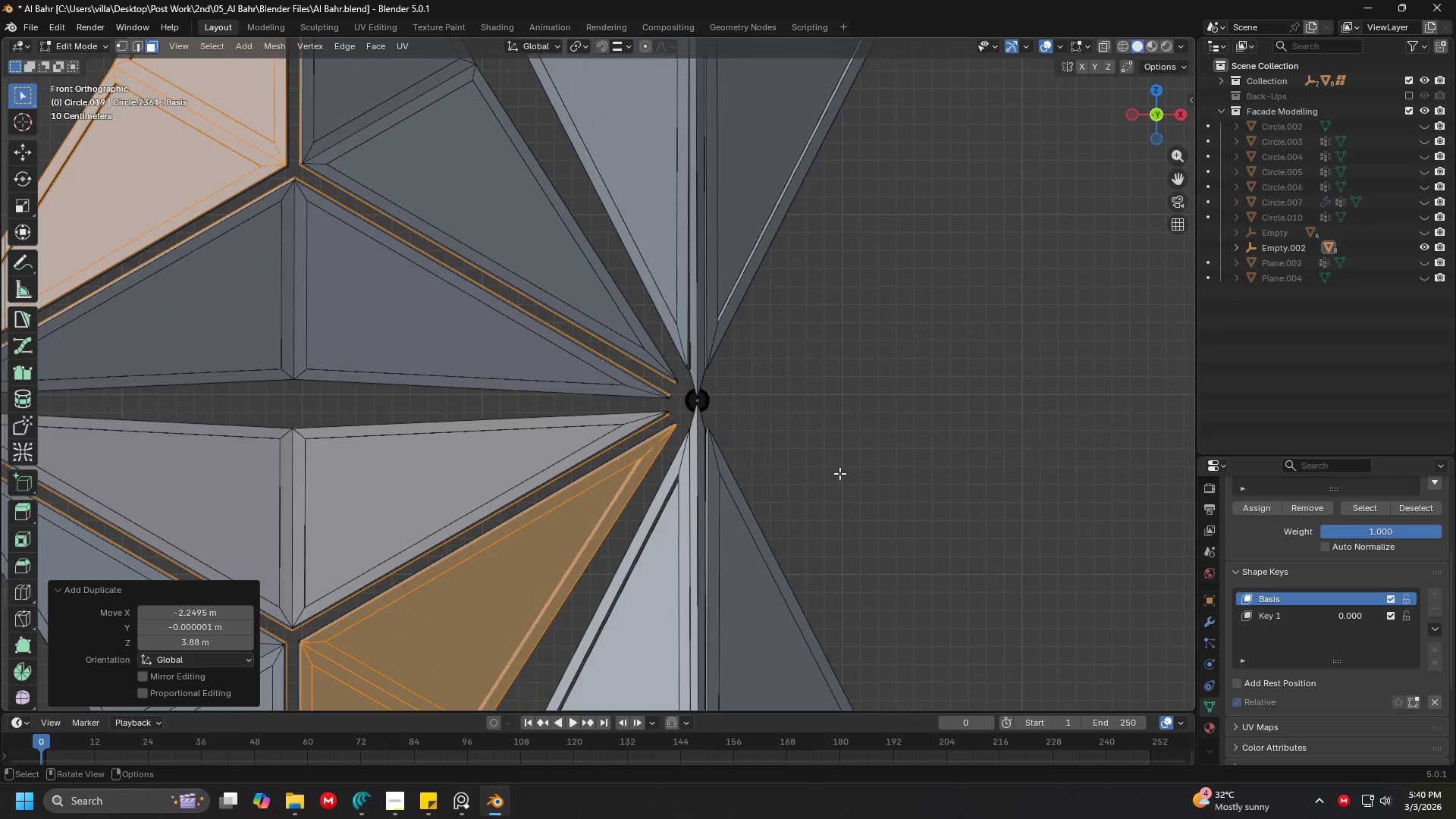 
key(G)
 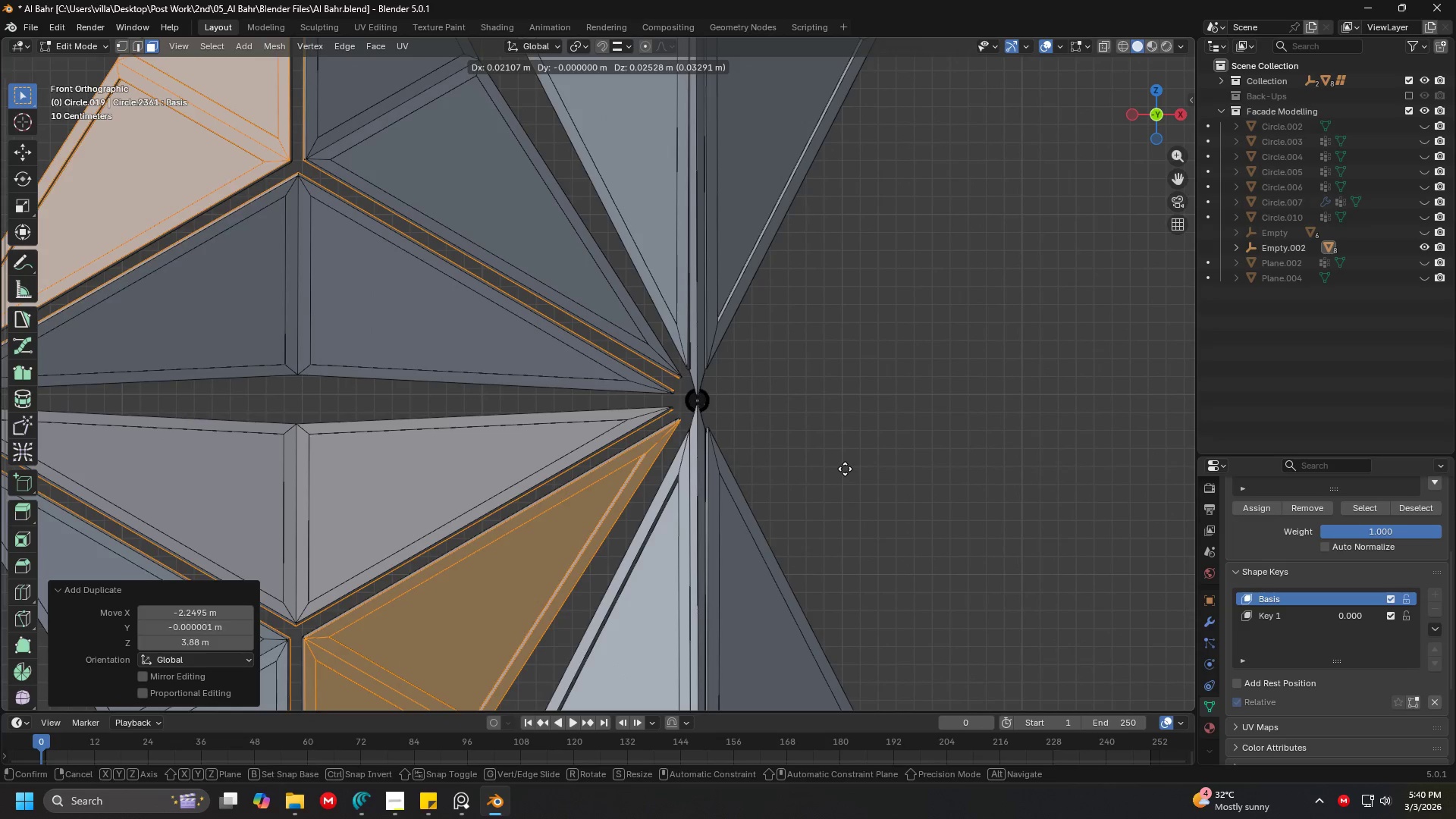 
scroll: coordinate [772, 449], scroll_direction: up, amount: 8.0
 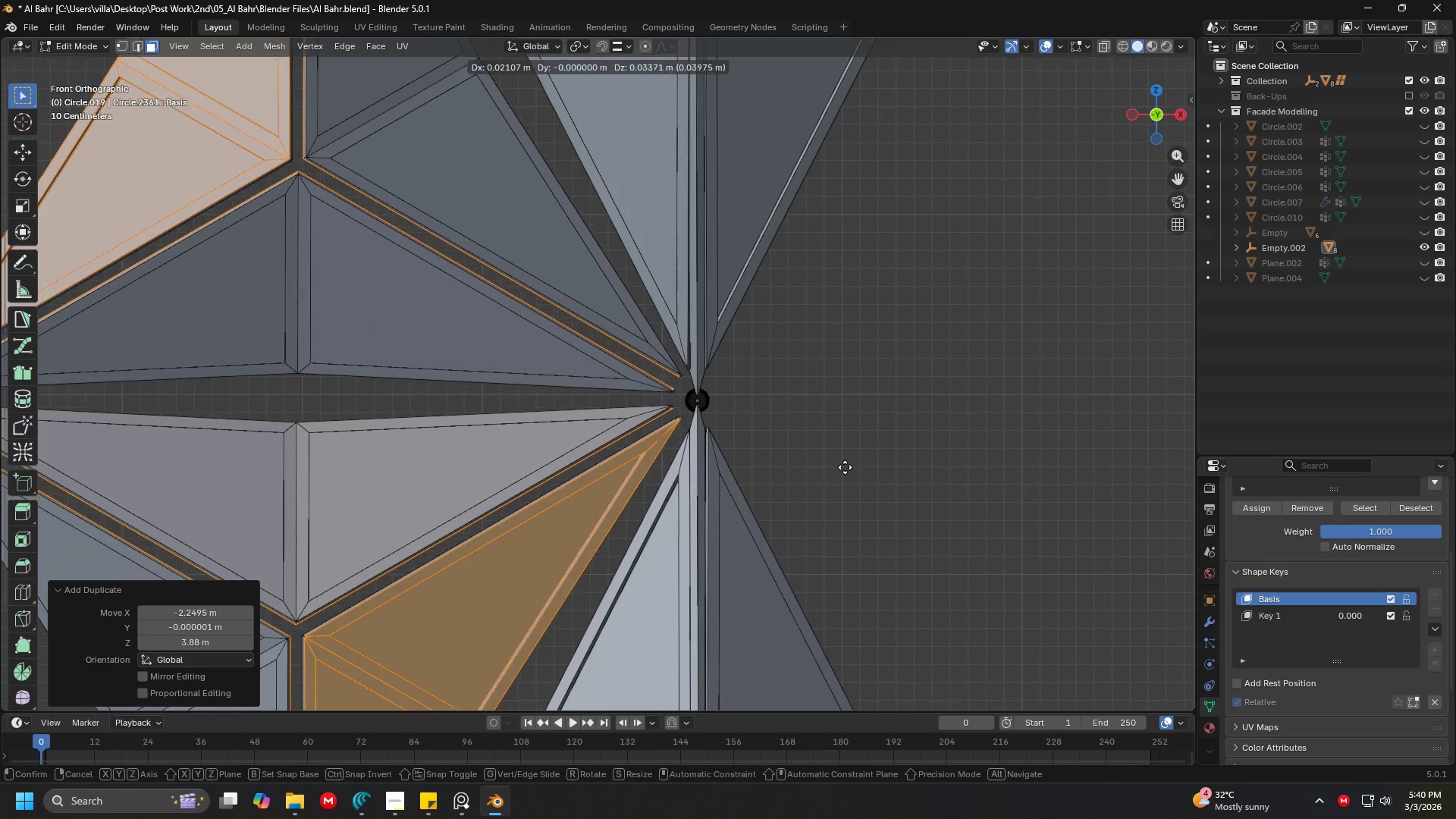 
hold_key(key=ShiftLeft, duration=0.86)
scroll: coordinate [701, 341], scroll_direction: down, amount: 5.0
 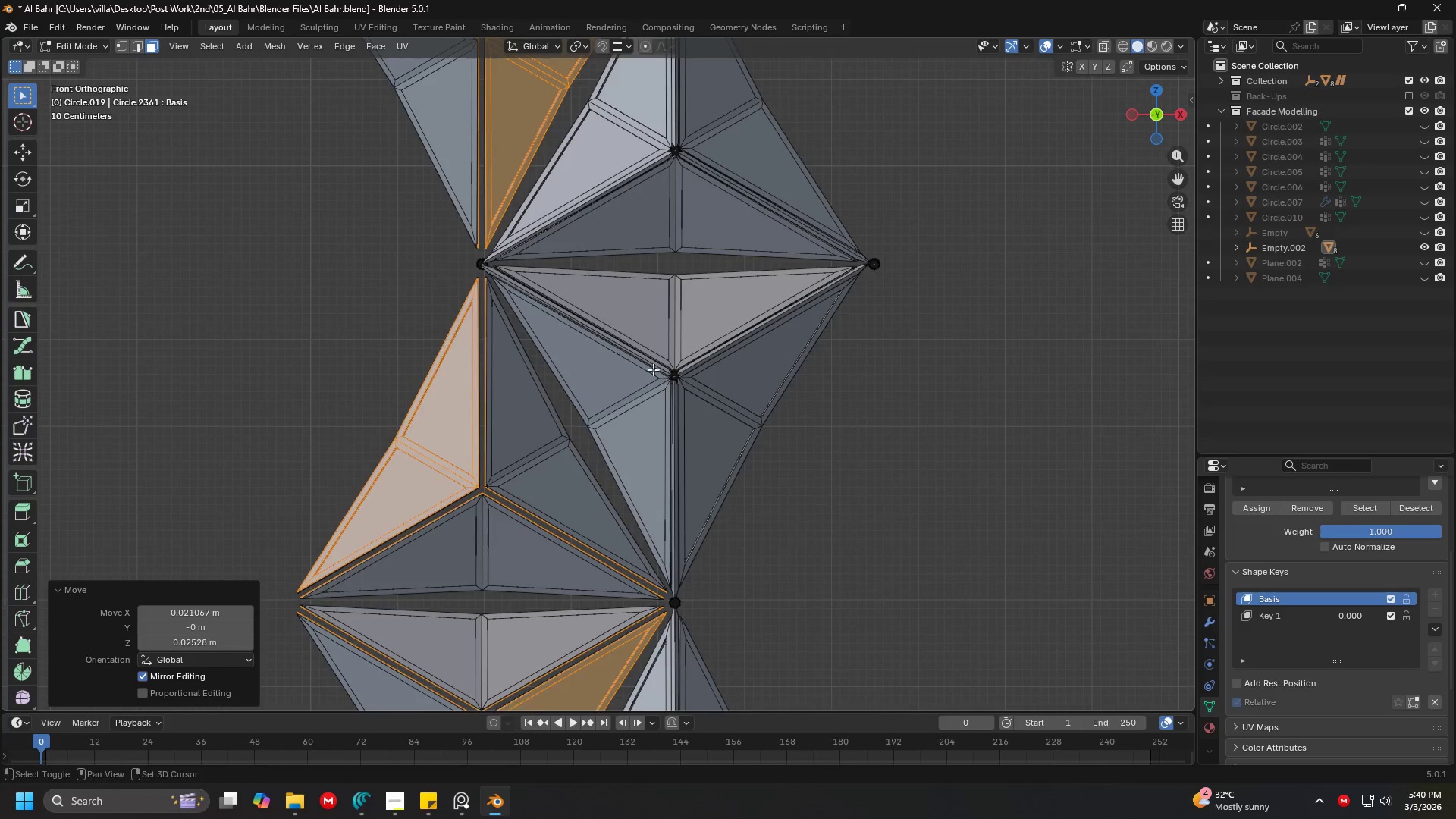 
hold_key(key=ShiftLeft, duration=1.5)
 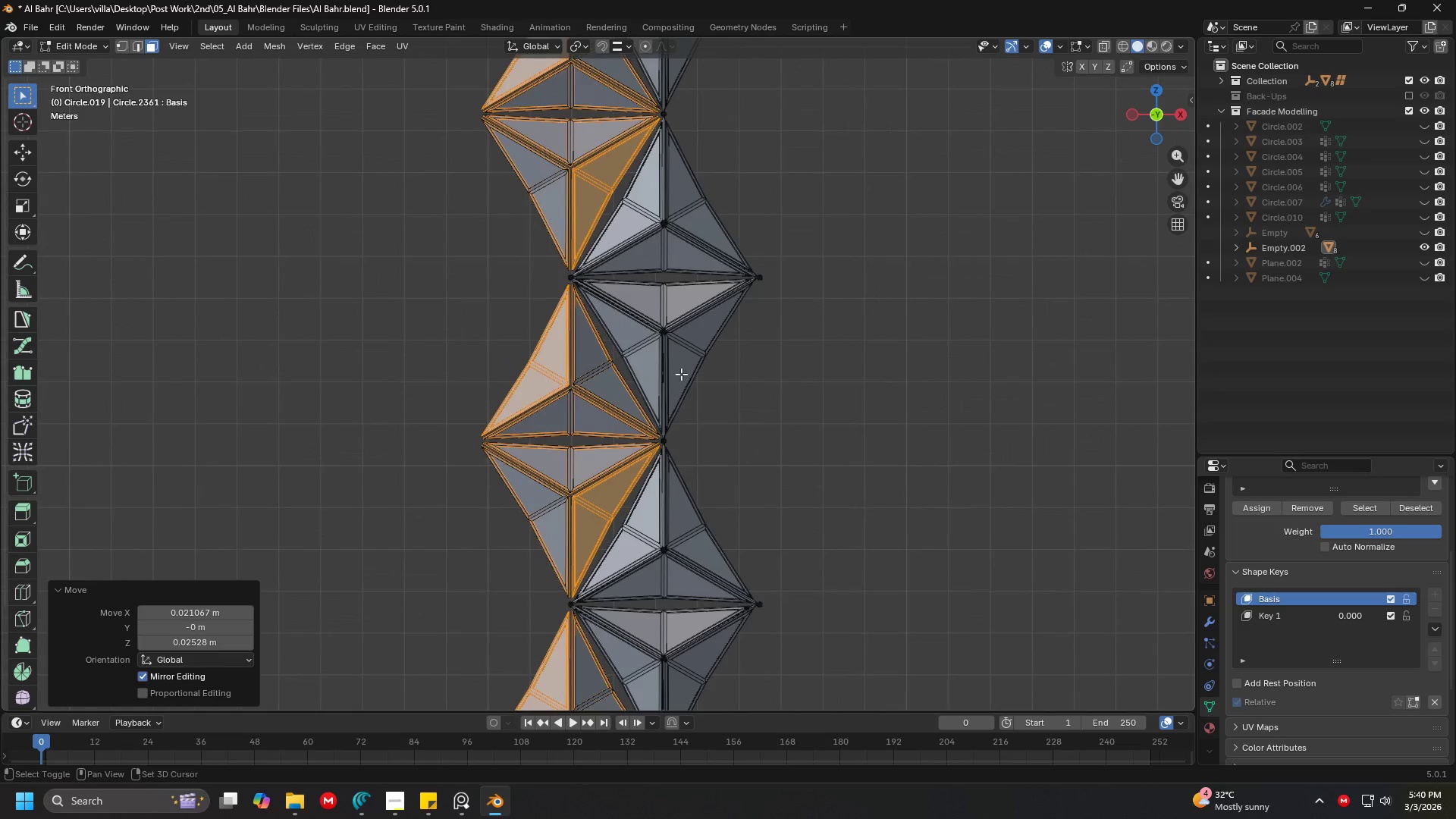 
scroll: coordinate [640, 315], scroll_direction: down, amount: 4.0
 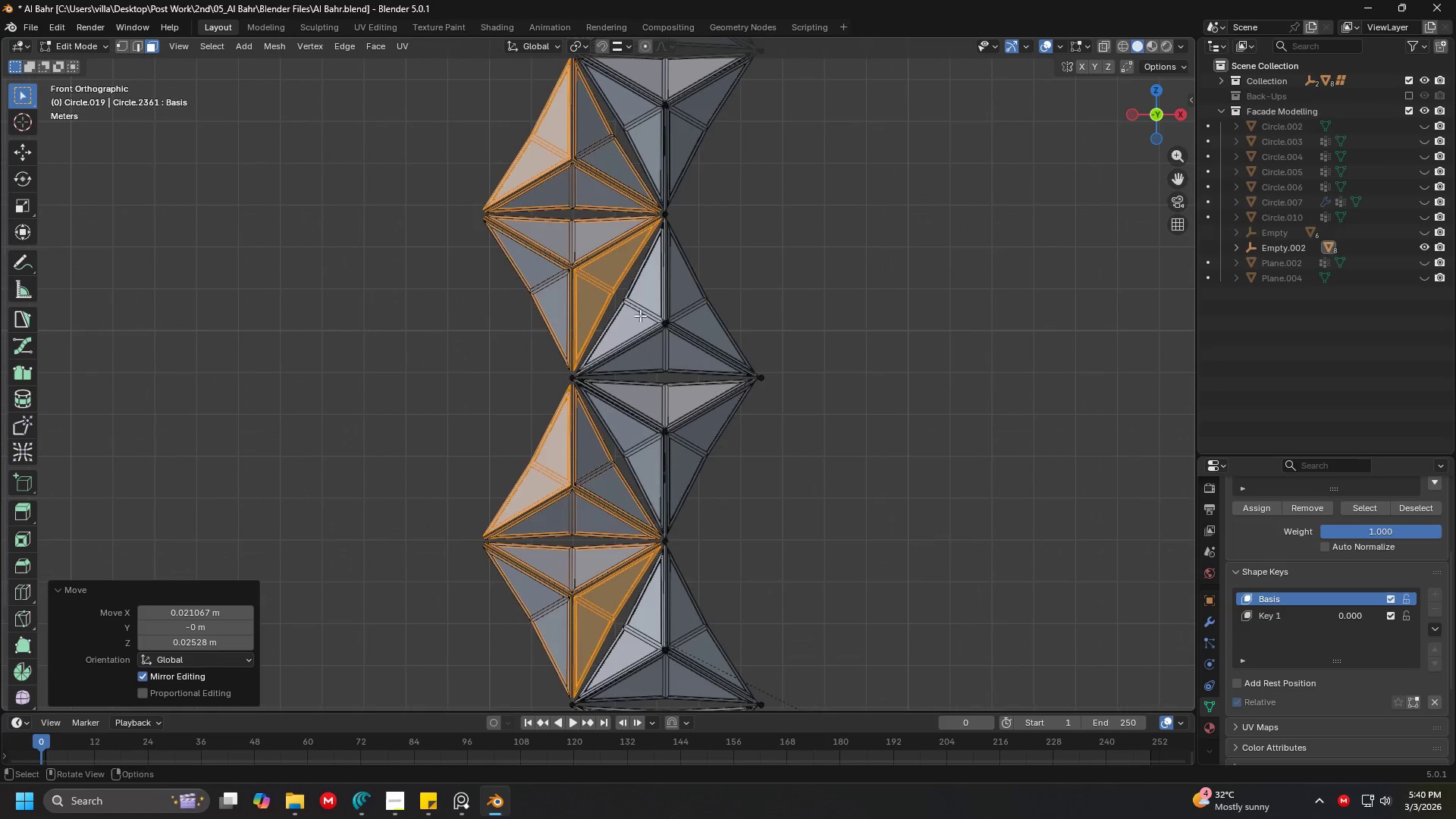 
hold_key(key=ShiftLeft, duration=1.52)
 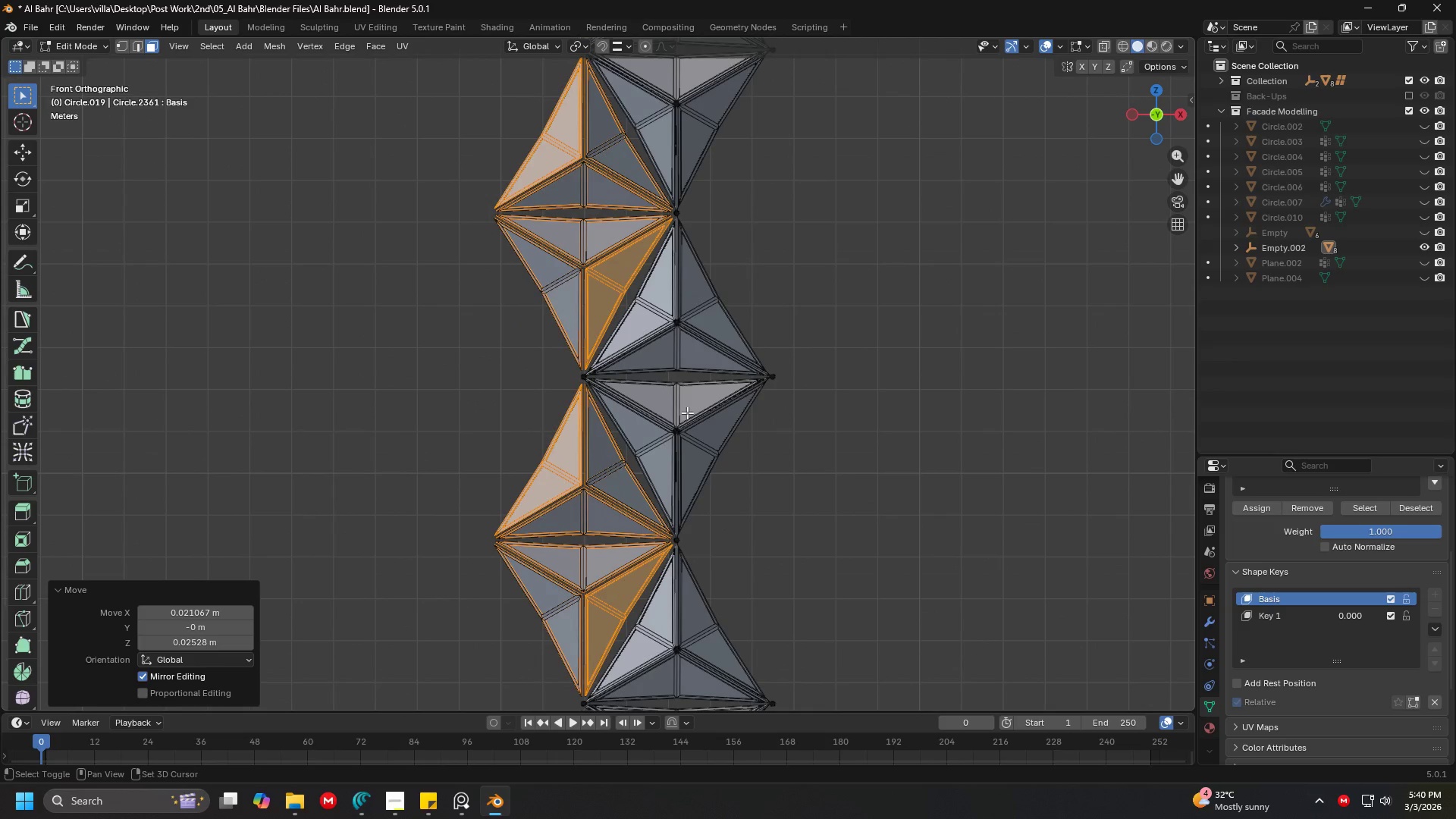 
hold_key(key=ShiftLeft, duration=1.51)
 